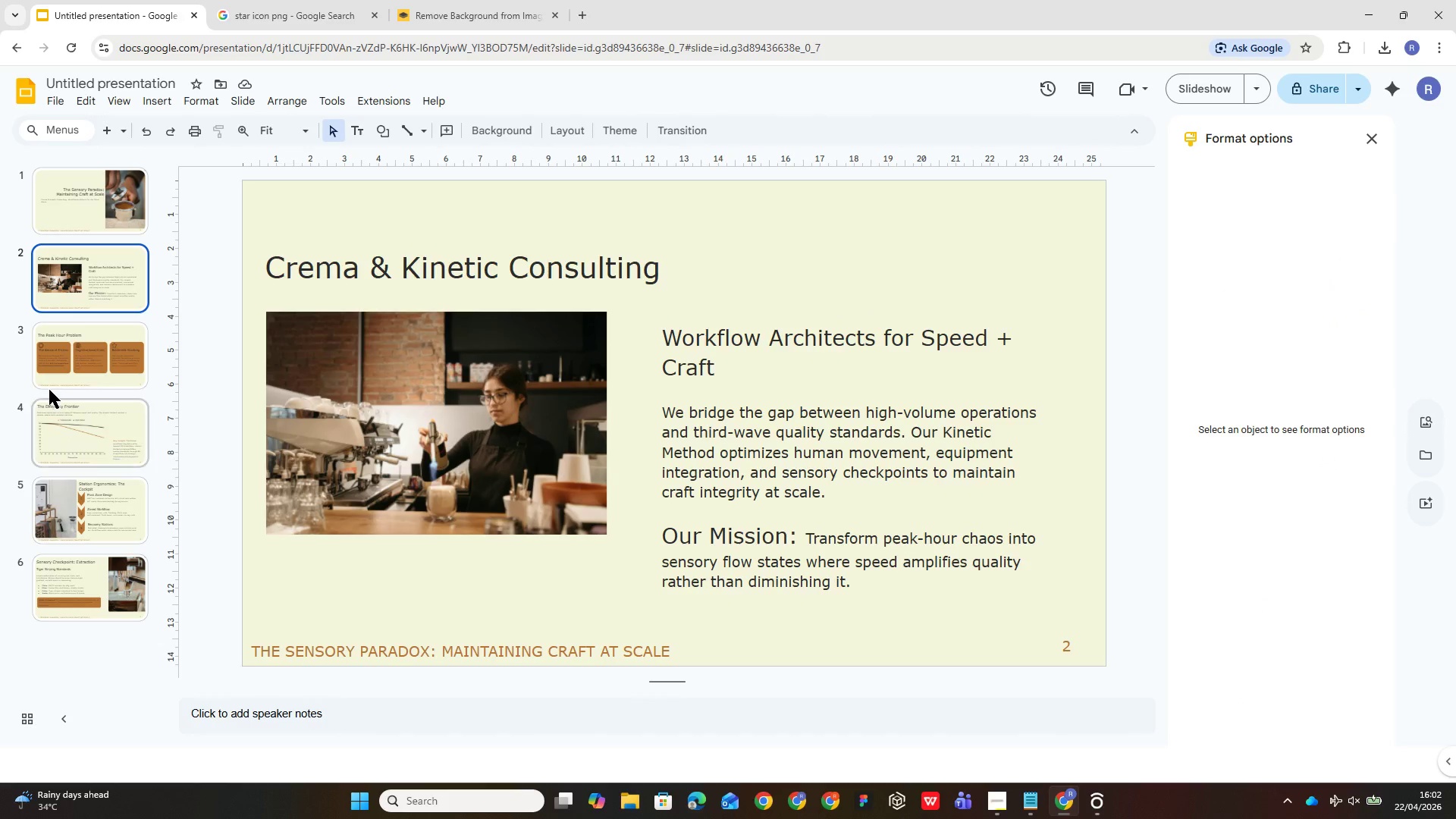 
left_click([70, 369])
 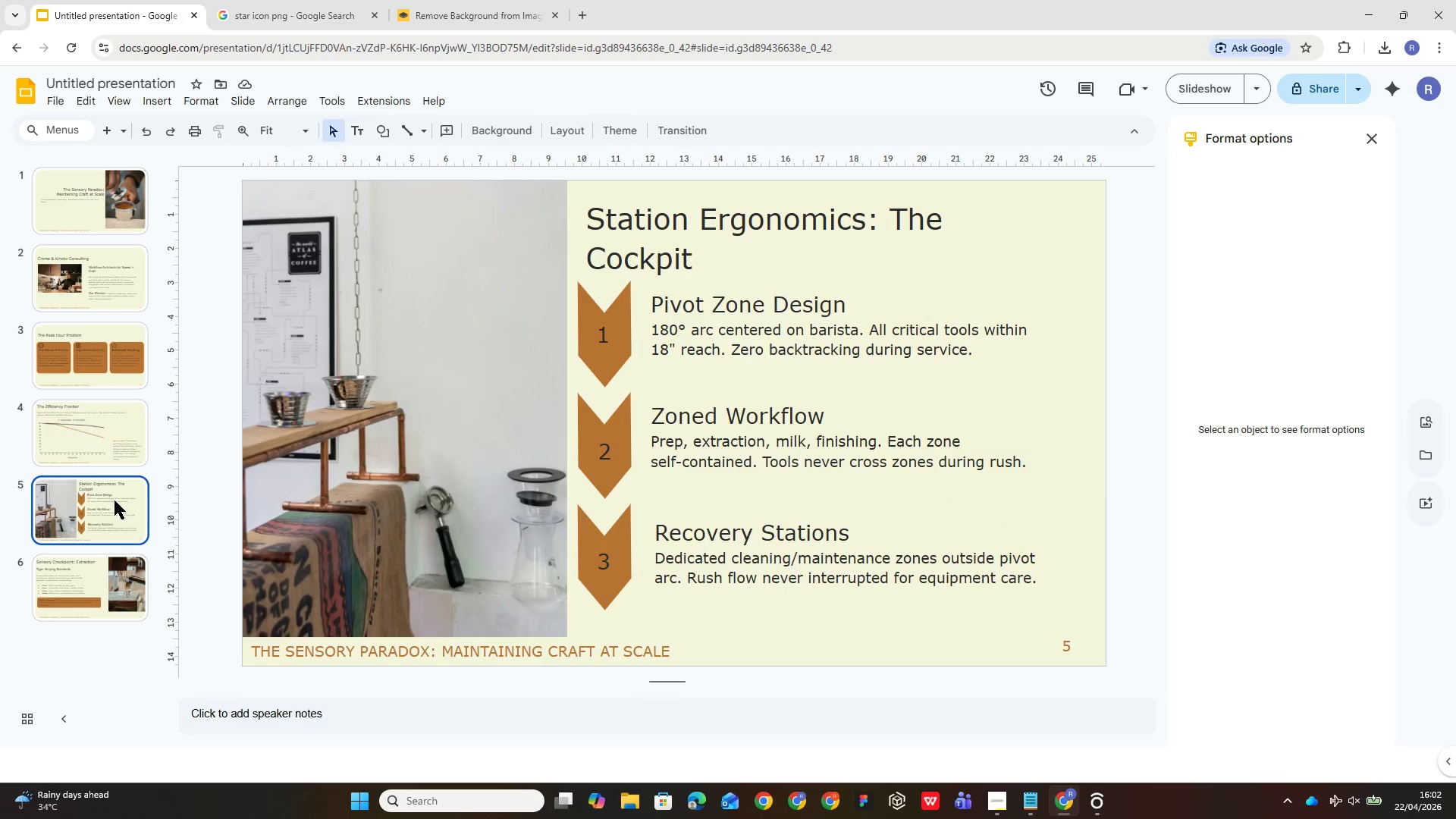 
wait(6.25)
 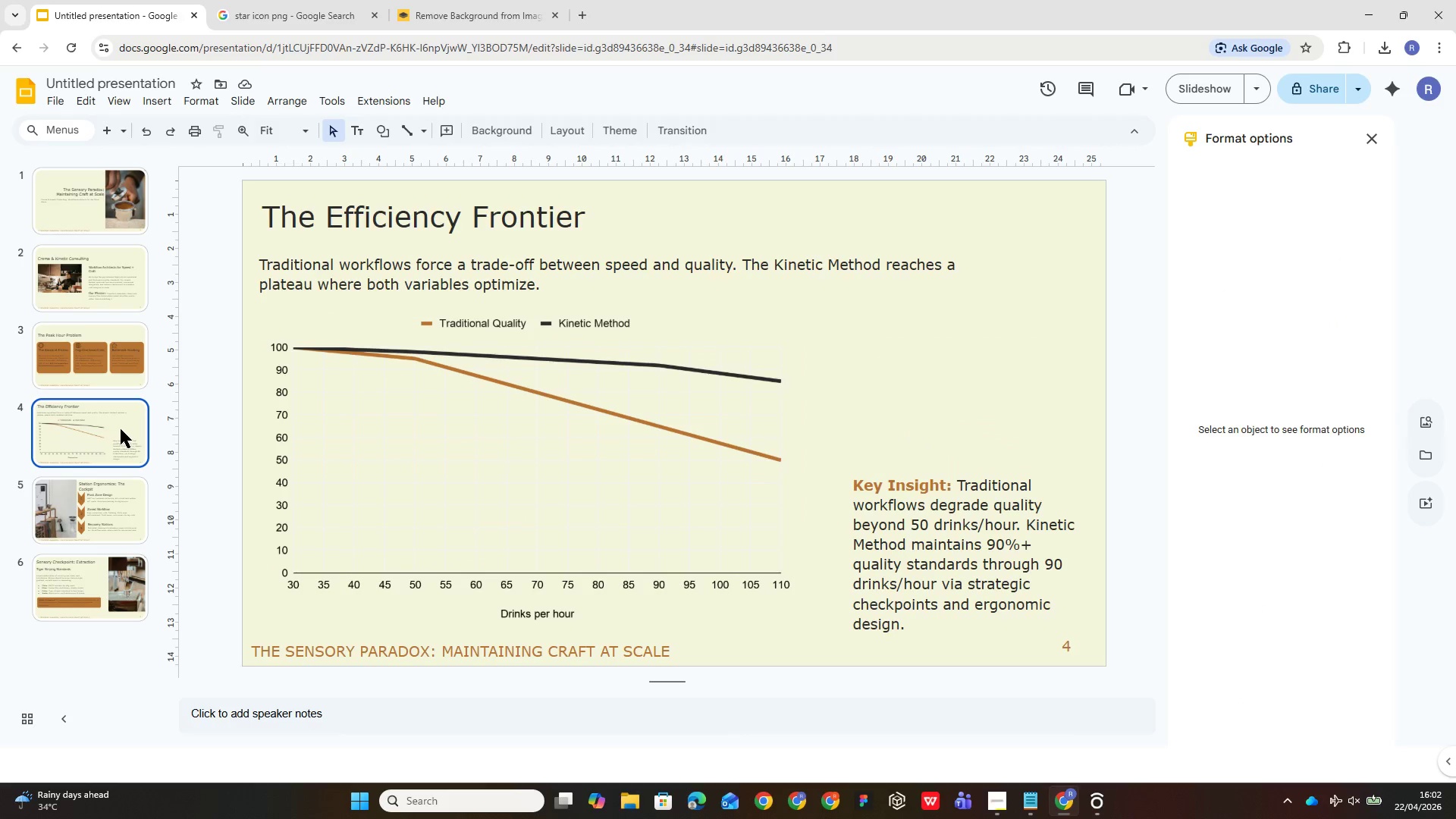 
left_click([114, 568])
 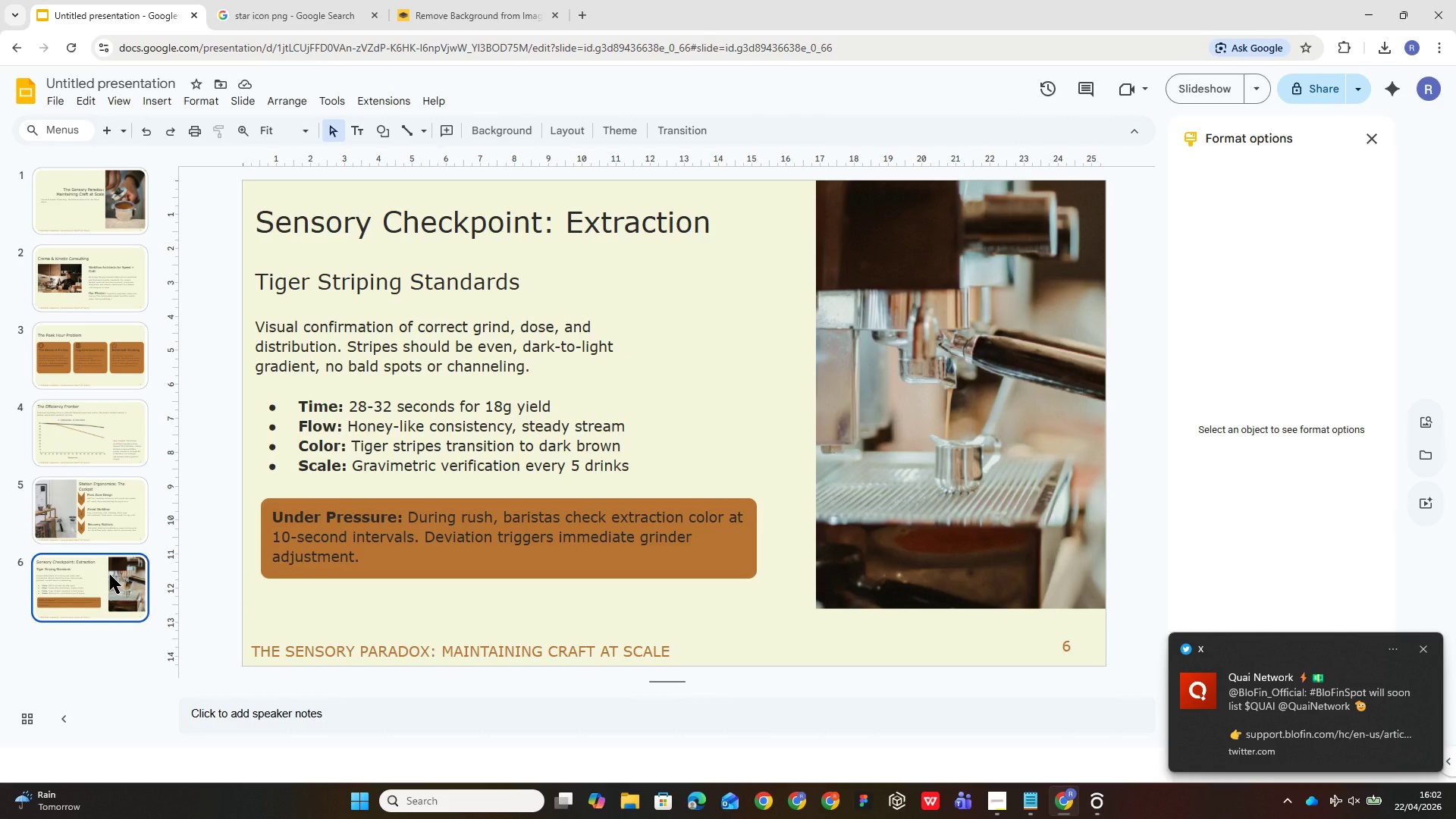 
wait(14.36)
 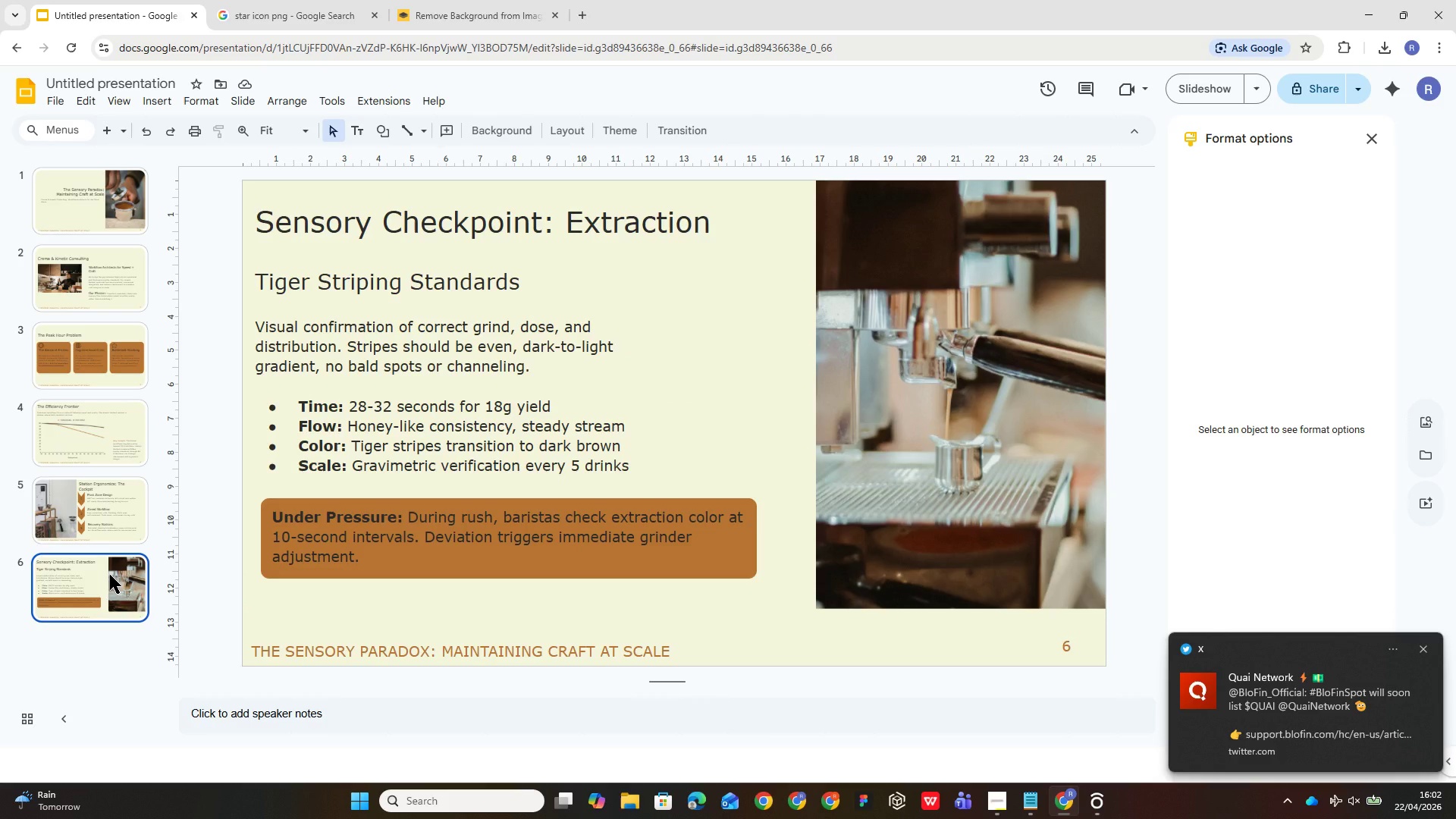 
left_click([99, 126])
 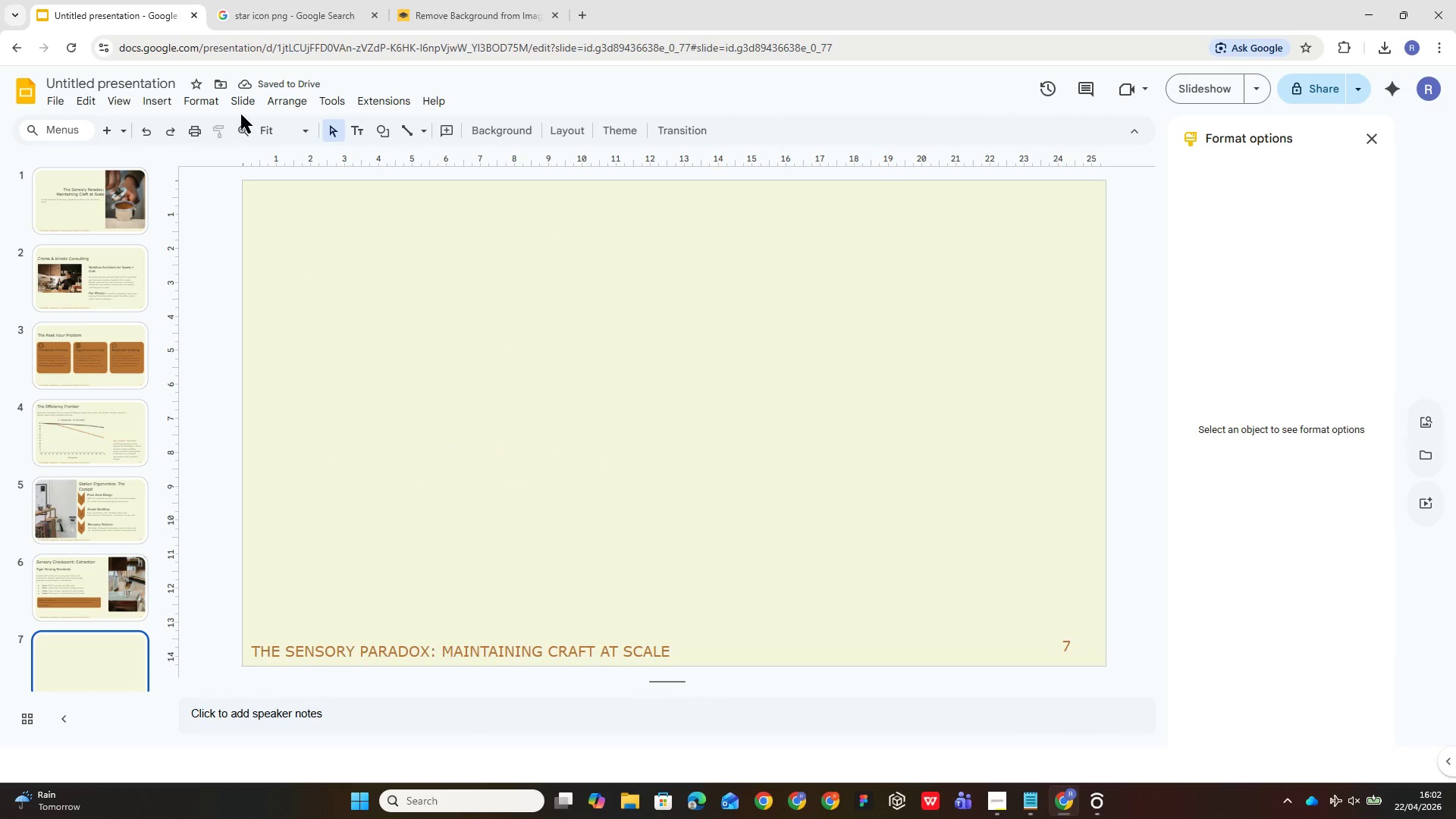 
wait(5.2)
 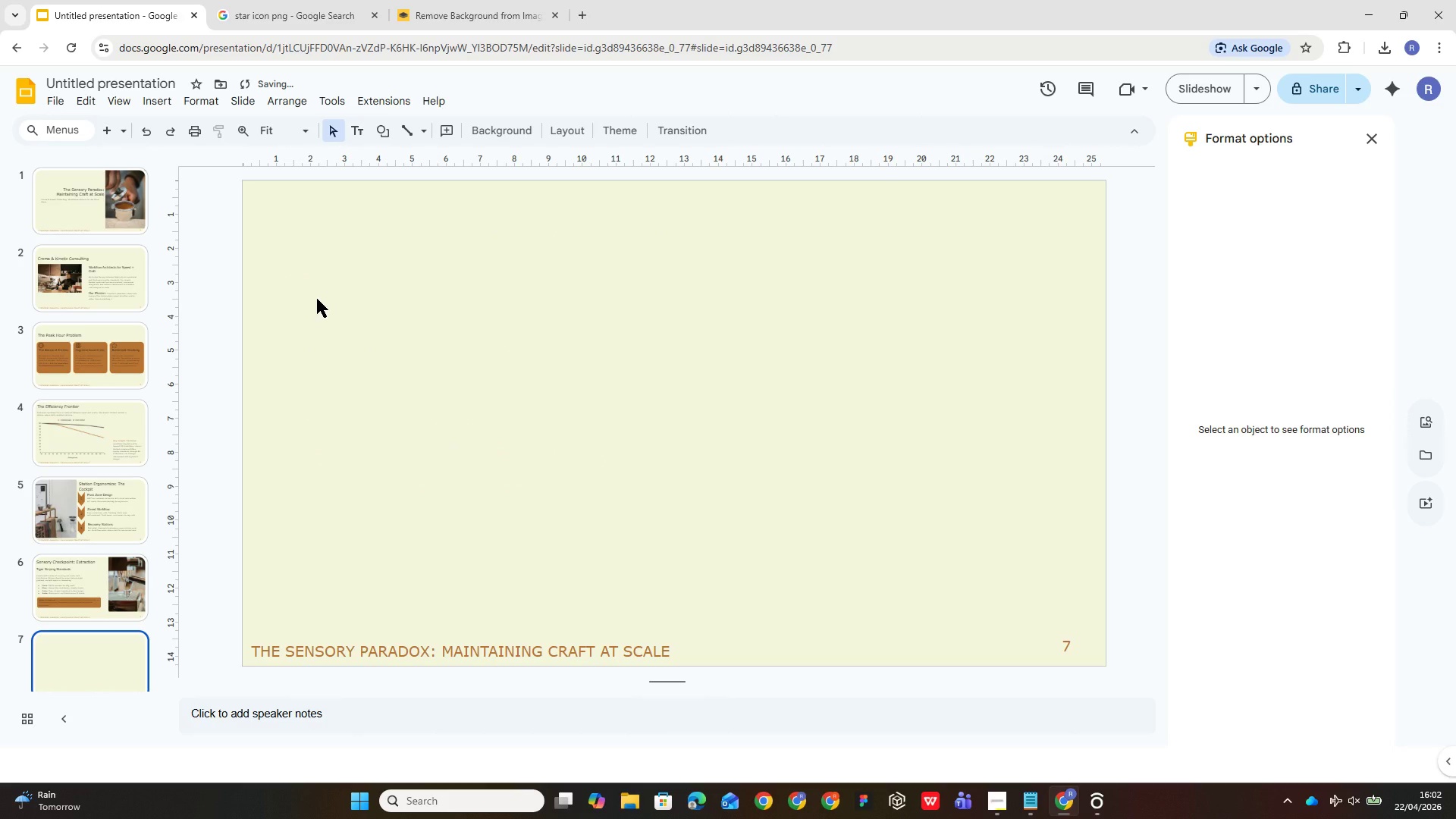 
left_click([168, 103])
 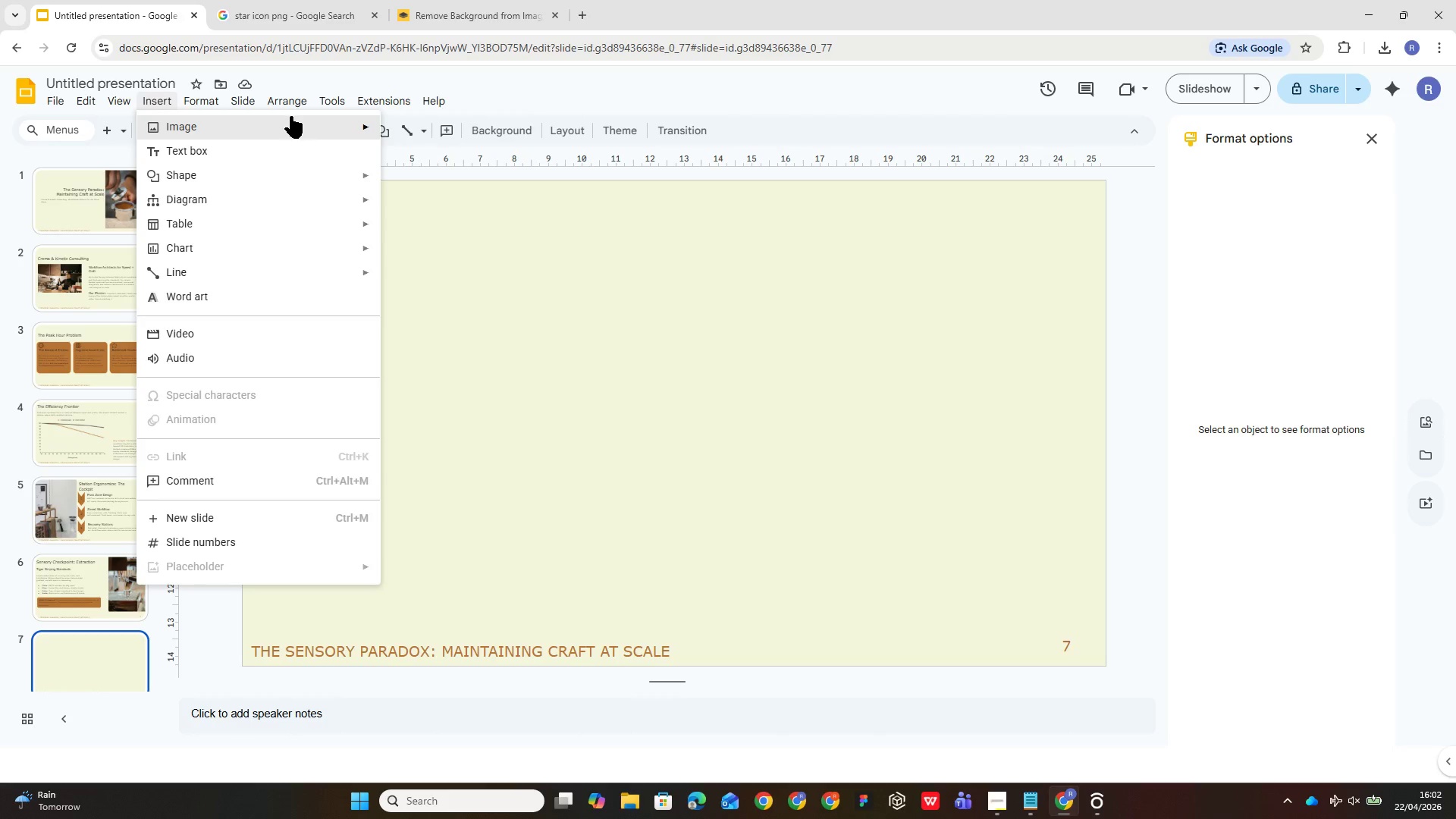 
left_click([302, 127])
 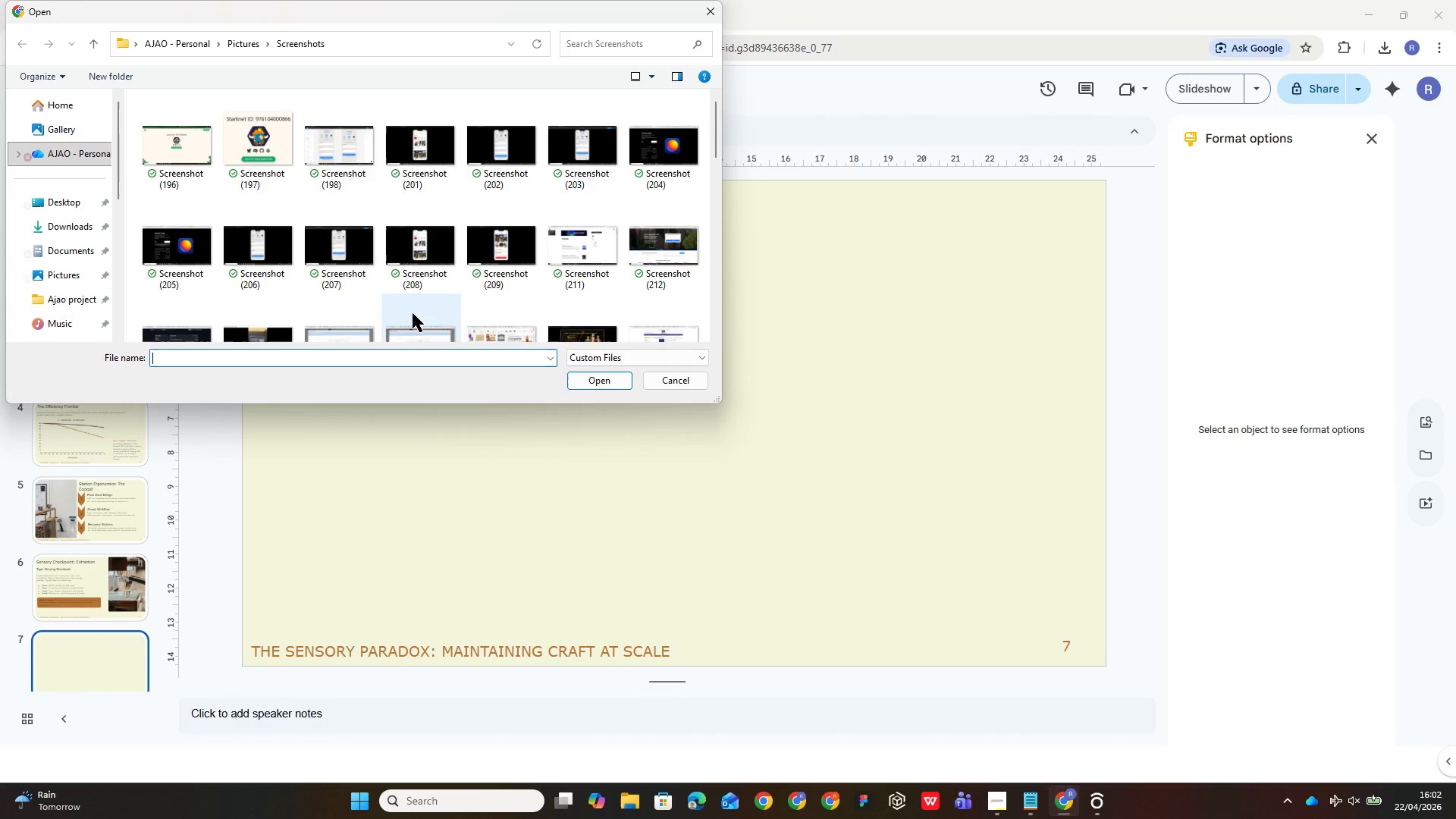 
scroll: coordinate [548, 279], scroll_direction: down, amount: 26.0
 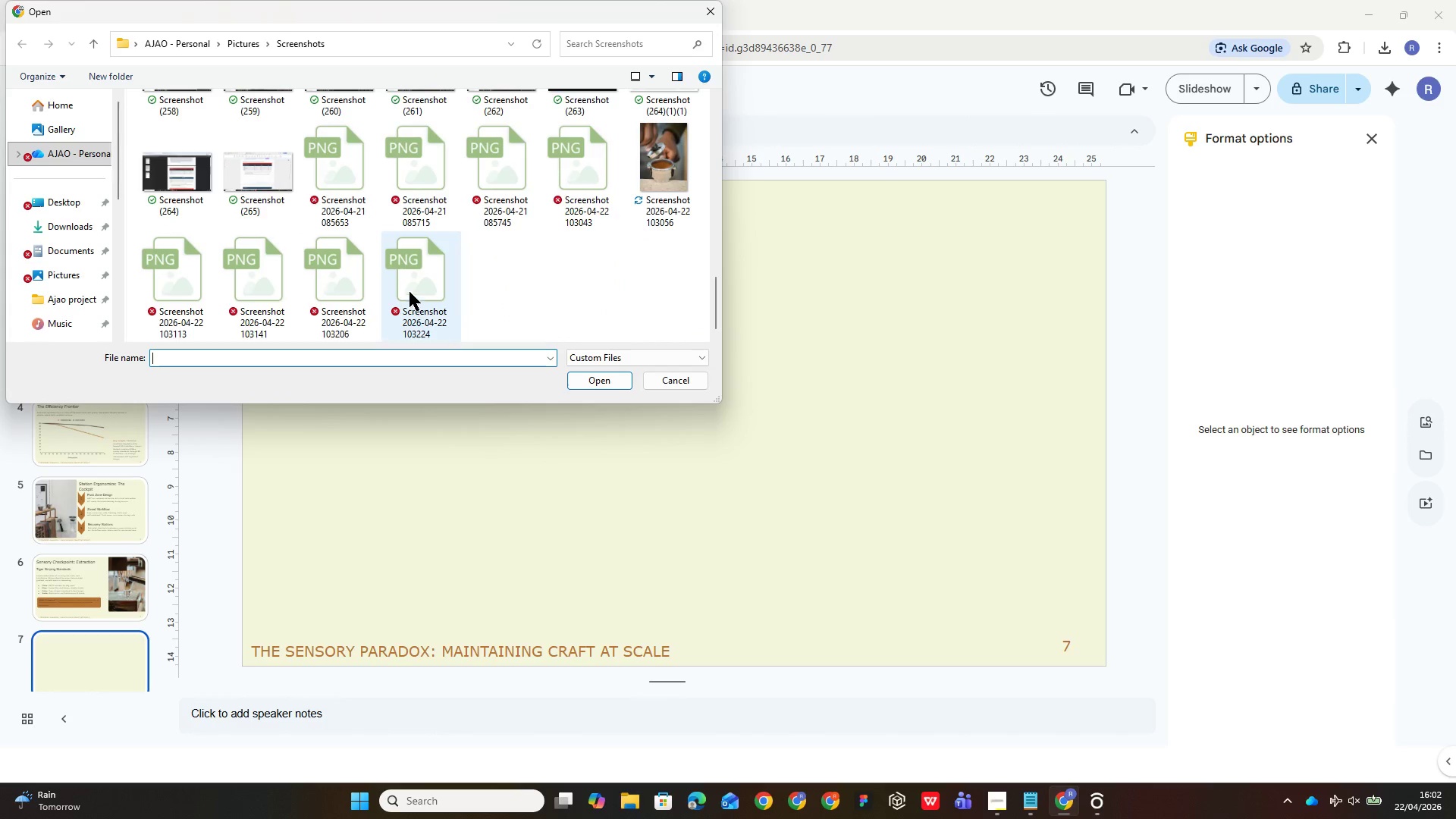 
left_click([410, 289])
 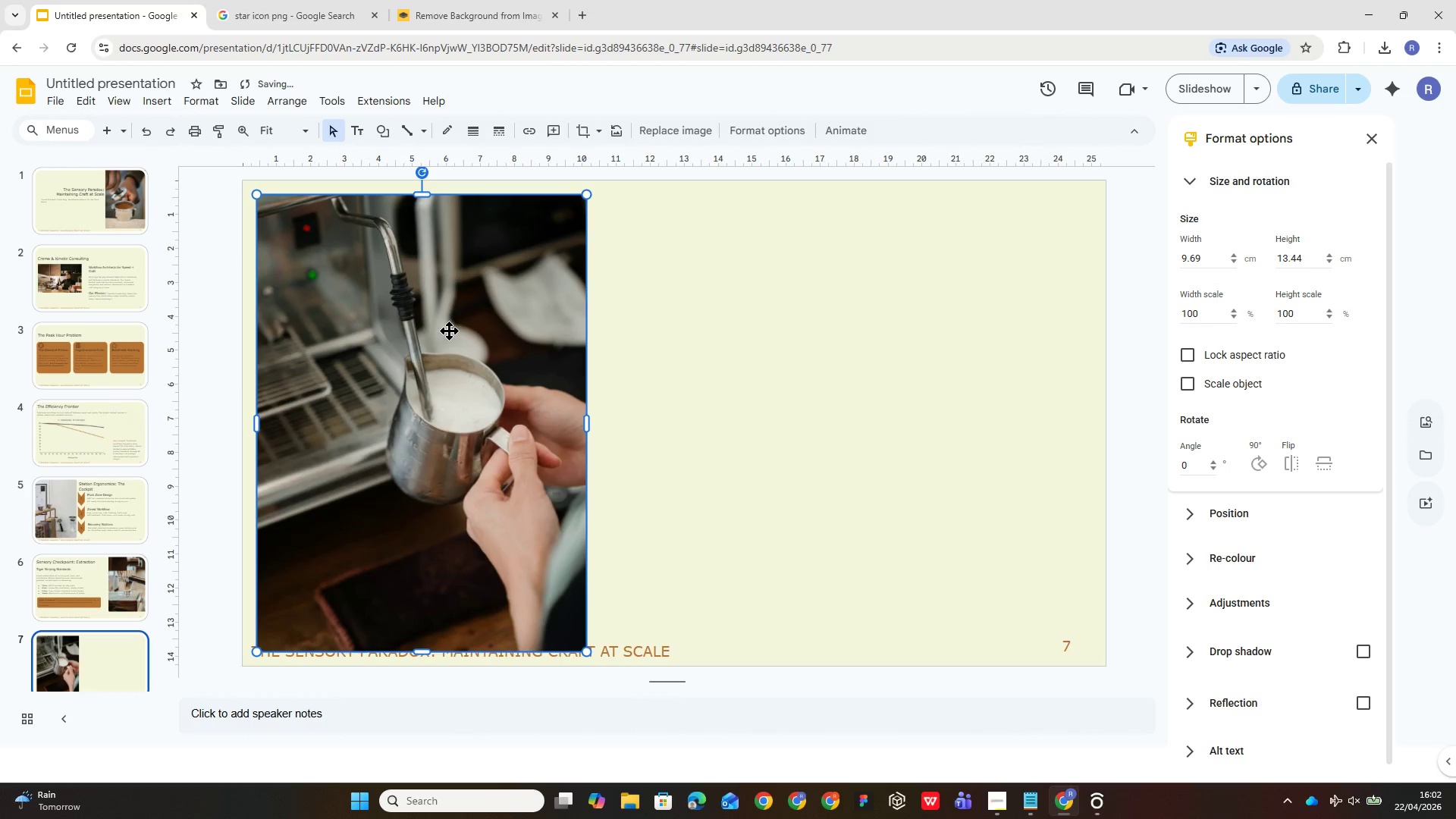 
left_click_drag(start_coordinate=[449, 331], to_coordinate=[432, 317])
 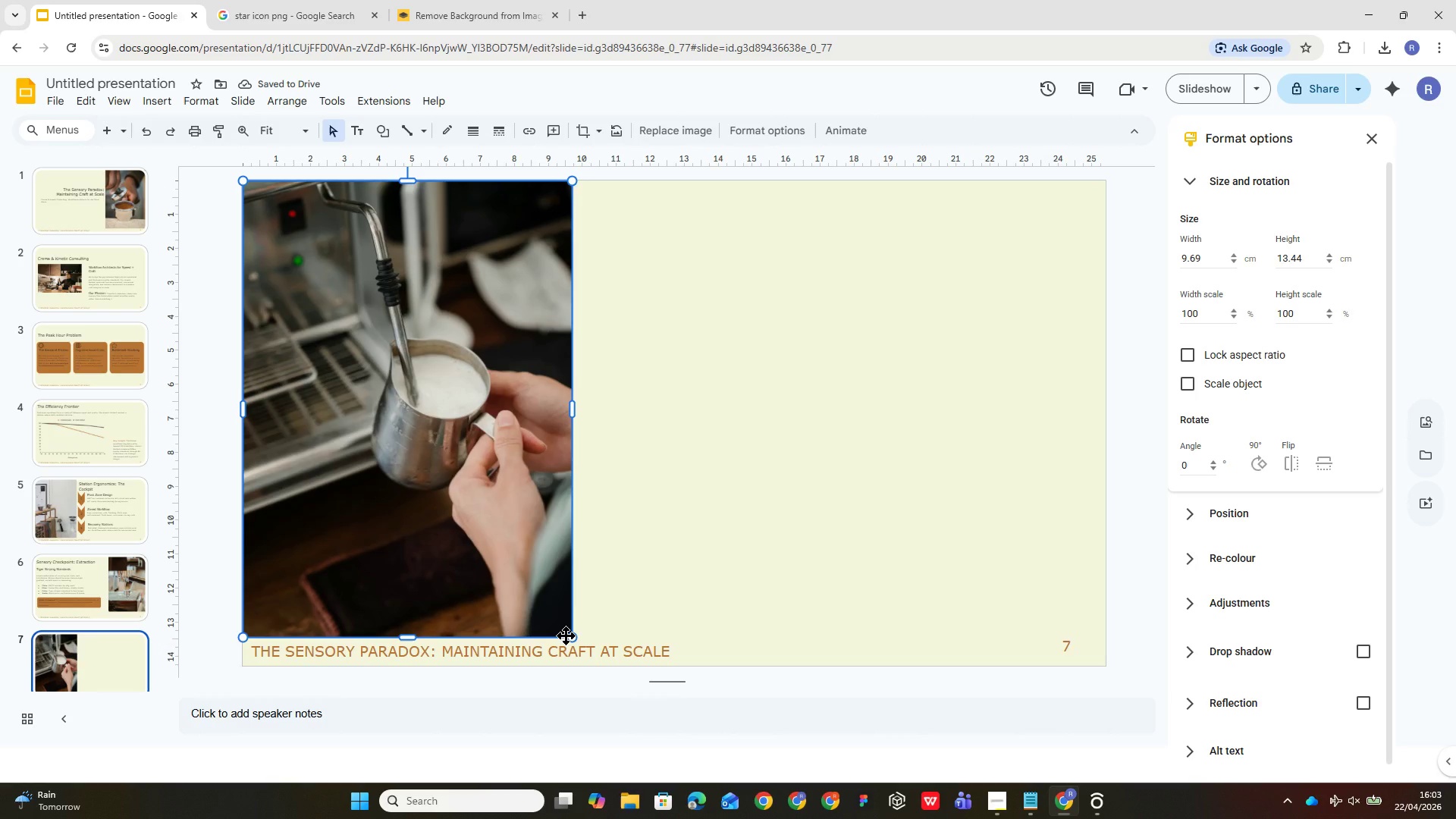 
left_click_drag(start_coordinate=[569, 637], to_coordinate=[610, 588])
 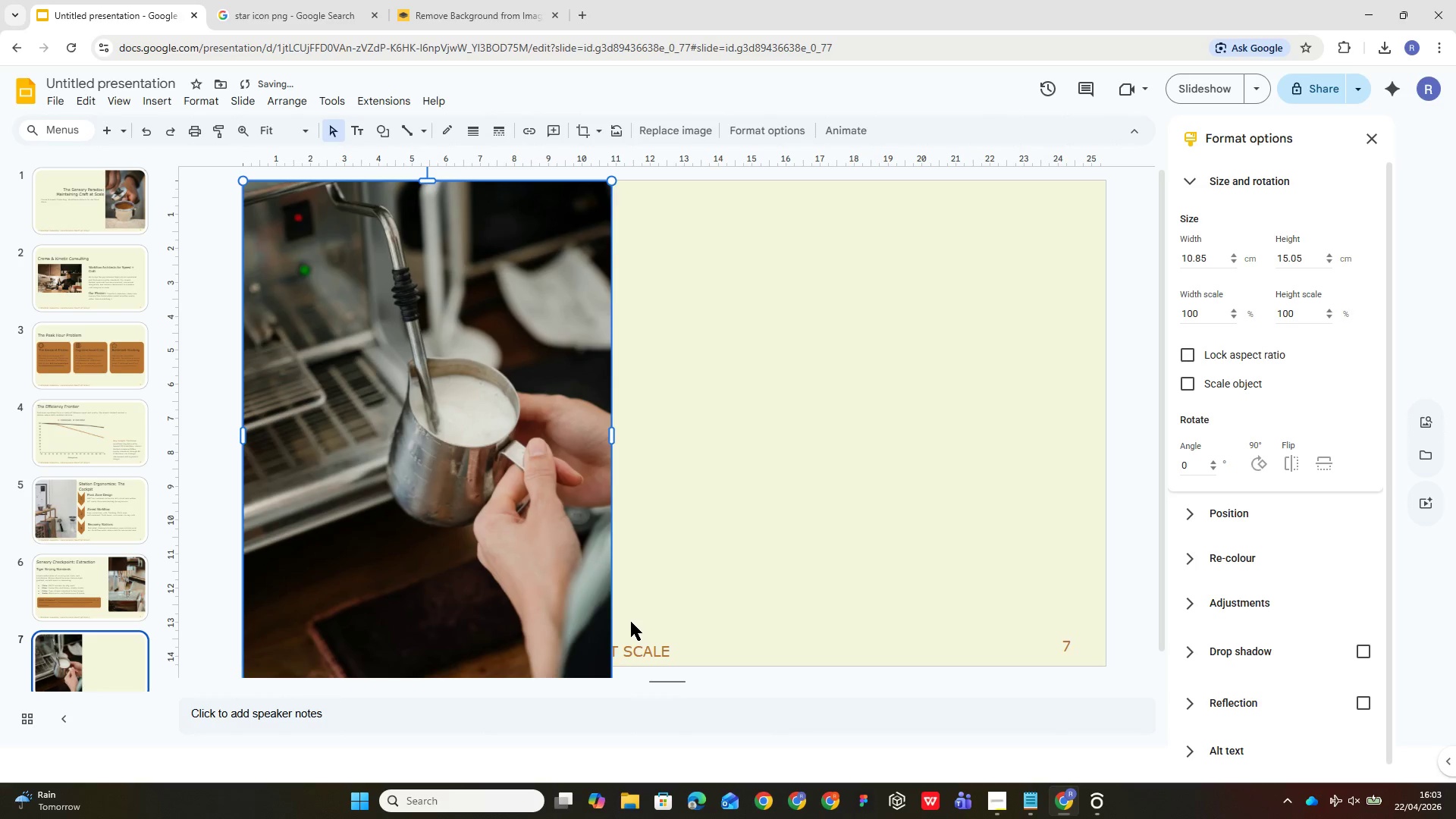 
key(Control+Z)
 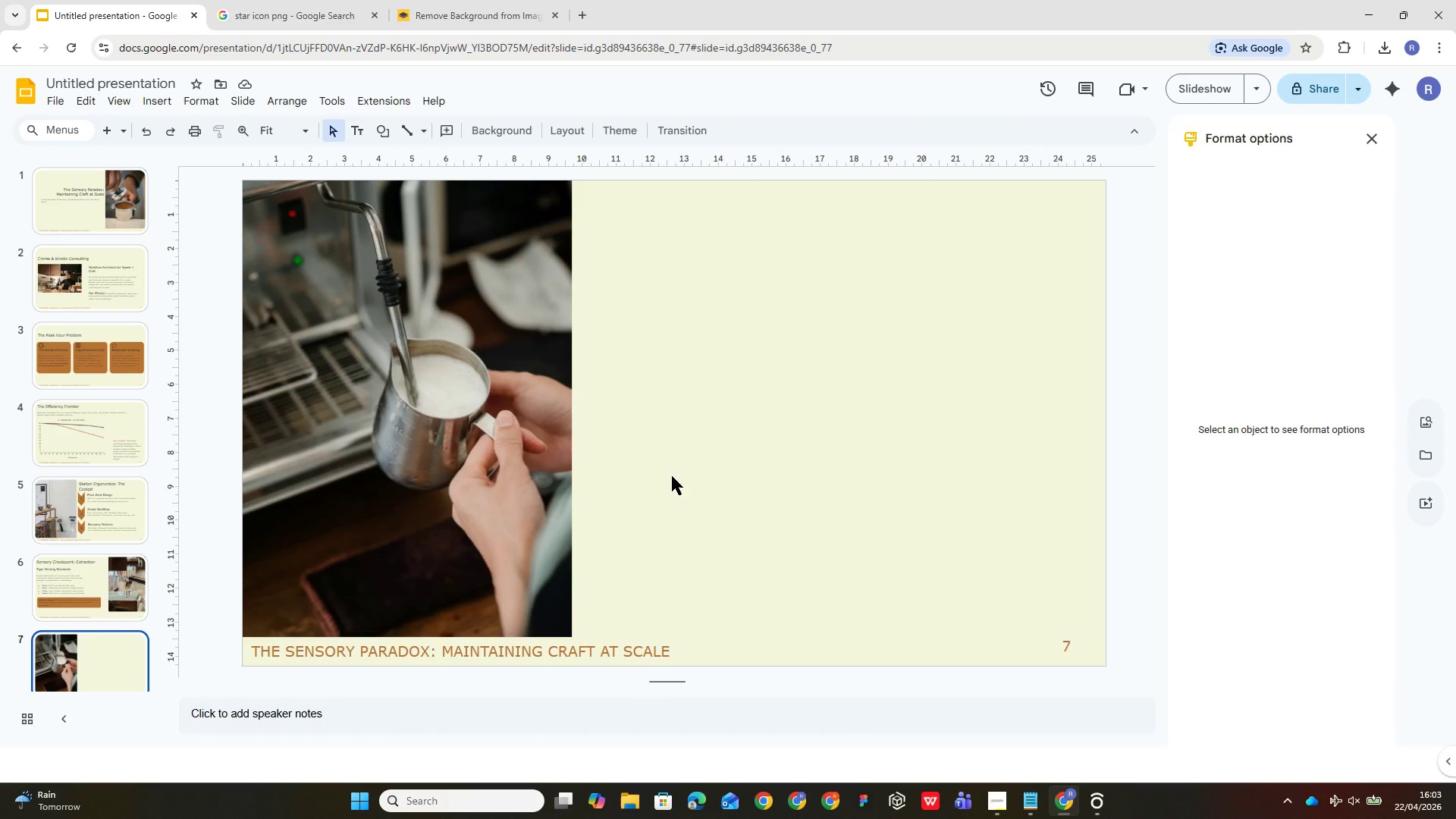 
wait(39.22)
 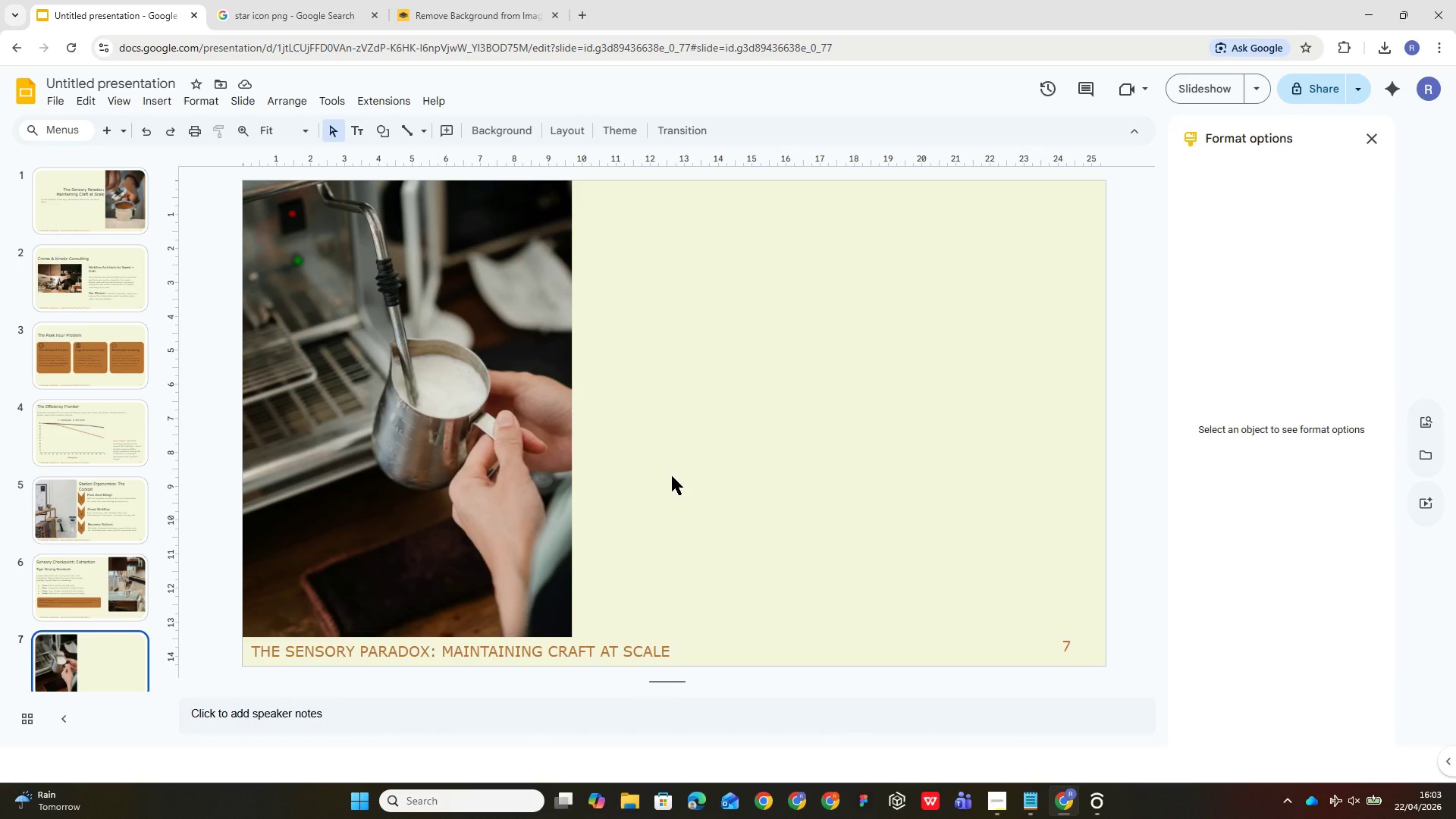 
left_click_drag(start_coordinate=[588, 190], to_coordinate=[1091, 334])
 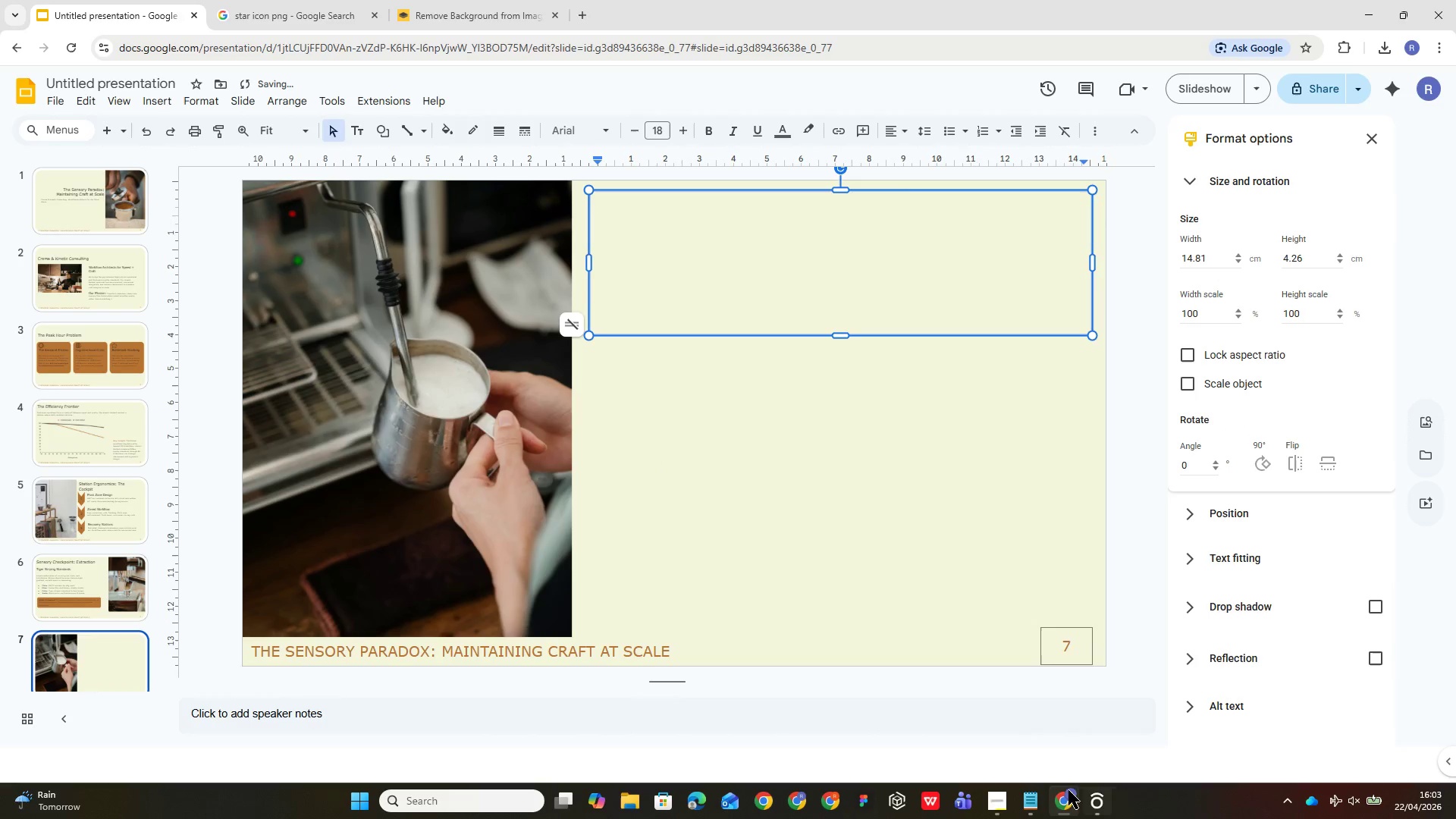 
left_click([1027, 803])
 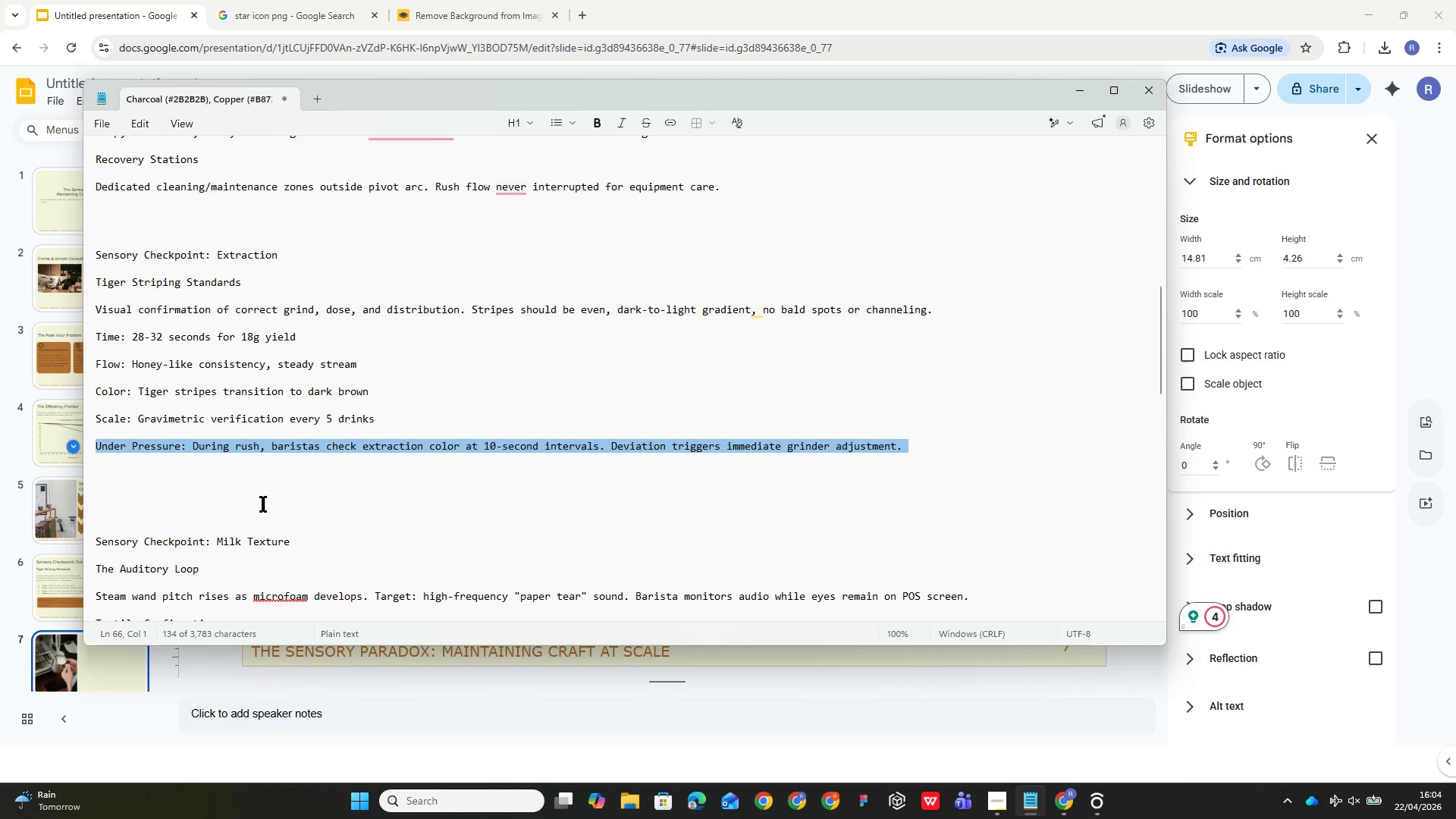 
scroll: coordinate [265, 500], scroll_direction: down, amount: 4.0
 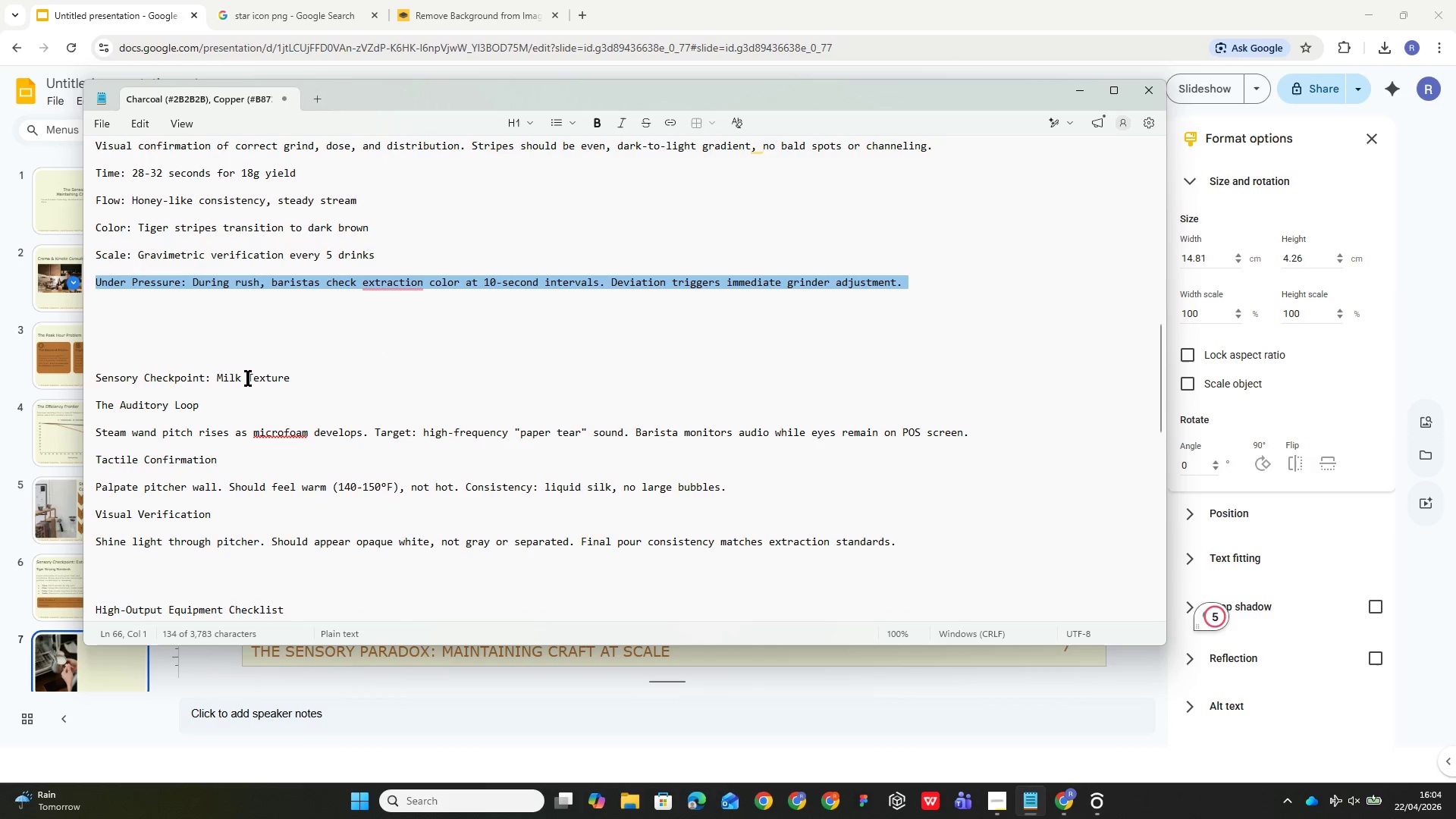 
left_click([249, 375])
 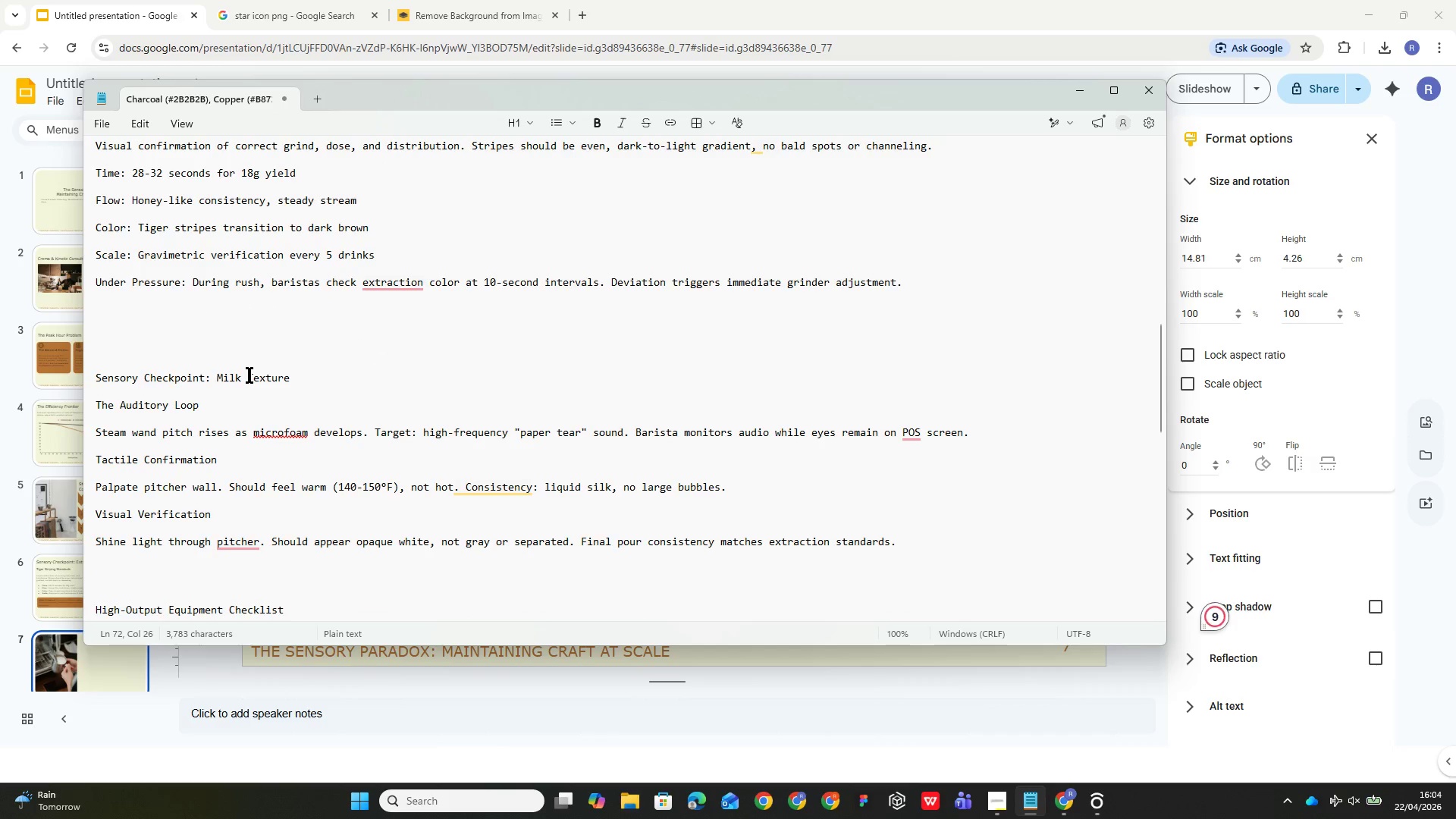 
left_click([249, 375])
 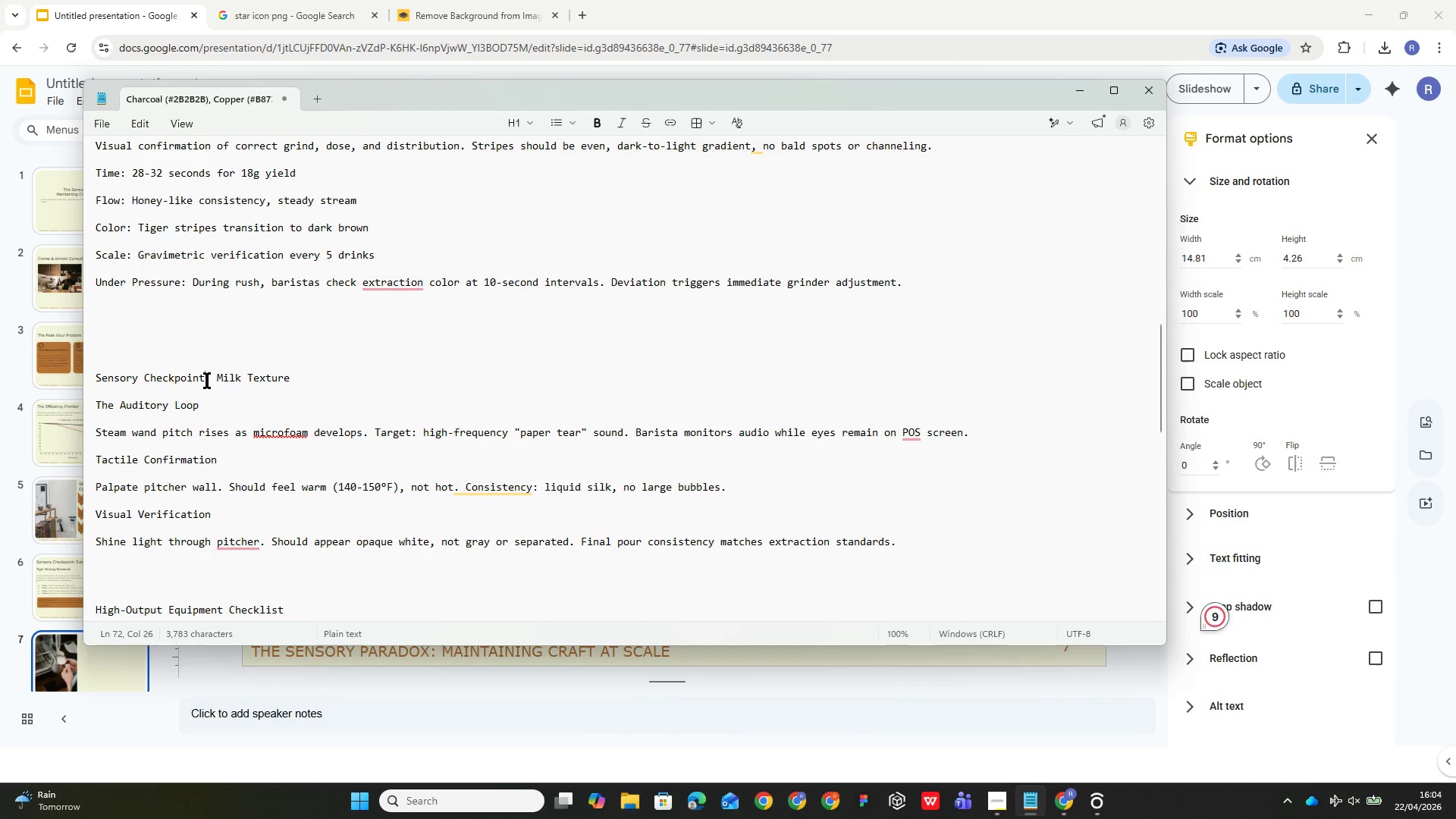 
double_click([207, 380])
 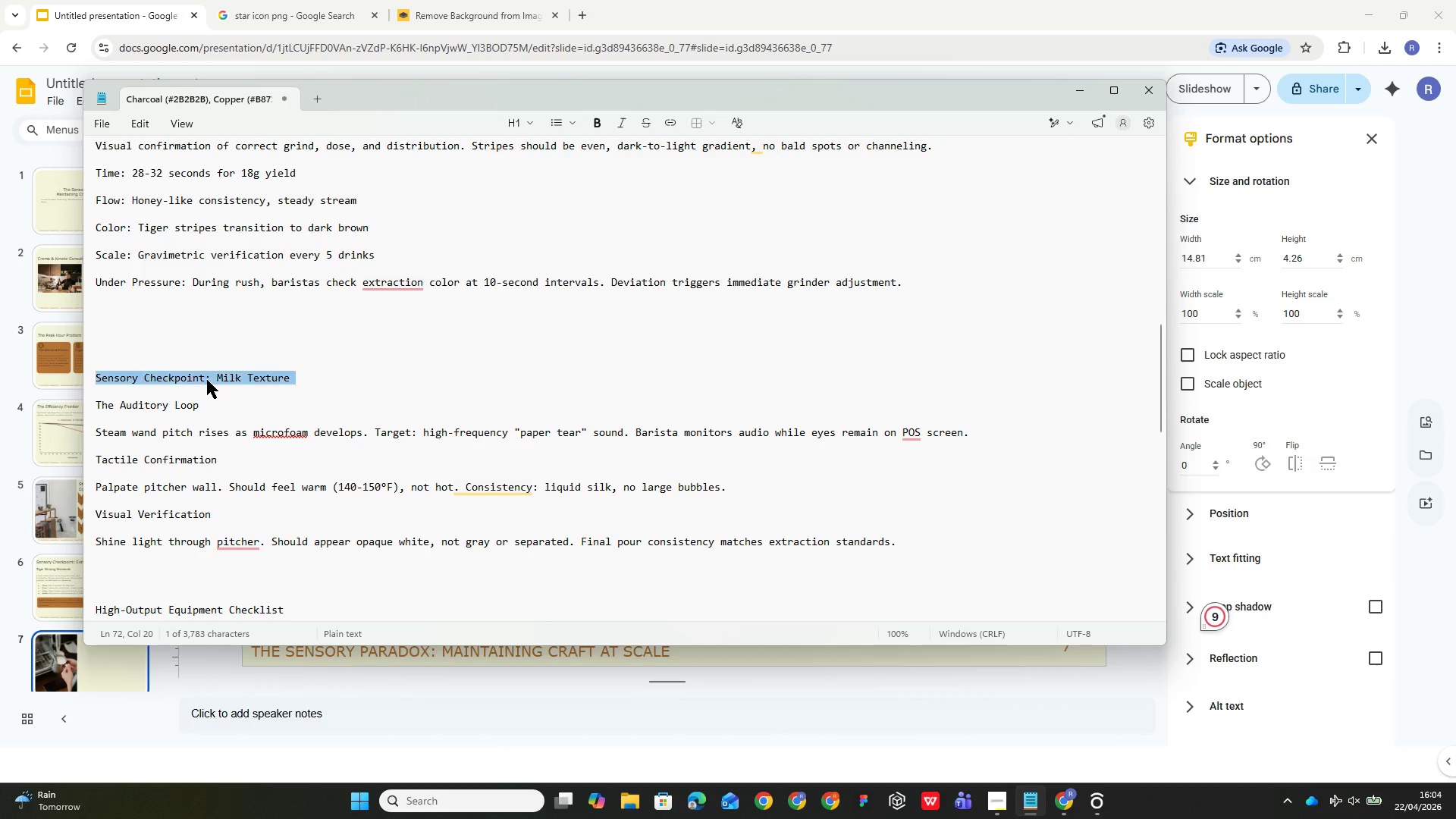 
triple_click([207, 380])
 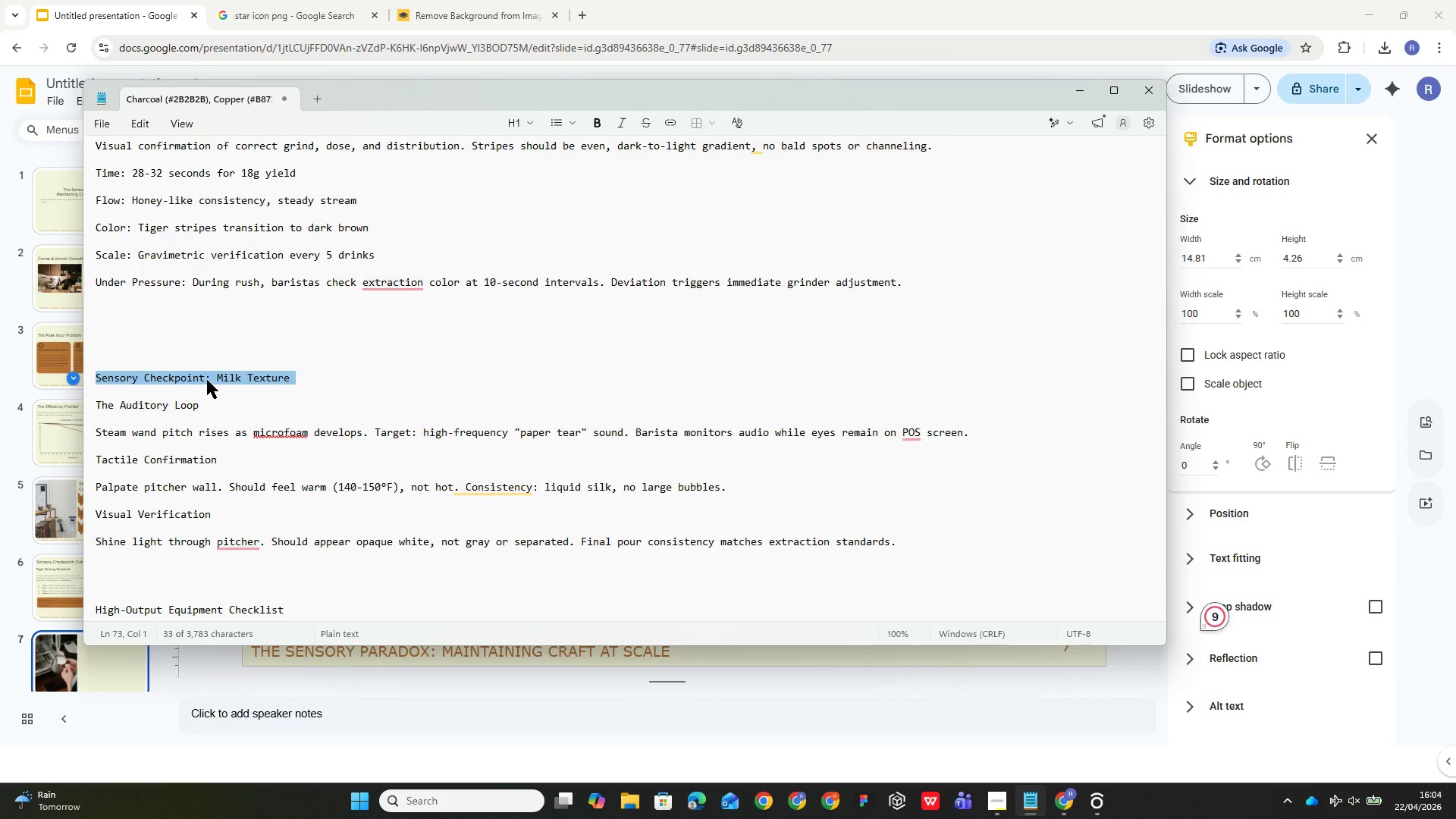 
wait(6.7)
 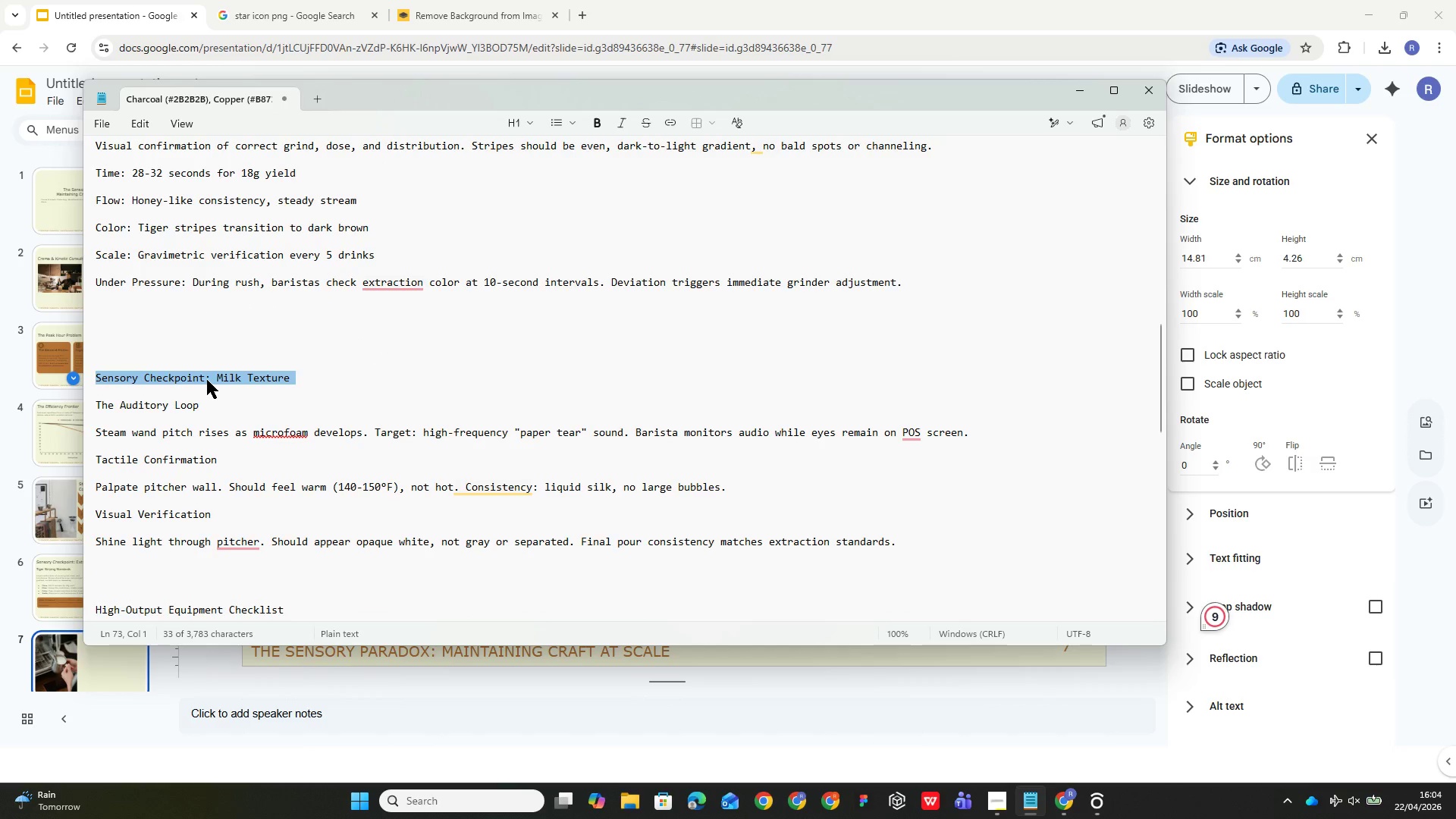 
key(Control+C)
 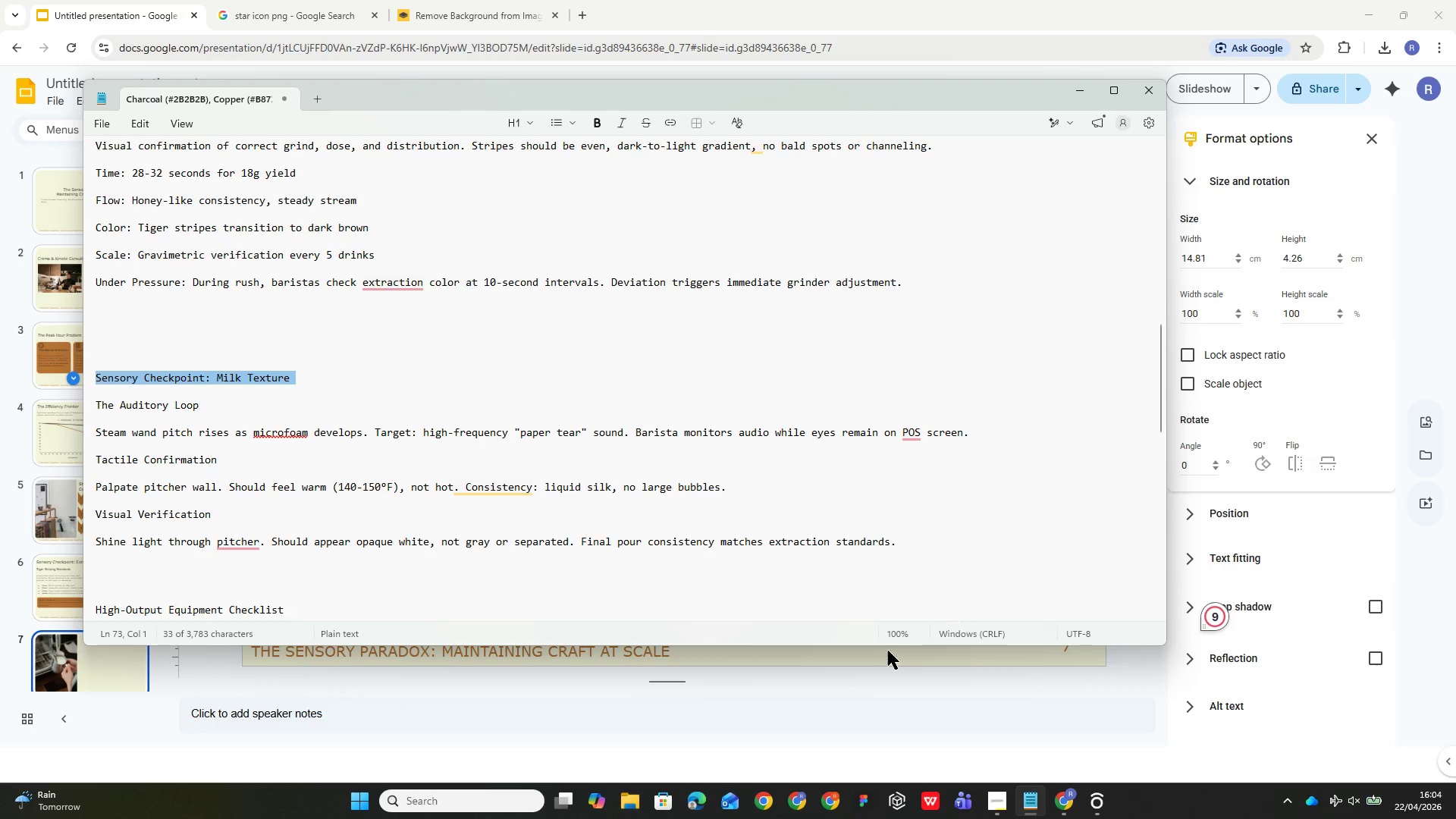 
left_click([790, 680])
 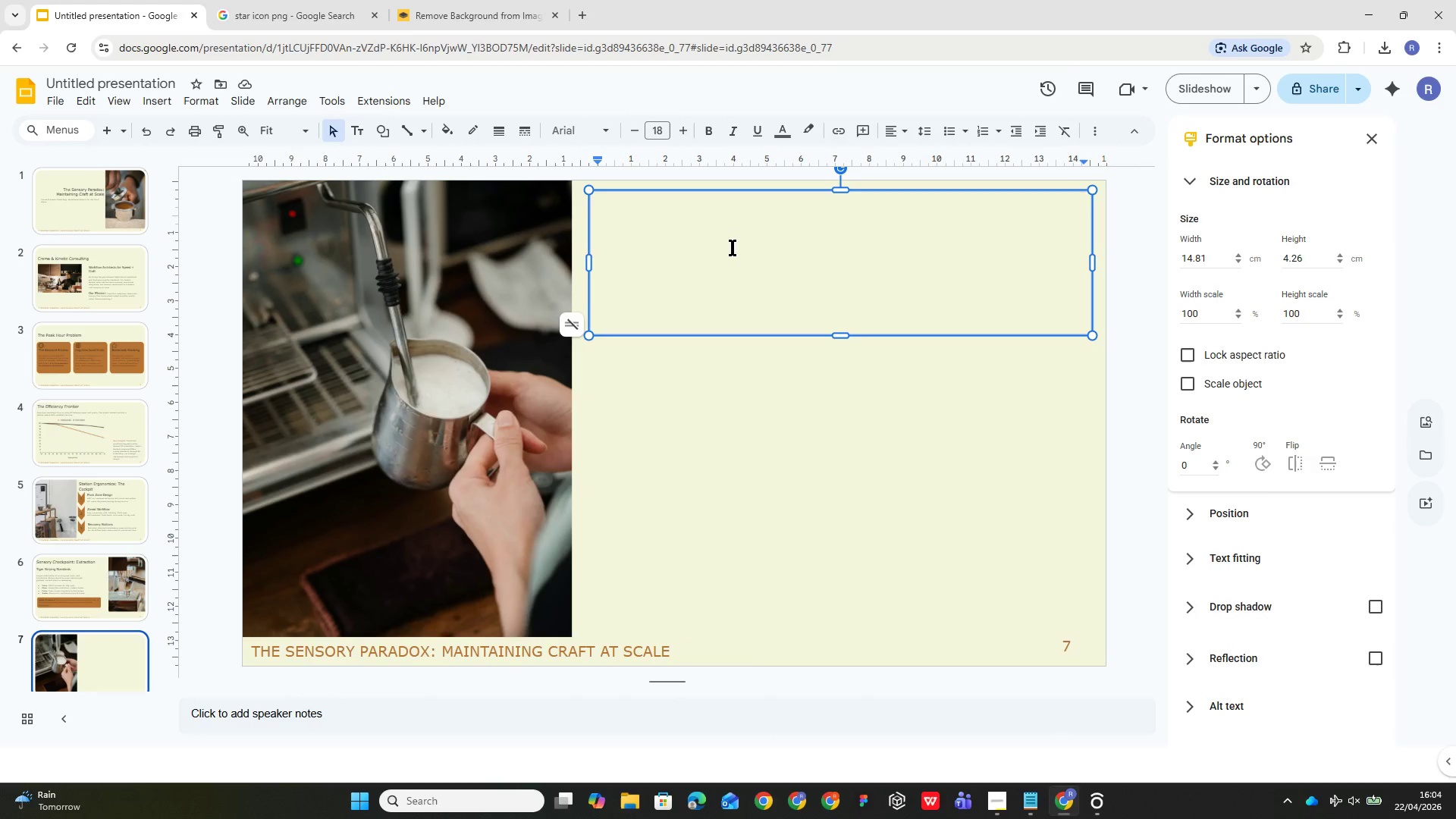 
key(Control+V)
 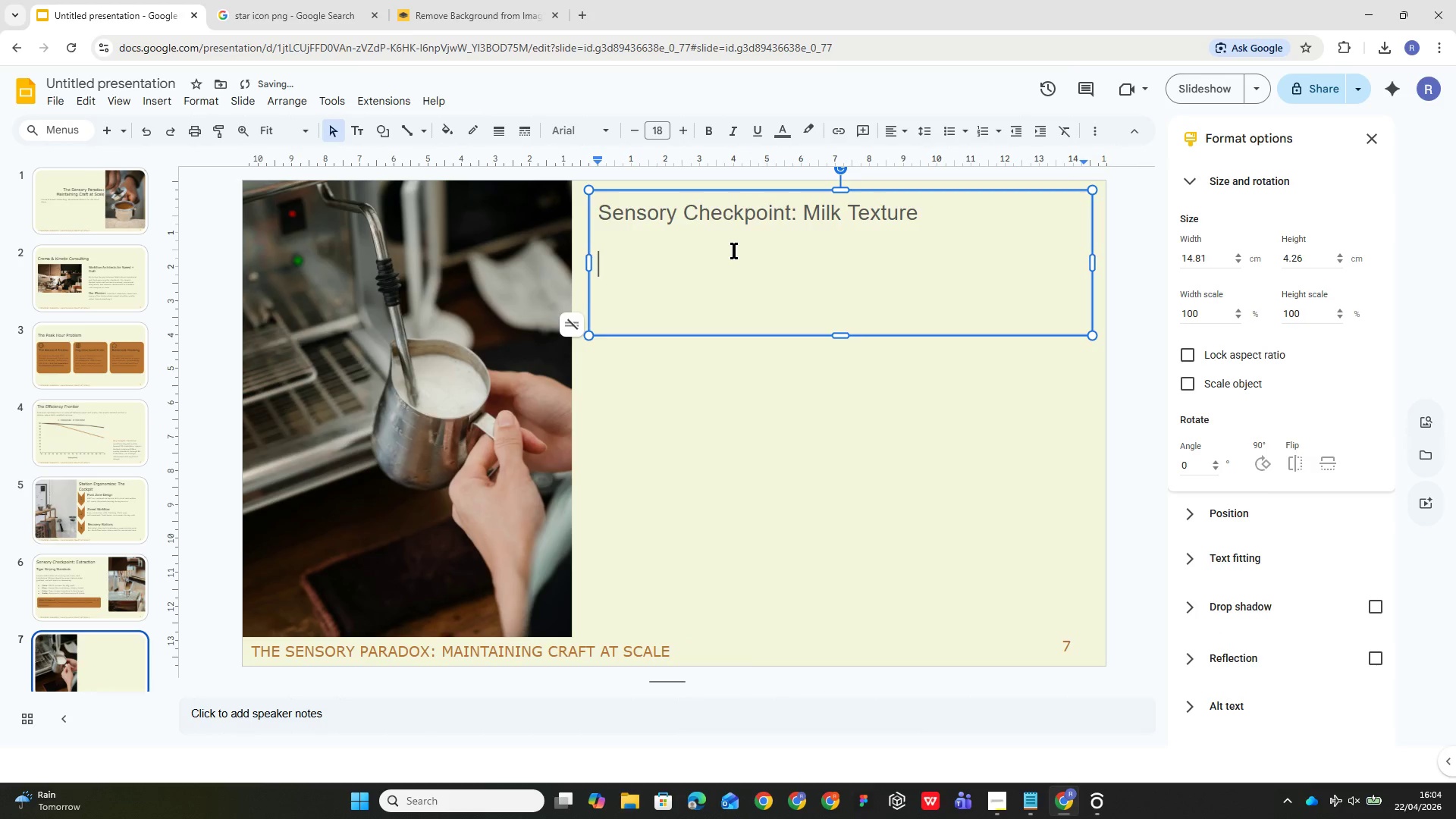 
key(Control+A)
 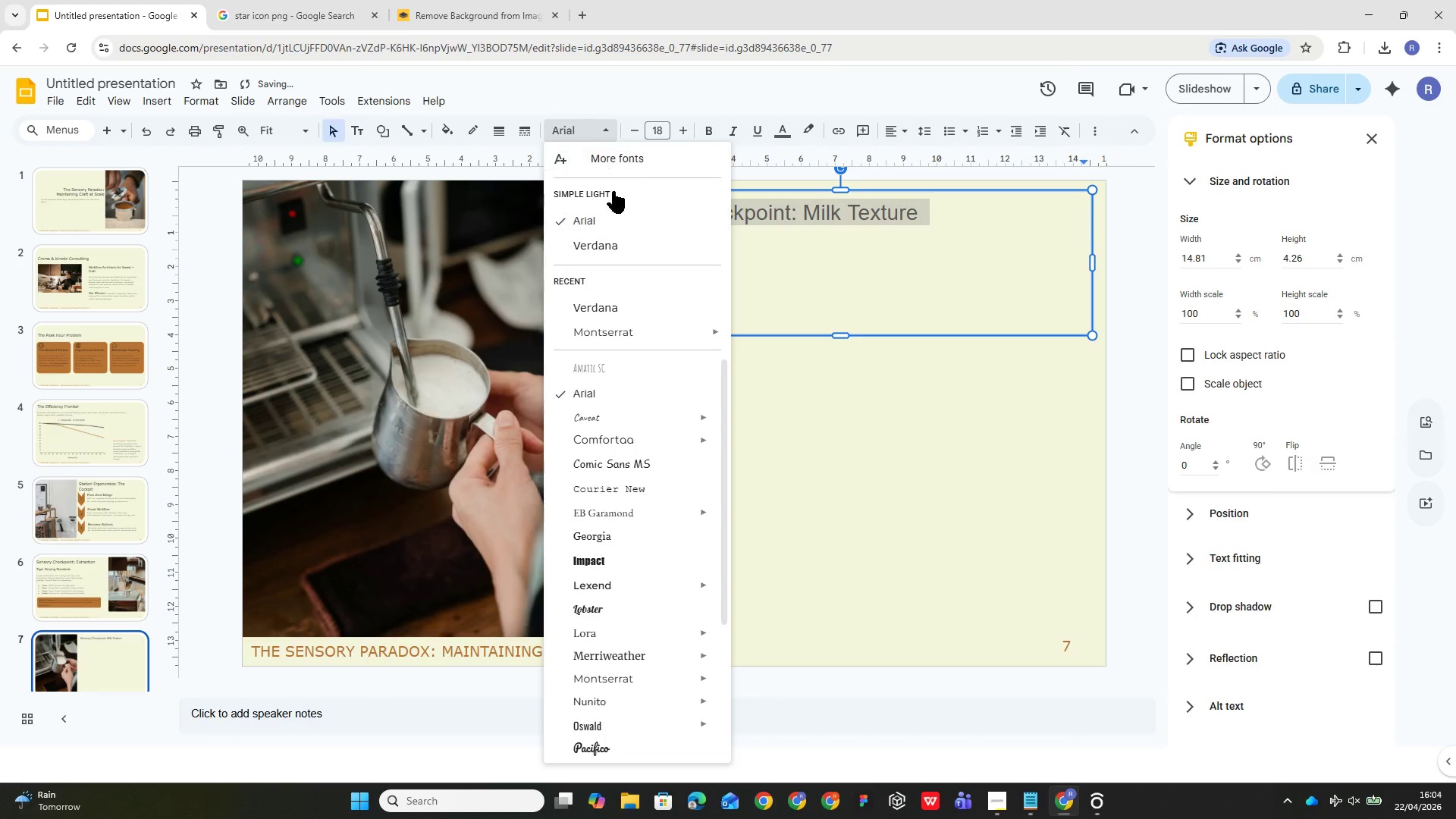 
left_click([613, 239])
 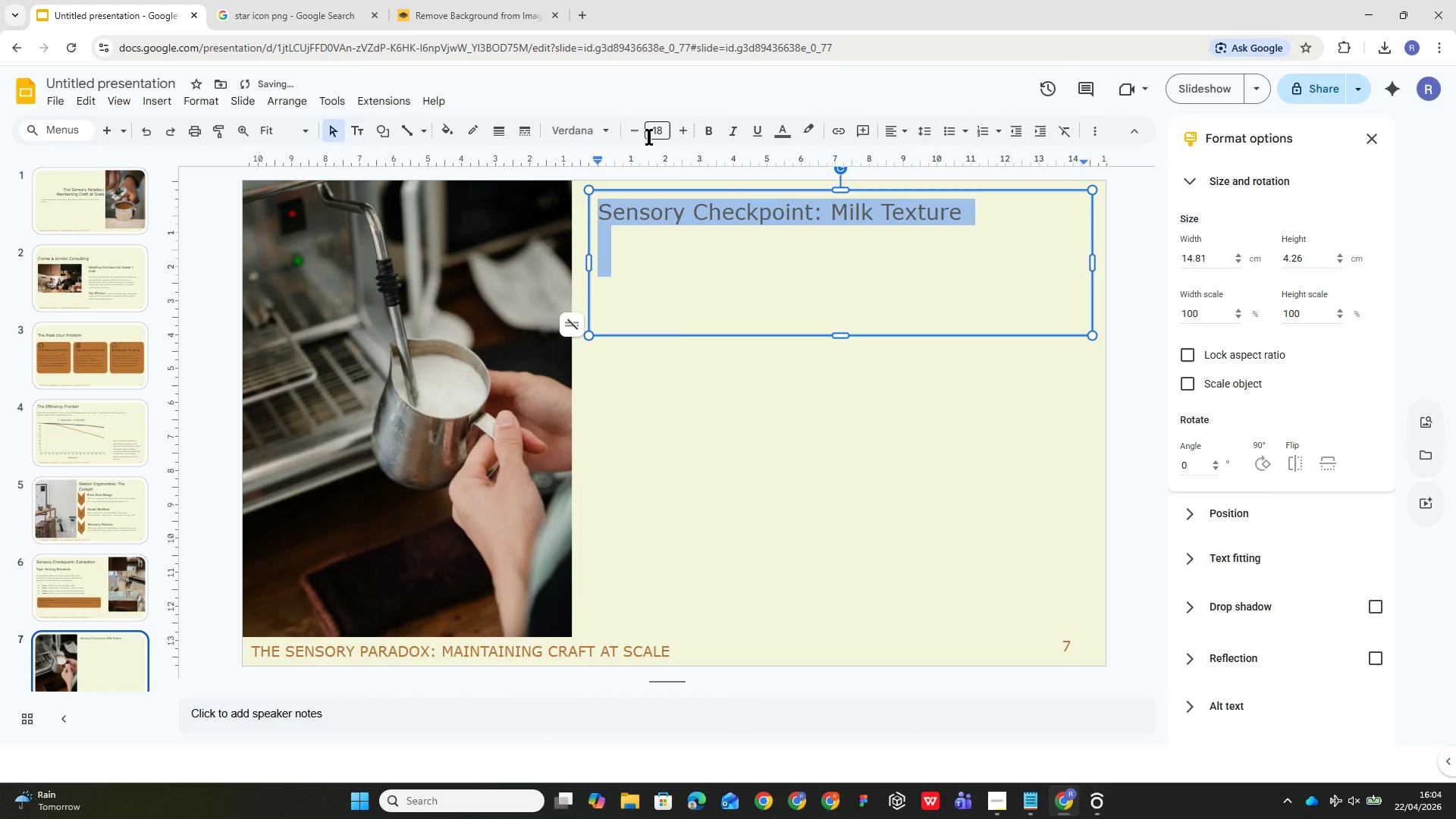 
left_click([650, 135])
 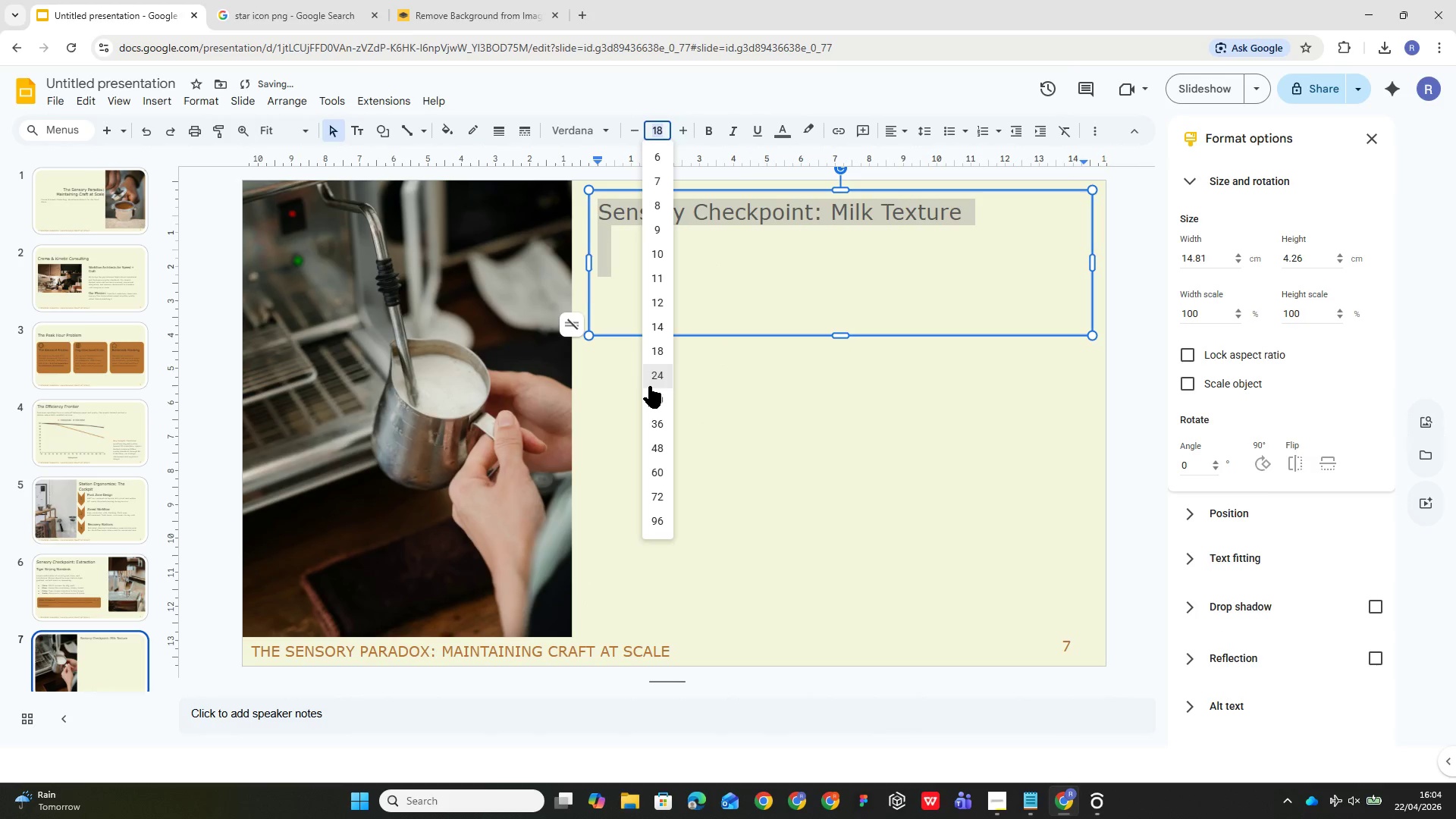 
left_click([654, 382])
 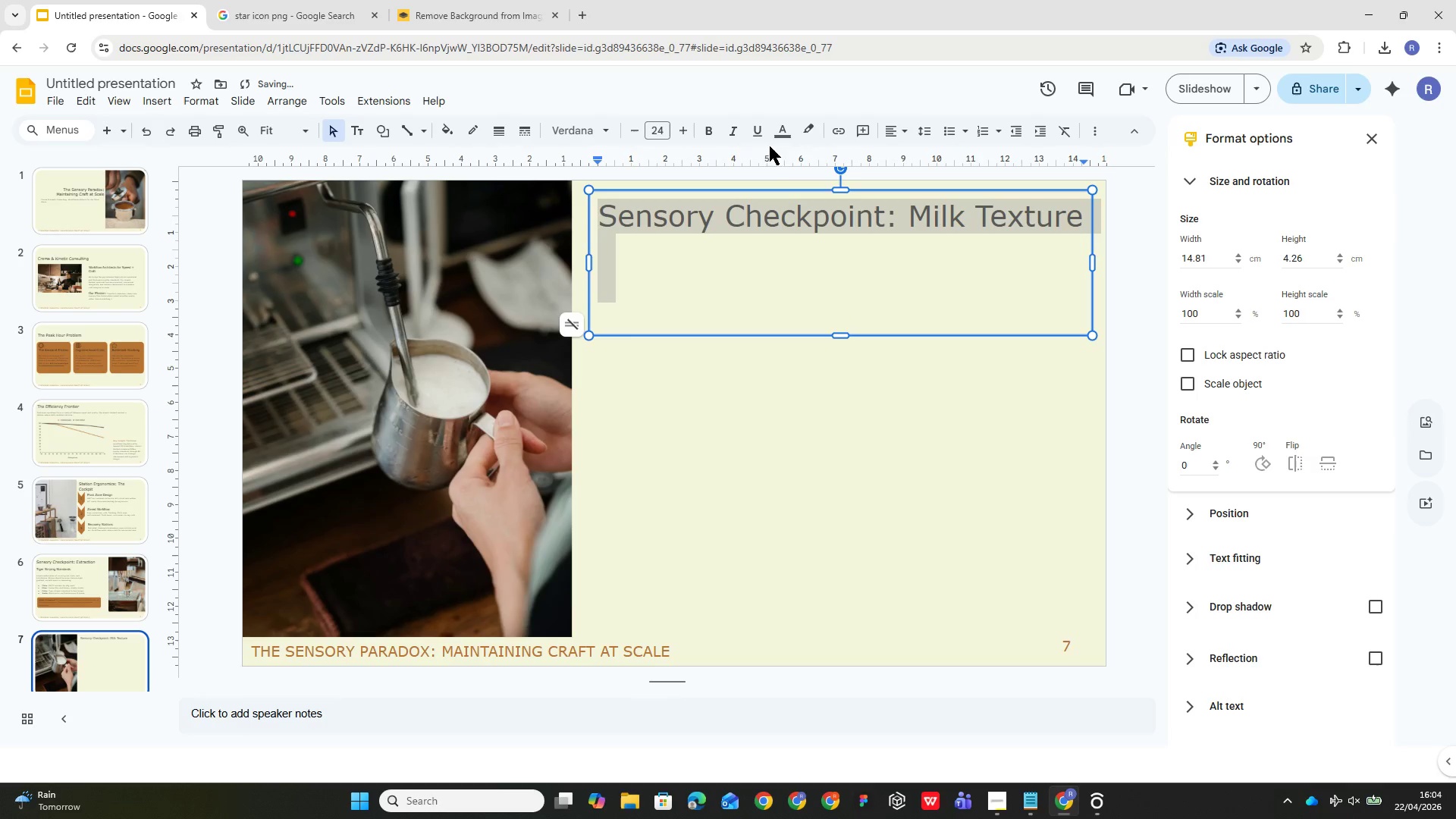 
left_click([789, 134])
 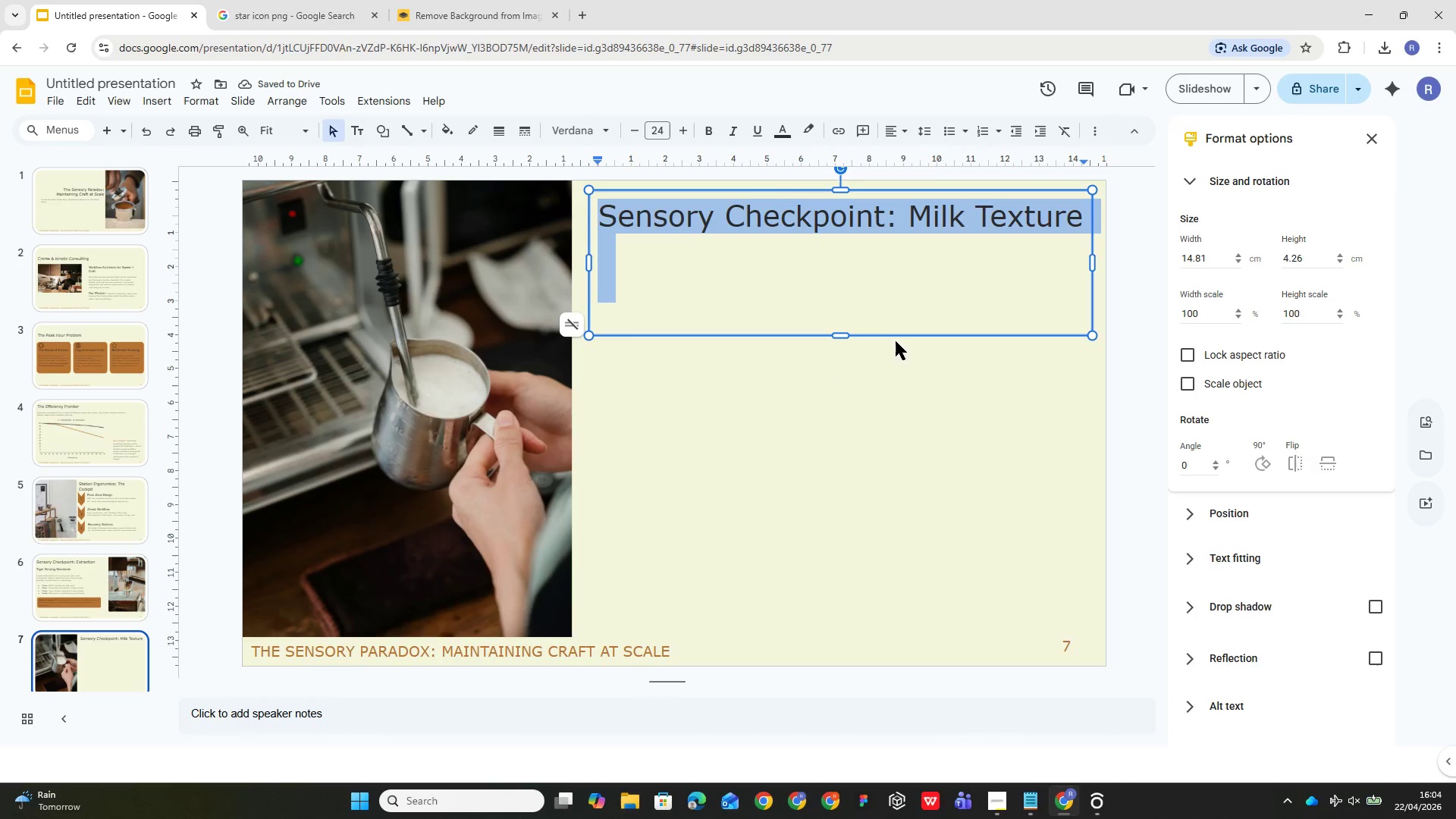 
left_click_drag(start_coordinate=[840, 336], to_coordinate=[833, 276])
 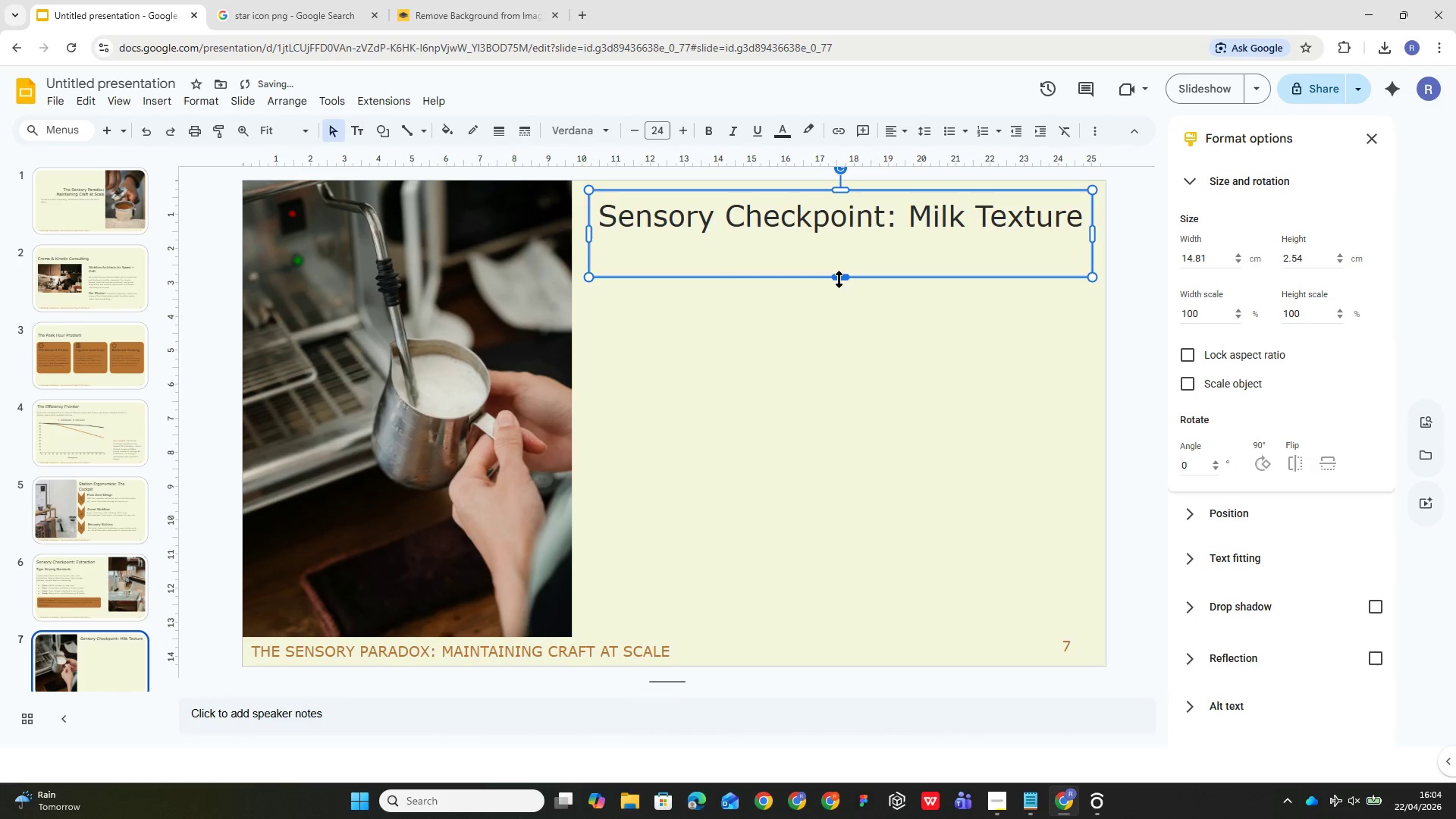 
left_click_drag(start_coordinate=[840, 278], to_coordinate=[845, 253])
 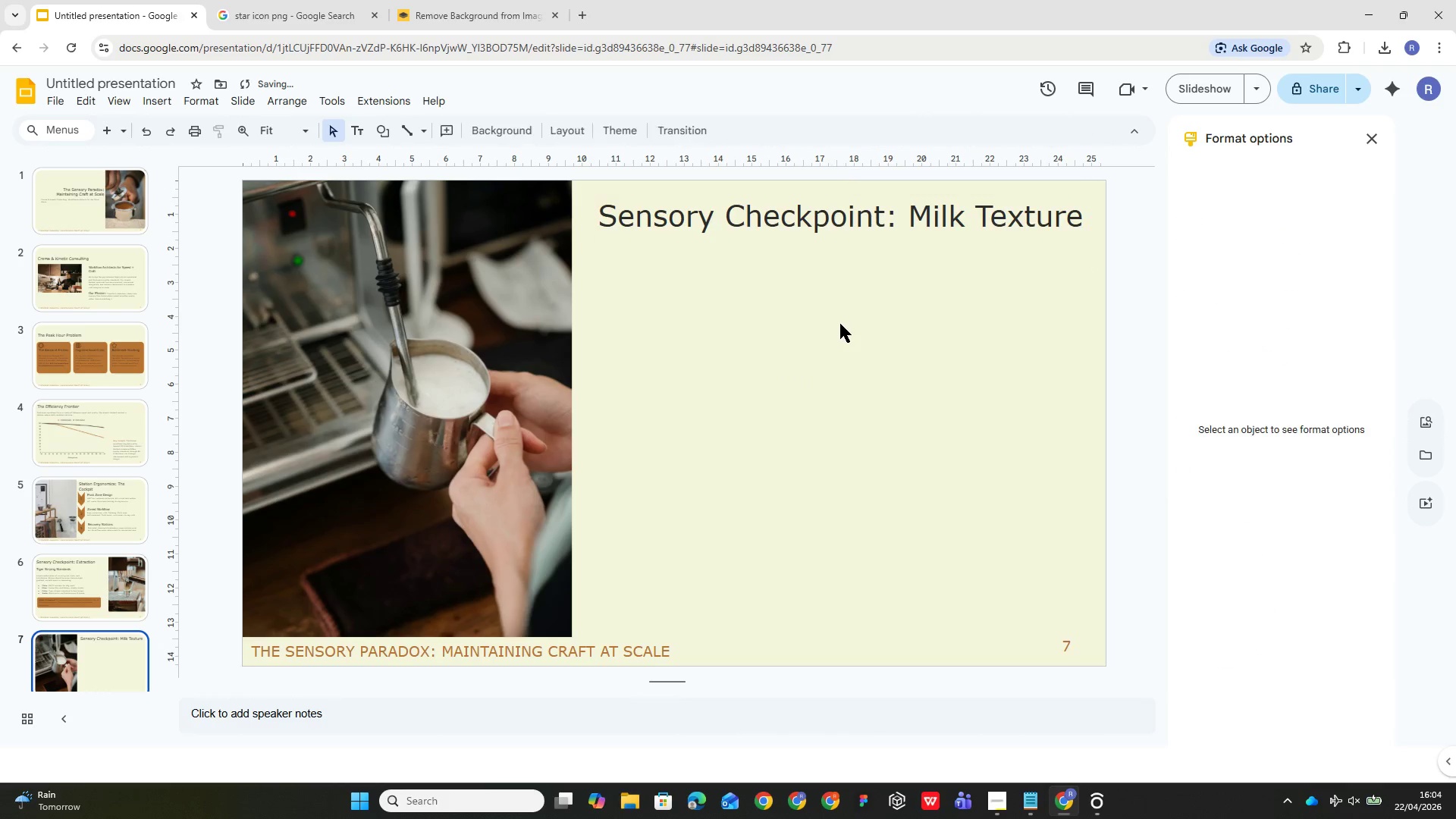 
left_click([840, 324])
 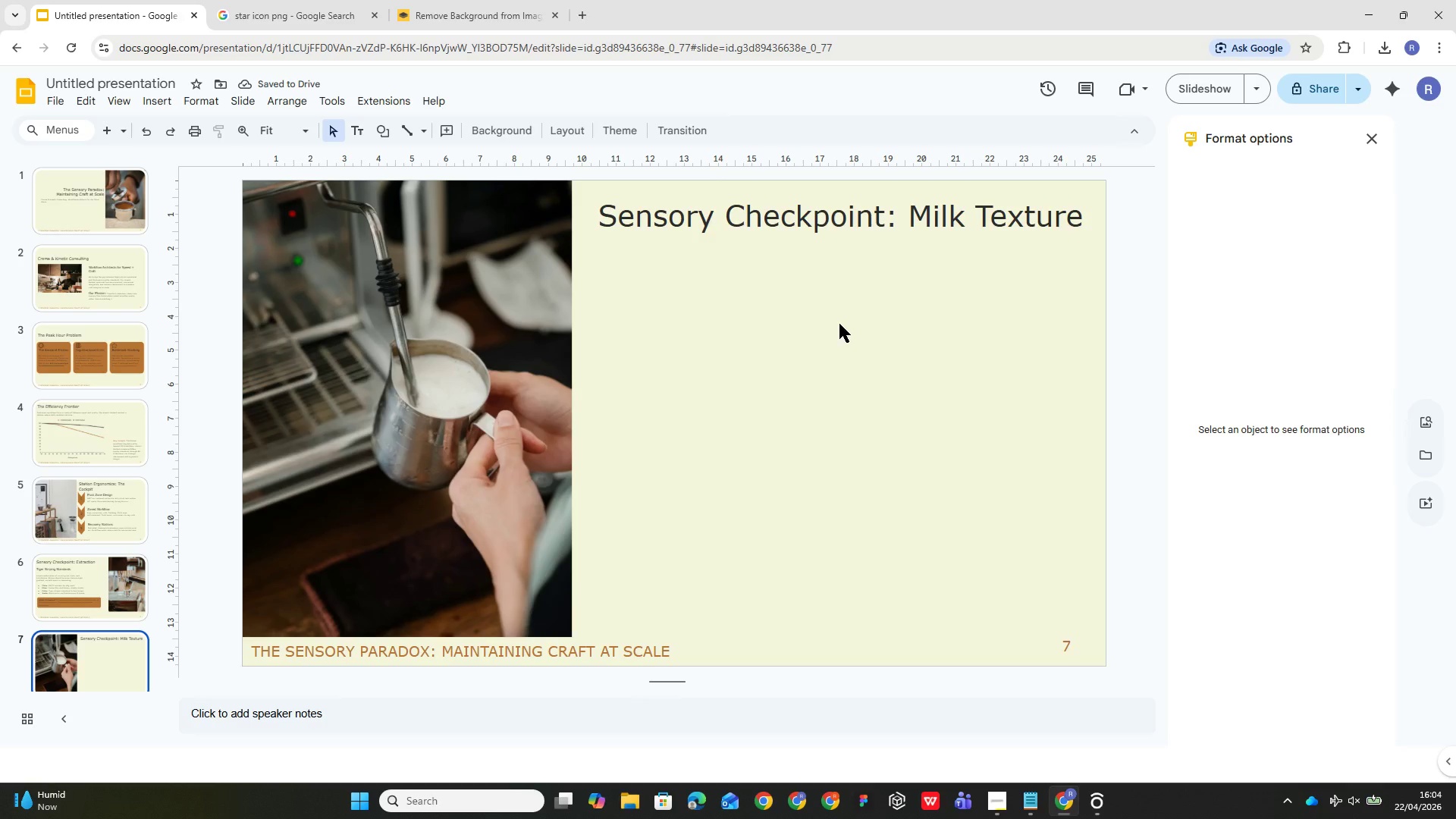 
double_click([855, 223])
 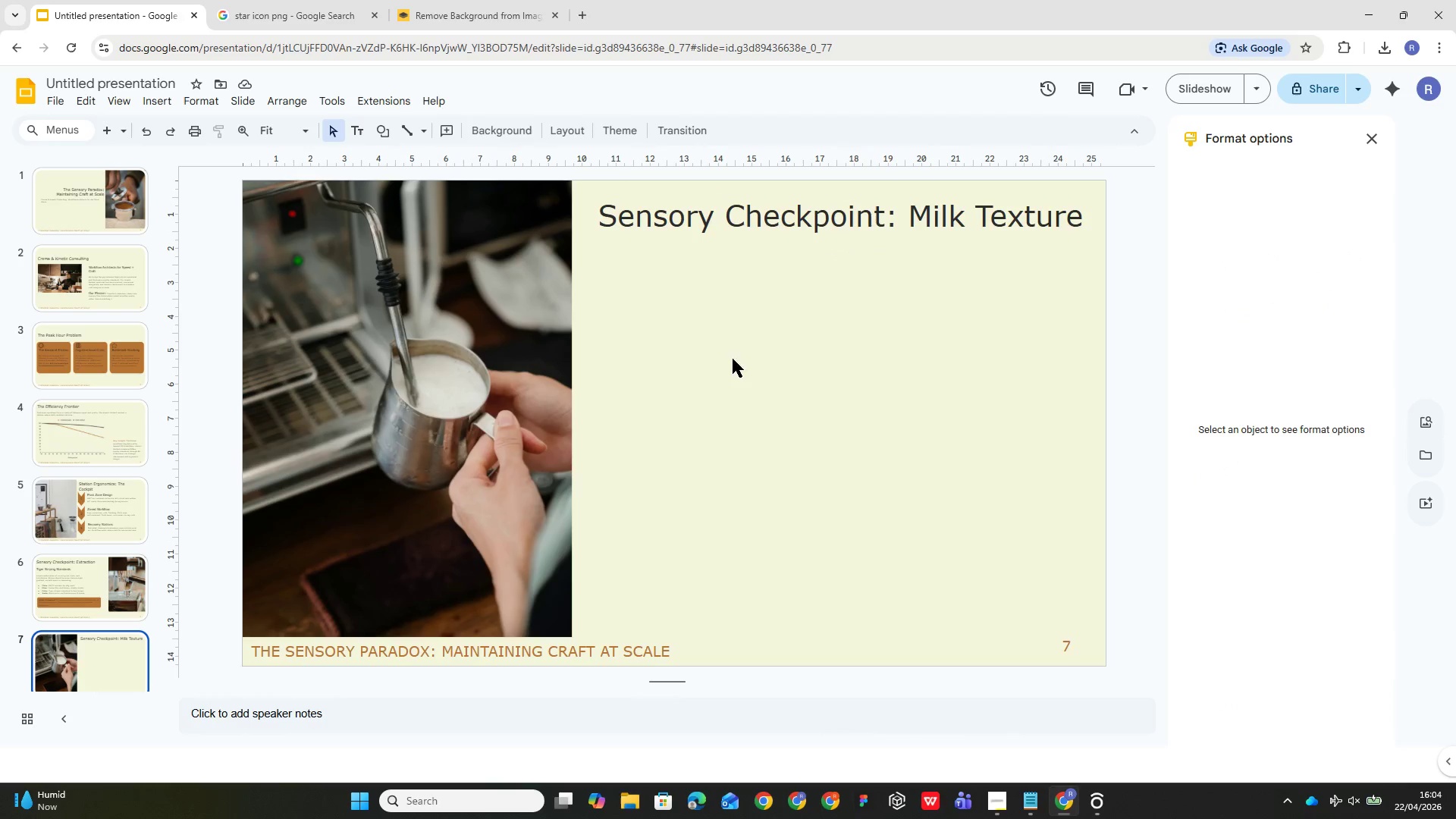 
left_click([735, 221])
 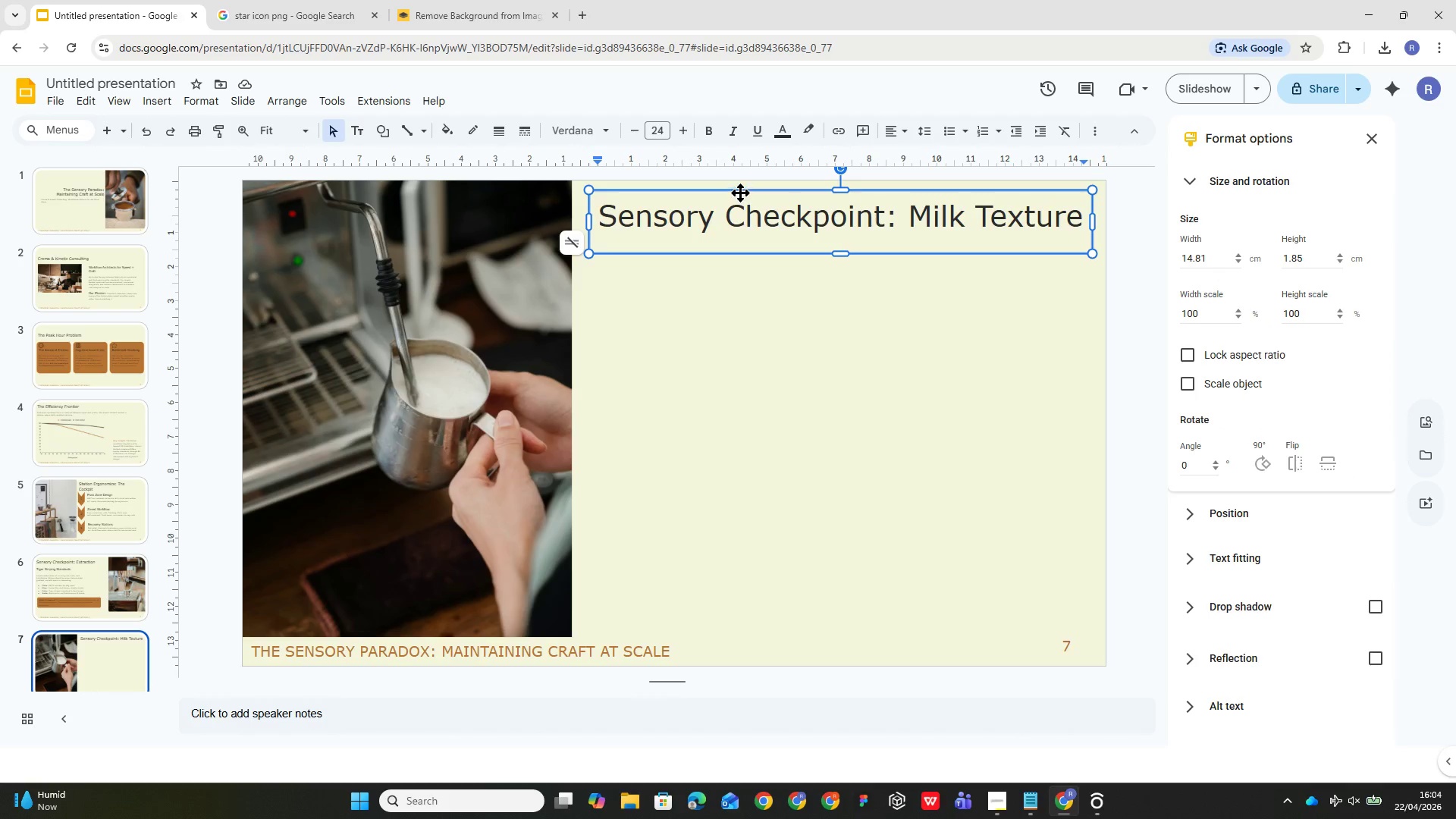 
left_click_drag(start_coordinate=[740, 192], to_coordinate=[725, 193])
 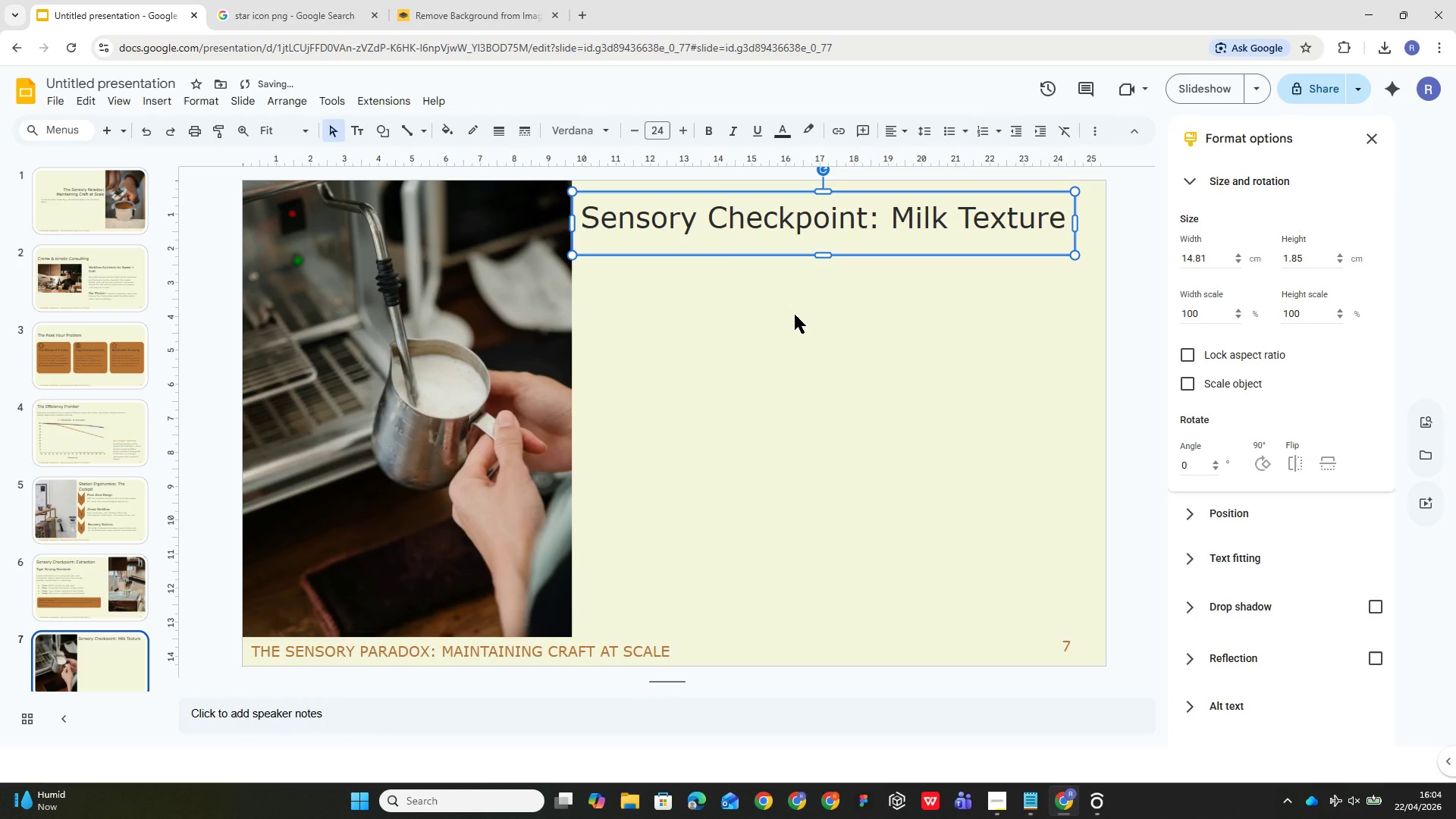 
left_click([796, 315])
 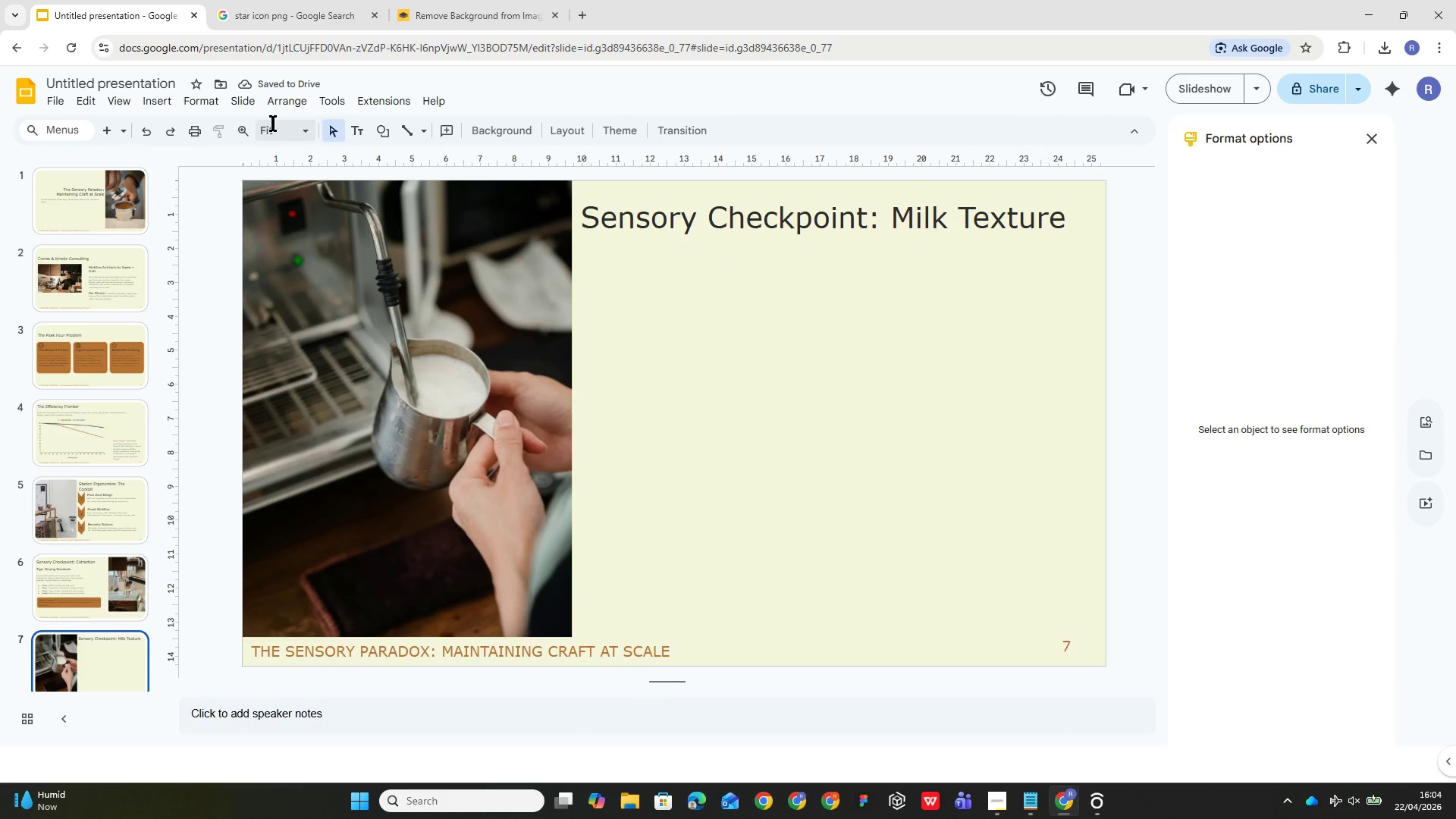 
left_click([149, 98])
 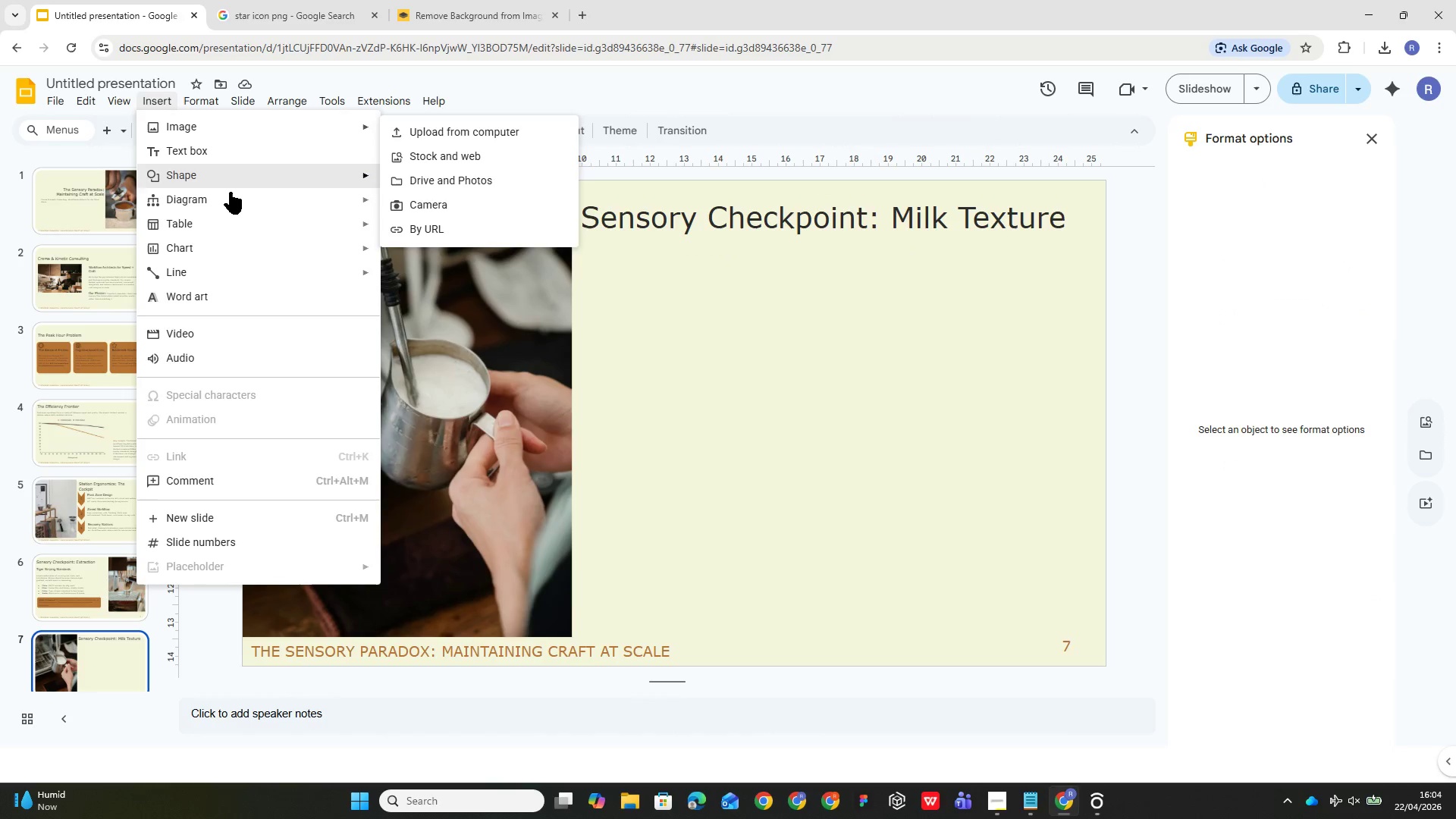 
mouse_move([256, 225])
 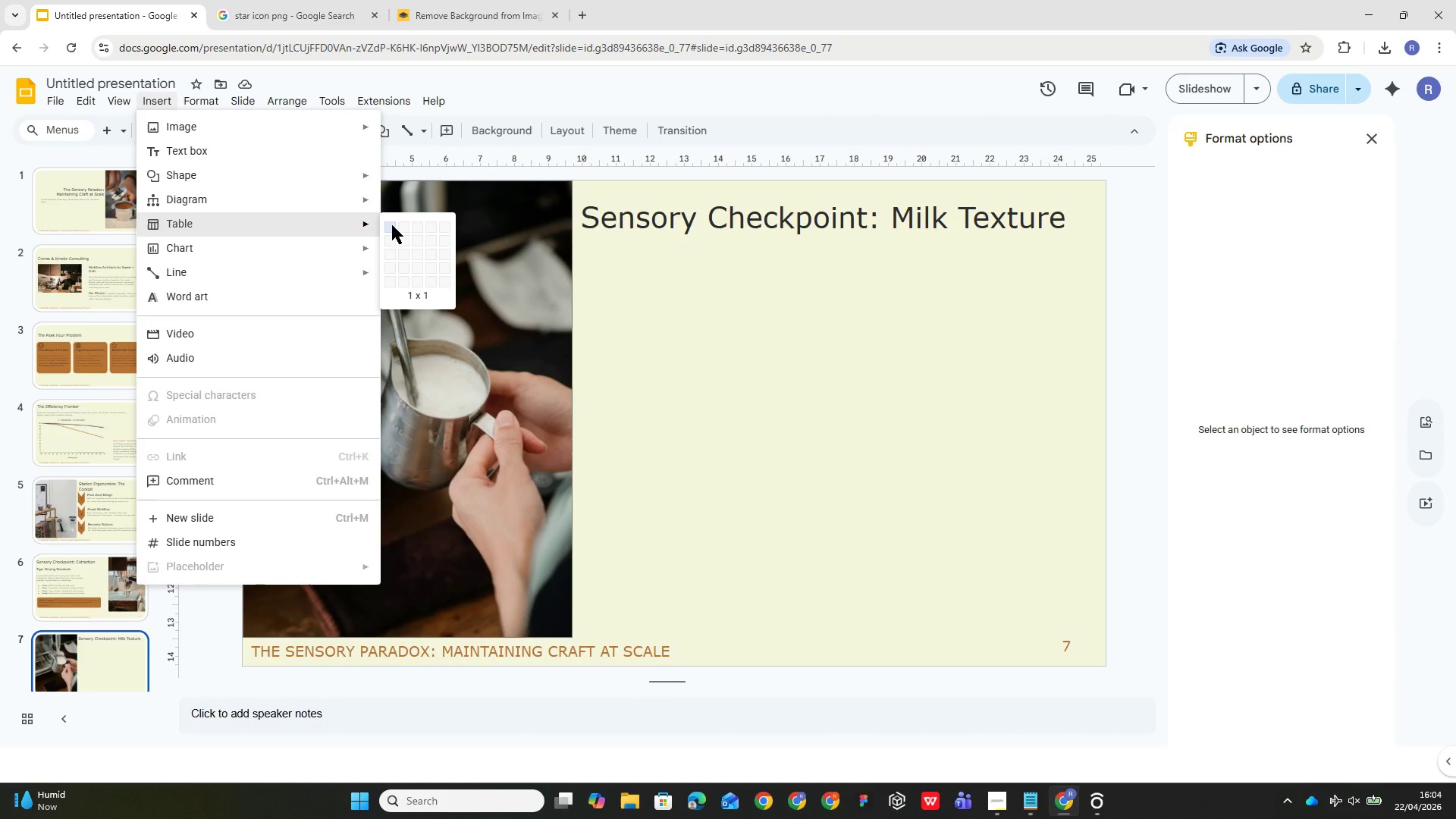 
left_click([392, 225])
 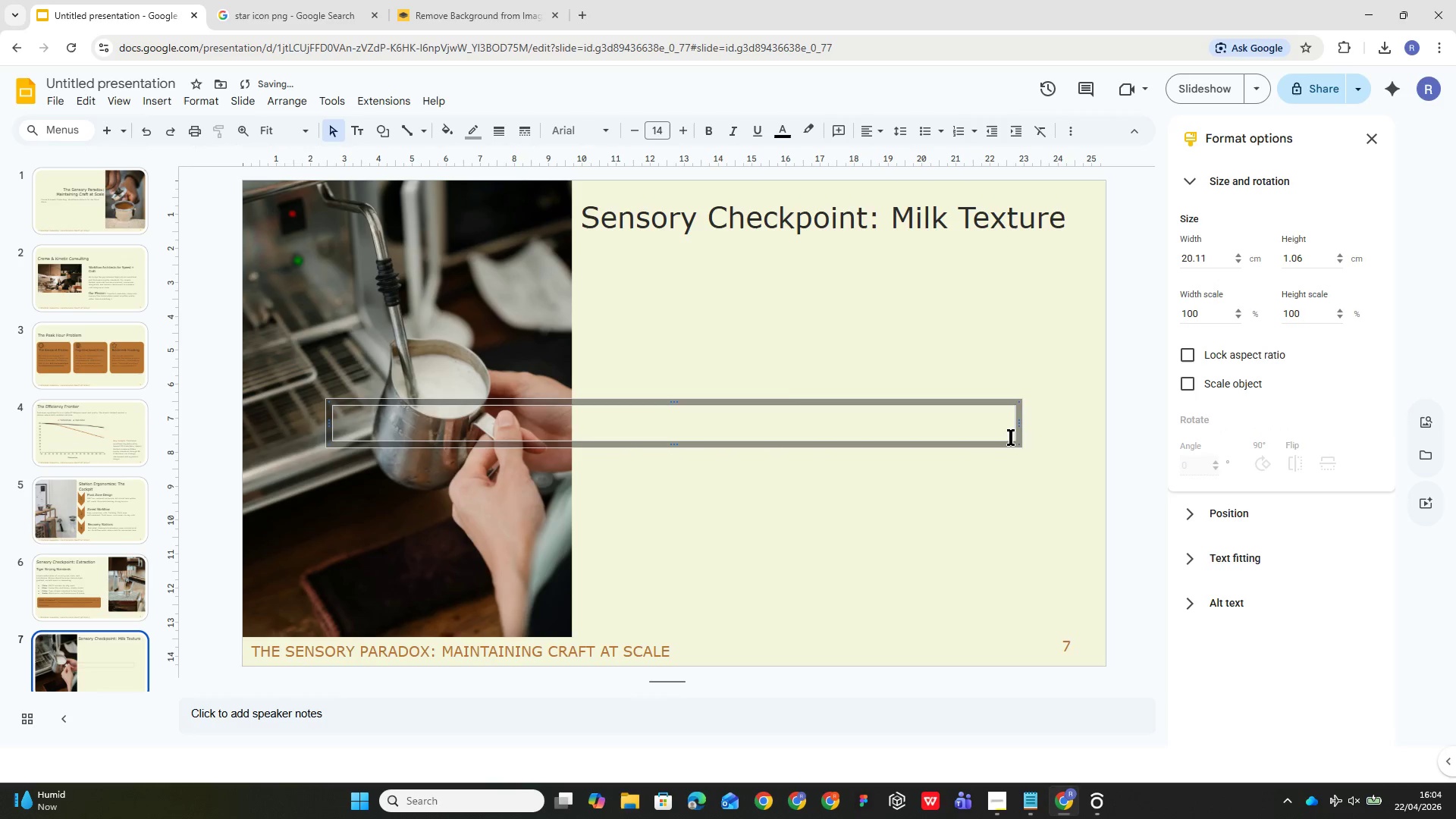 
left_click_drag(start_coordinate=[1020, 445], to_coordinate=[661, 542])
 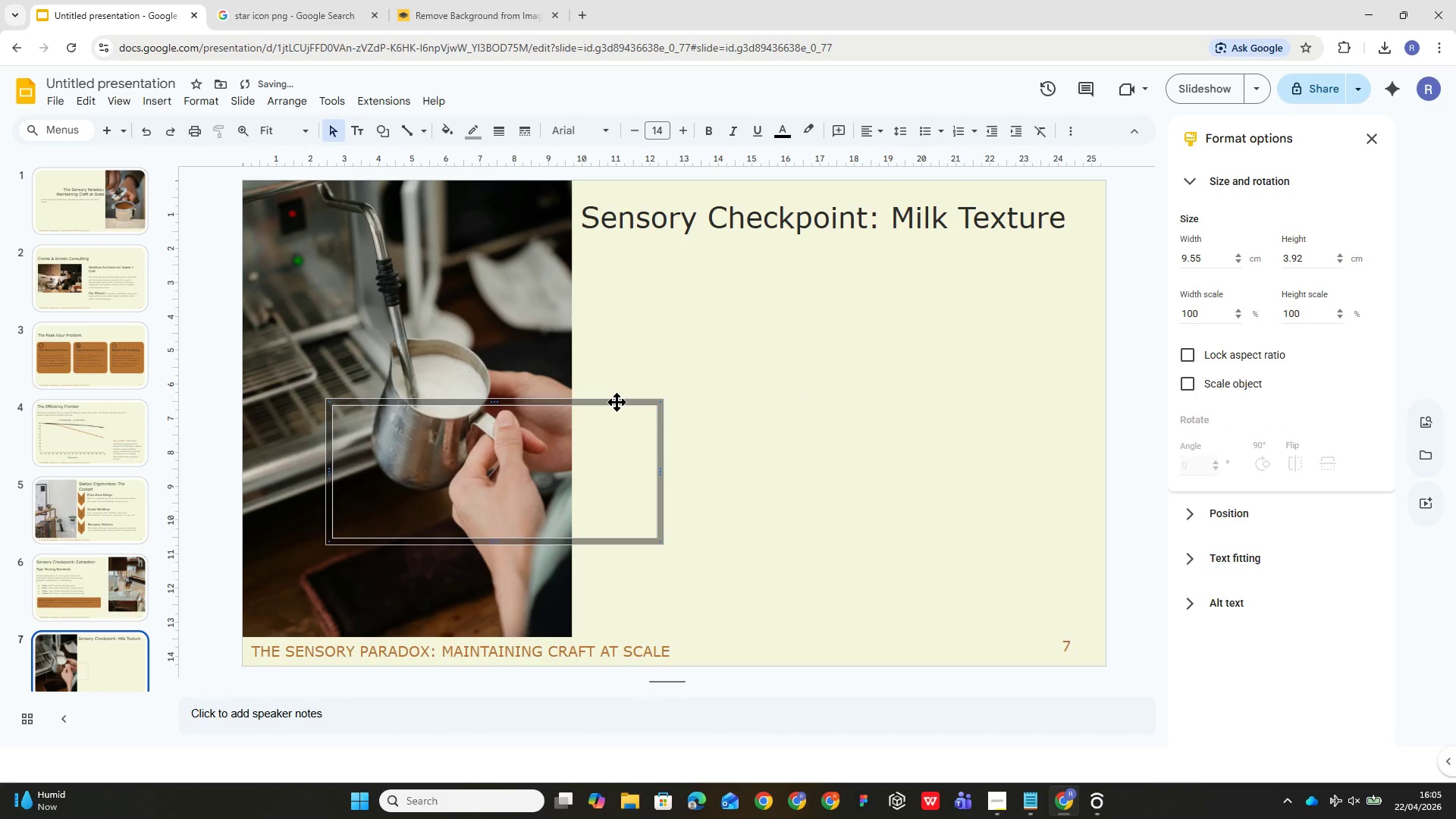 
left_click_drag(start_coordinate=[617, 402], to_coordinate=[855, 263])
 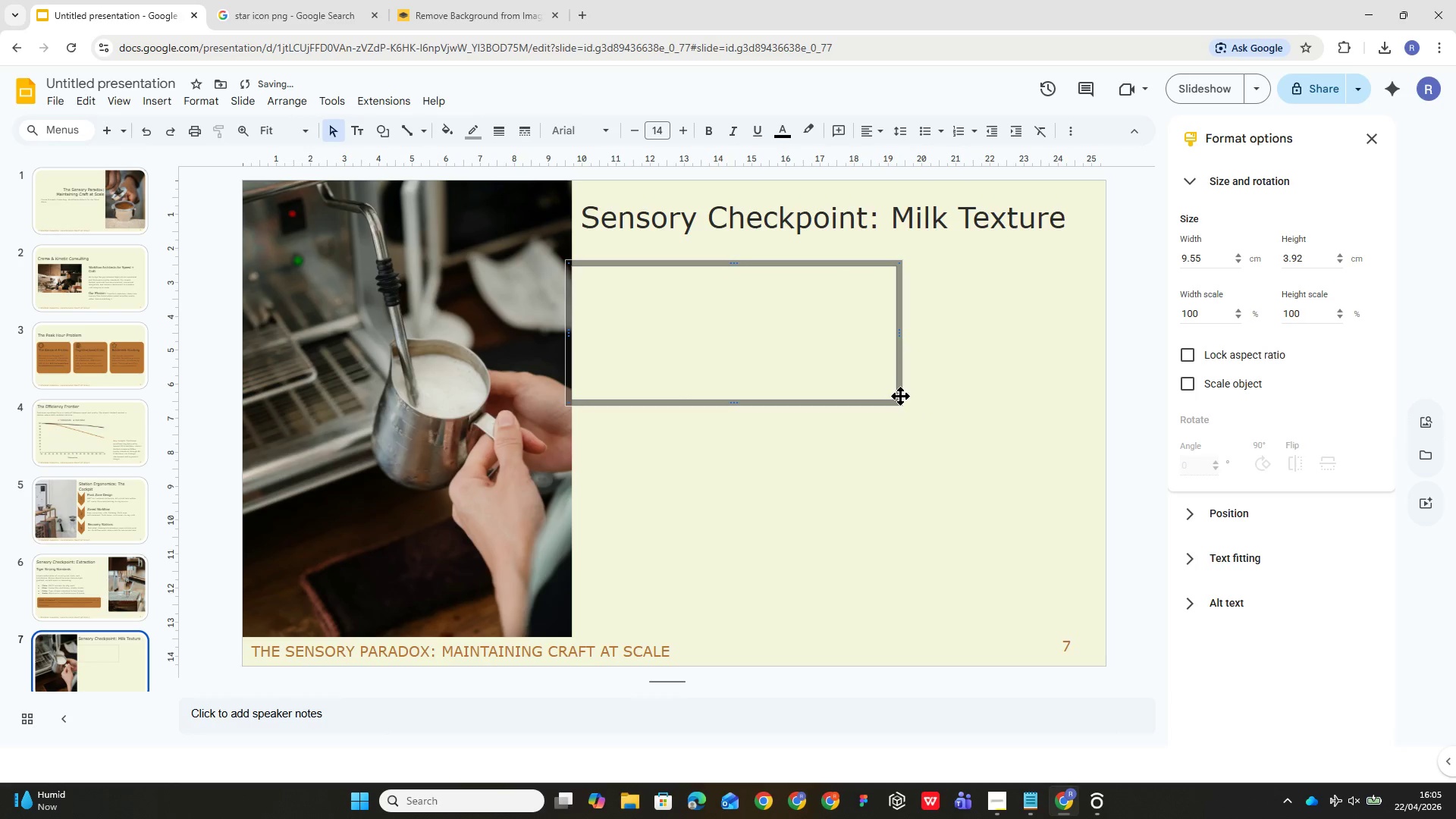 
left_click_drag(start_coordinate=[896, 400], to_coordinate=[792, 475])
 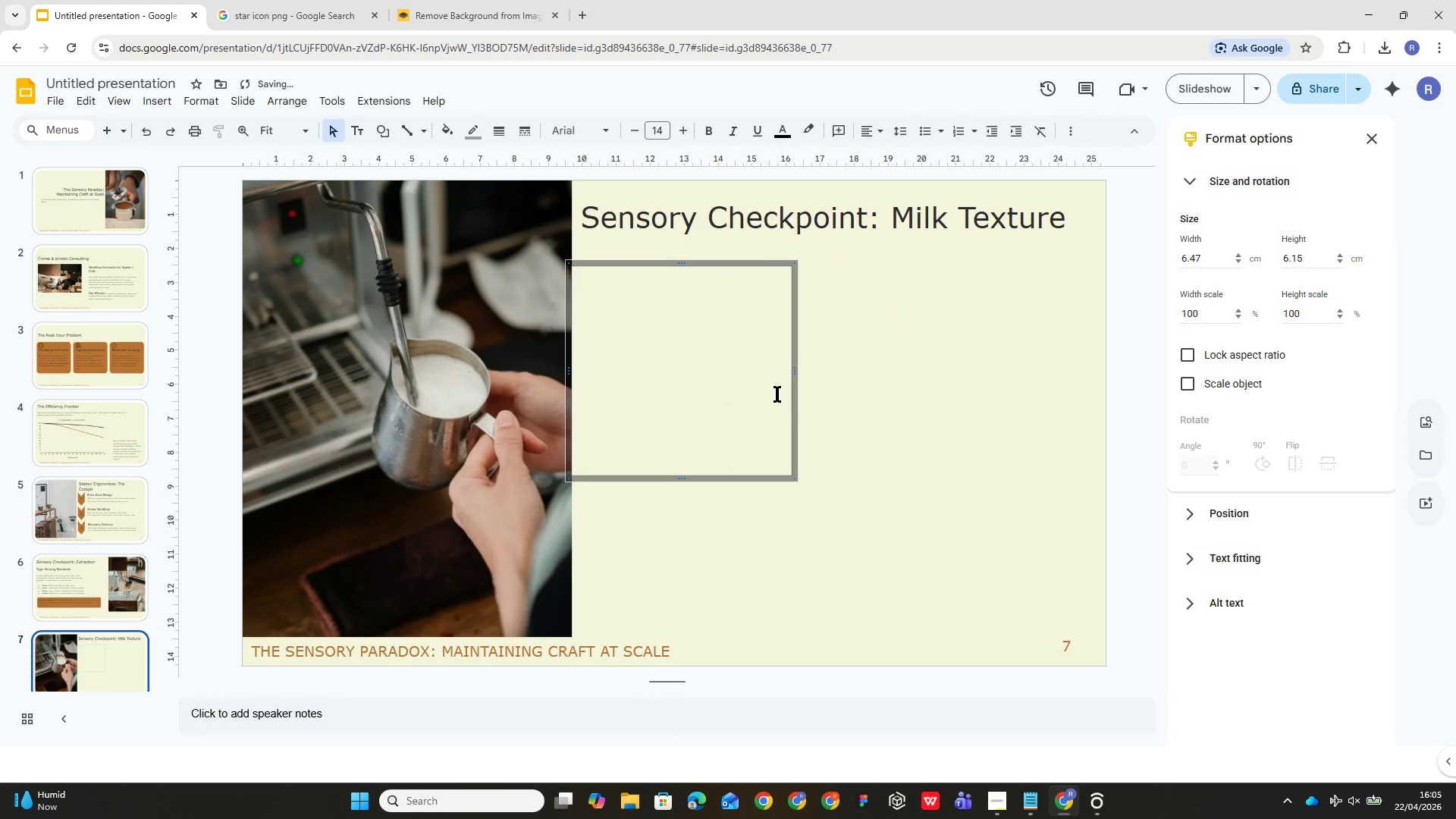 
left_click_drag(start_coordinate=[753, 394], to_coordinate=[765, 398])
 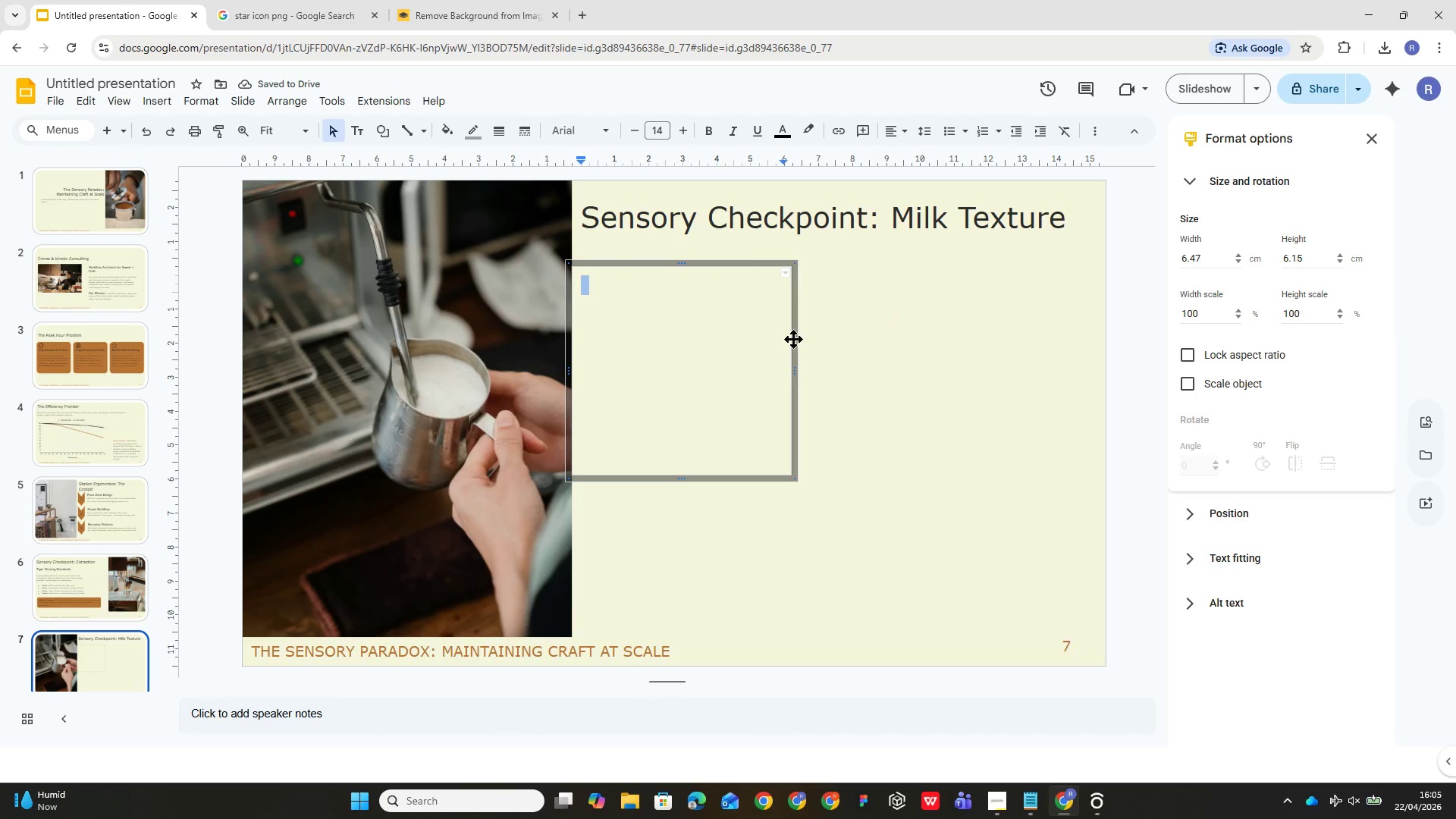 
left_click_drag(start_coordinate=[793, 340], to_coordinate=[792, 334])
 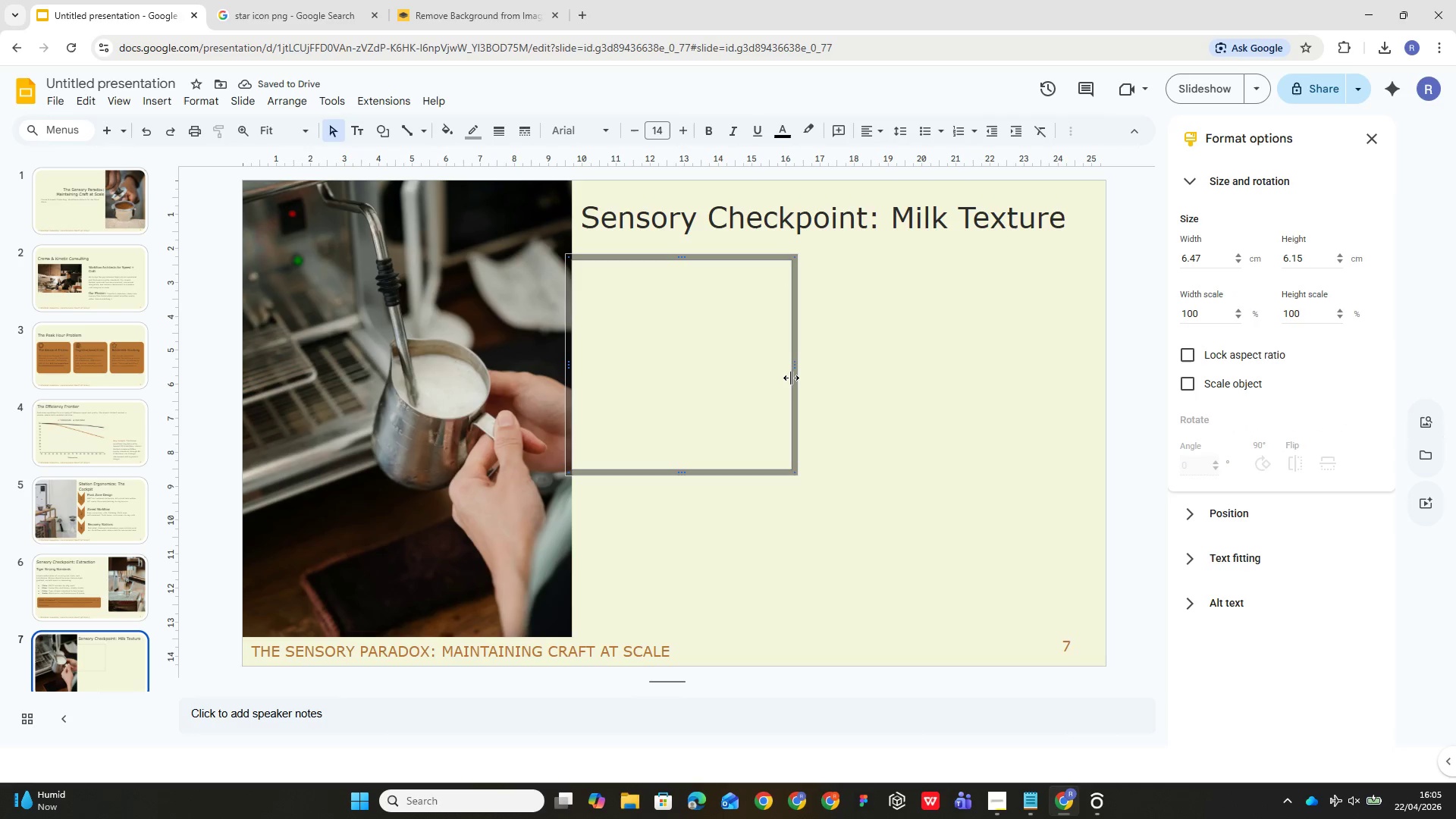 
left_click_drag(start_coordinate=[792, 376], to_coordinate=[797, 376])
 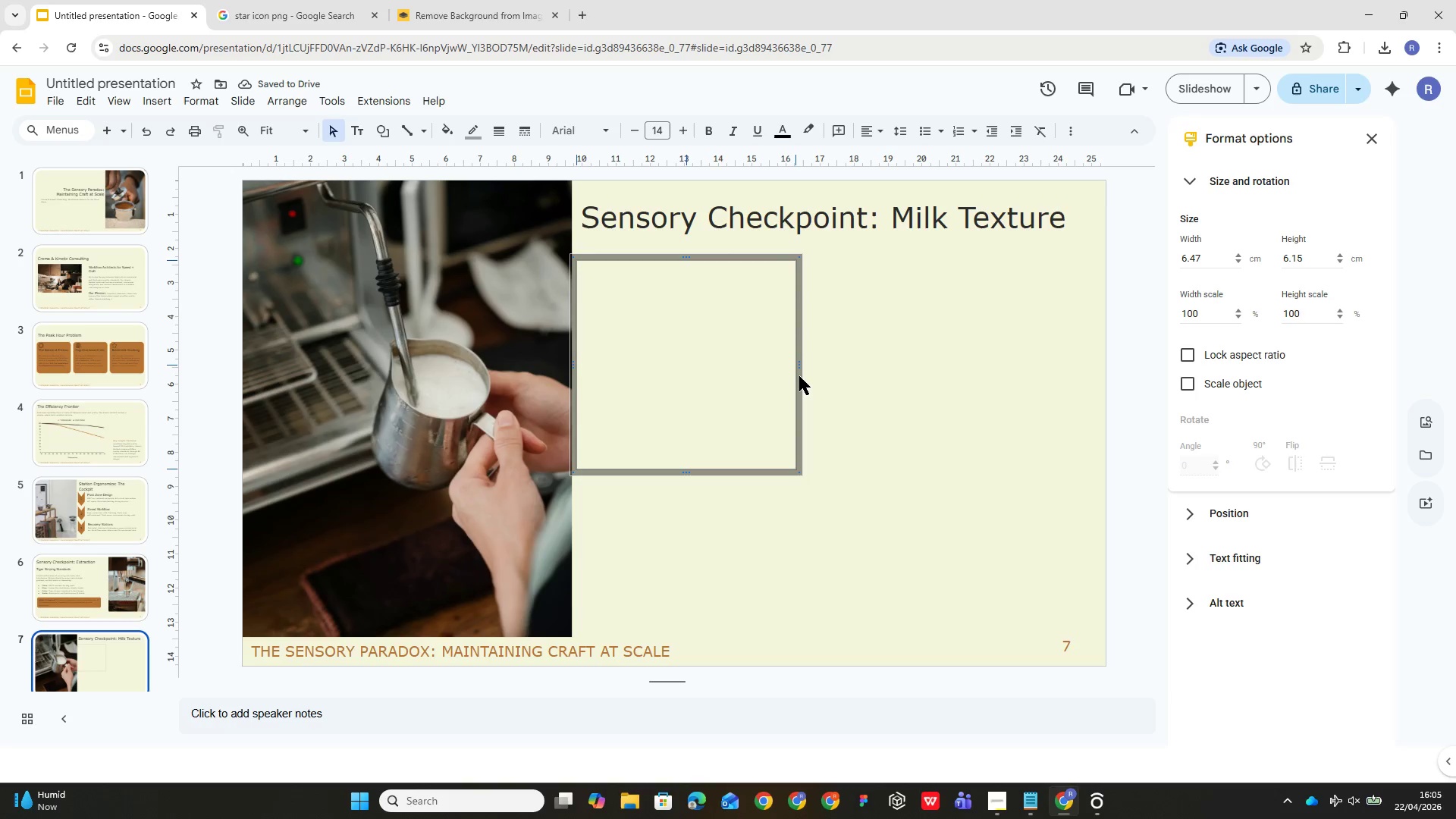 
left_click([846, 376])
 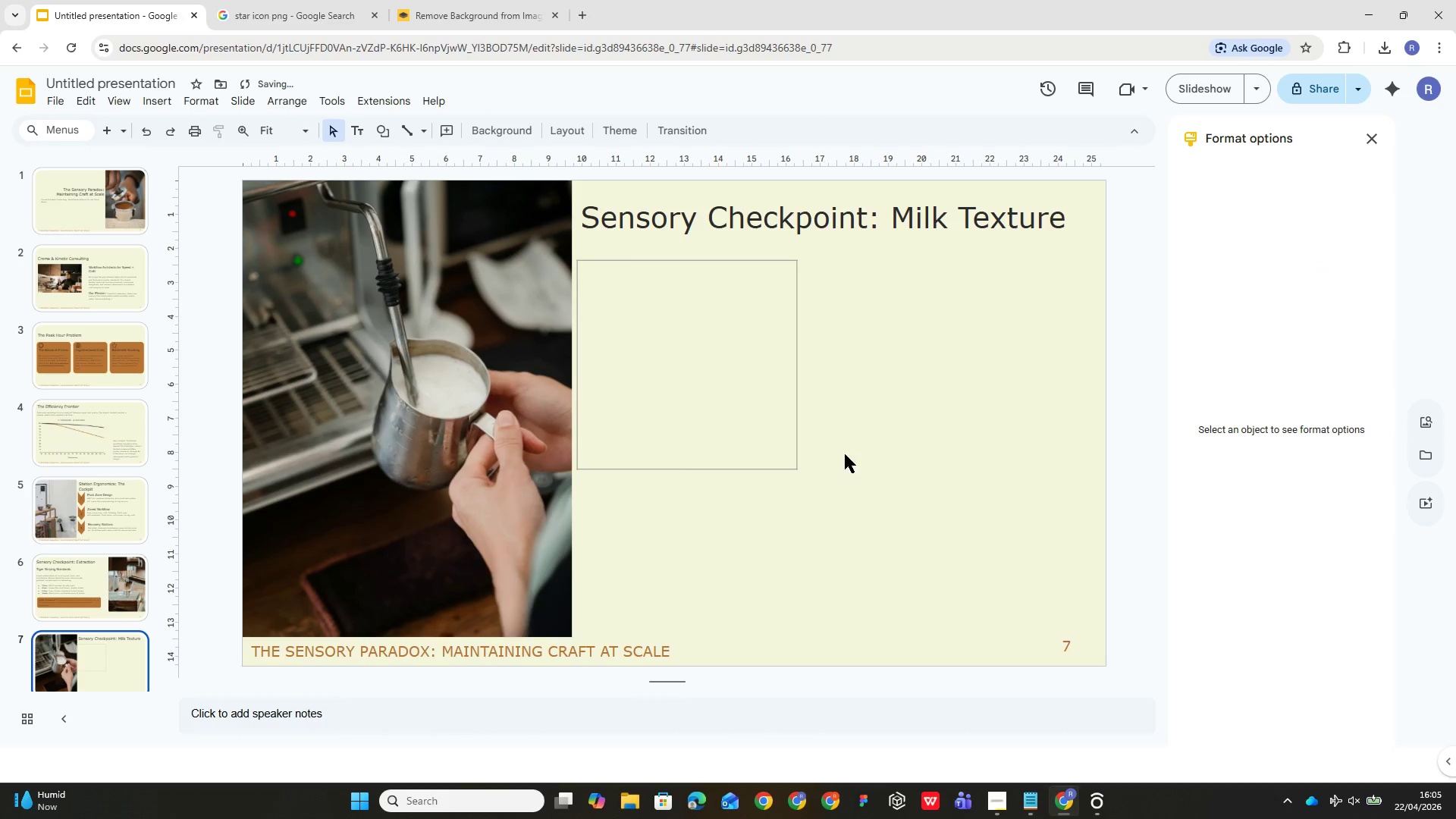 
left_click_drag(start_coordinate=[797, 410], to_coordinate=[801, 410])
 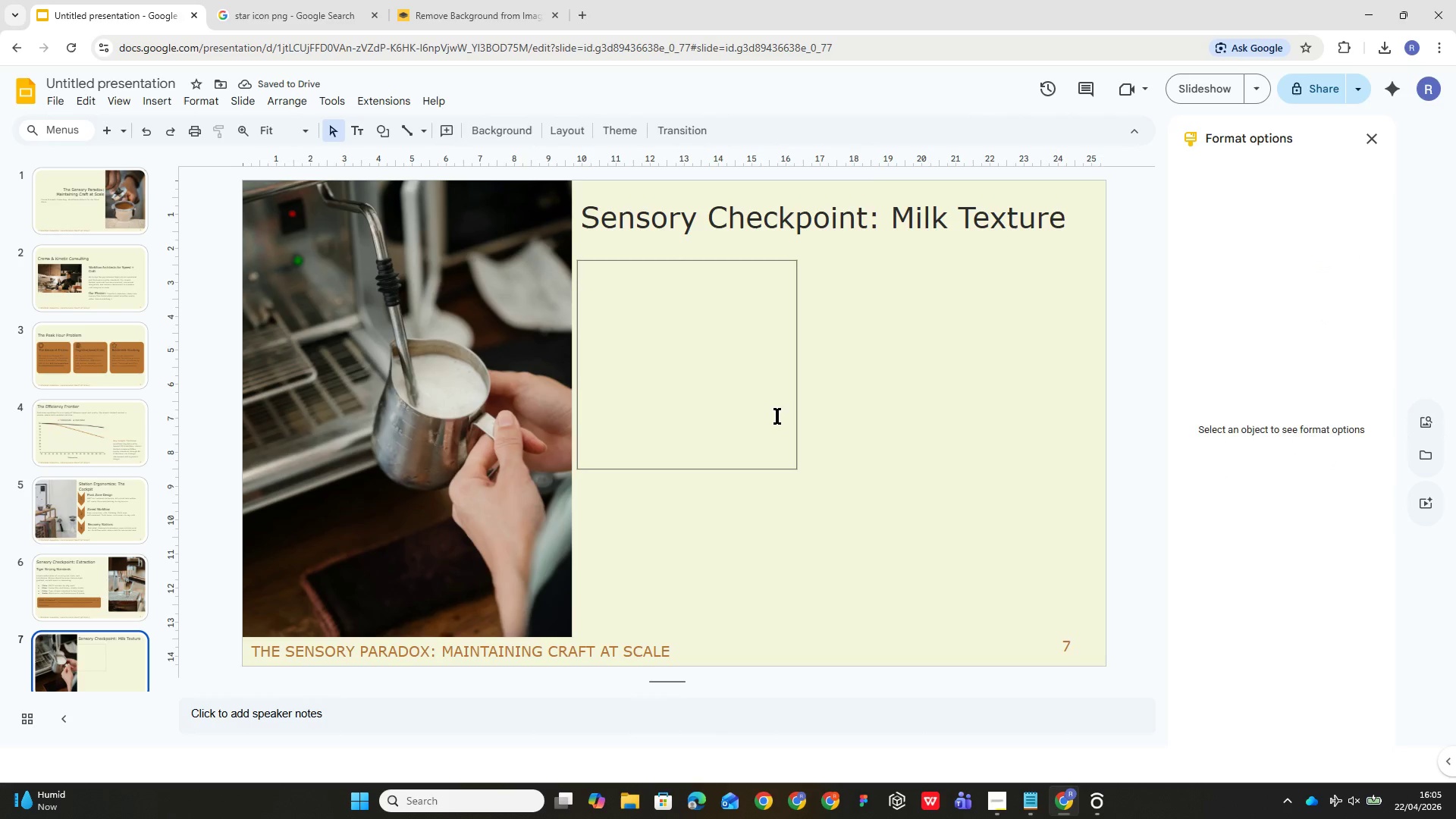 
left_click([777, 416])
 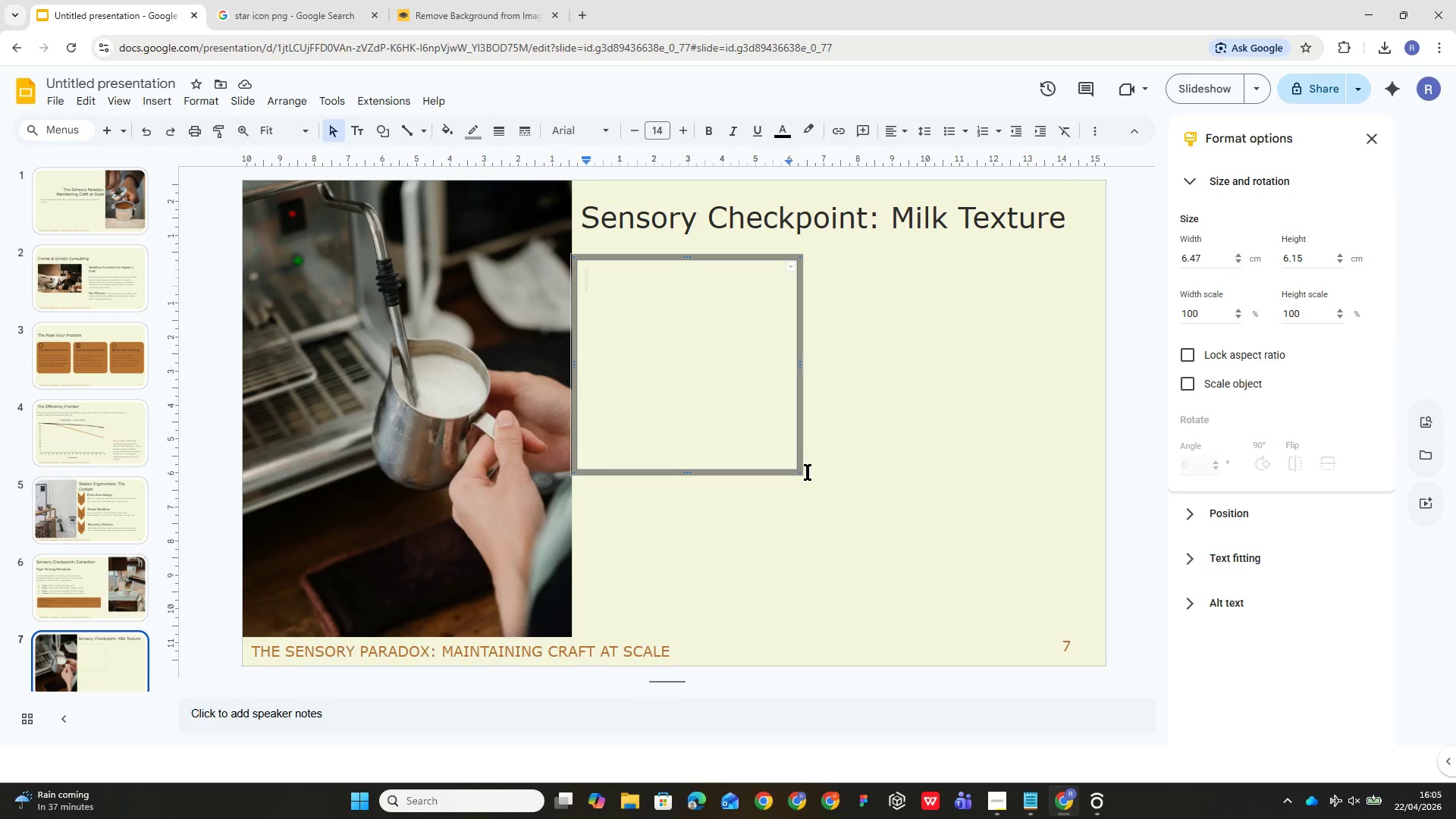 
left_click([802, 457])
 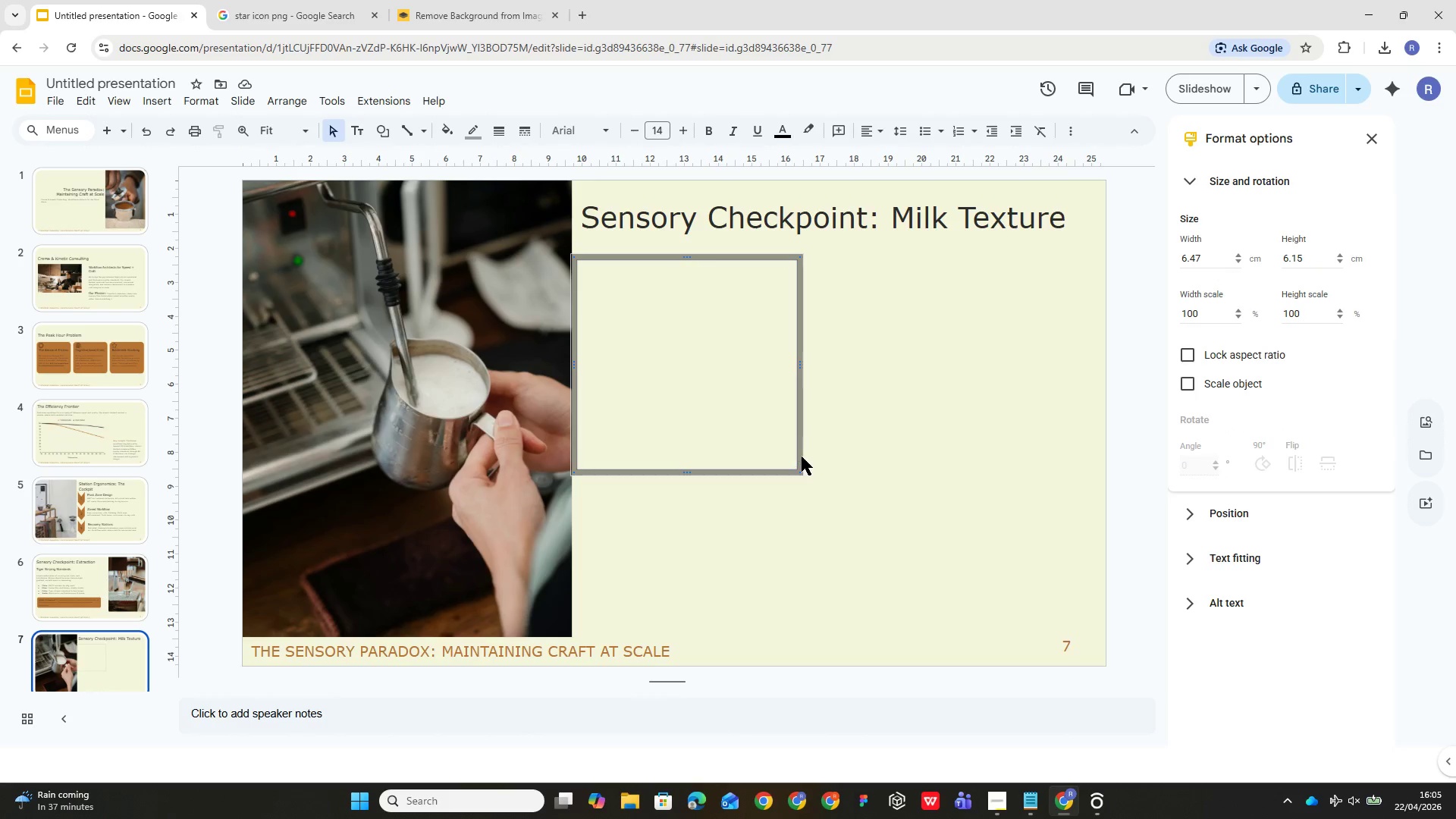 
key(Control+D)
 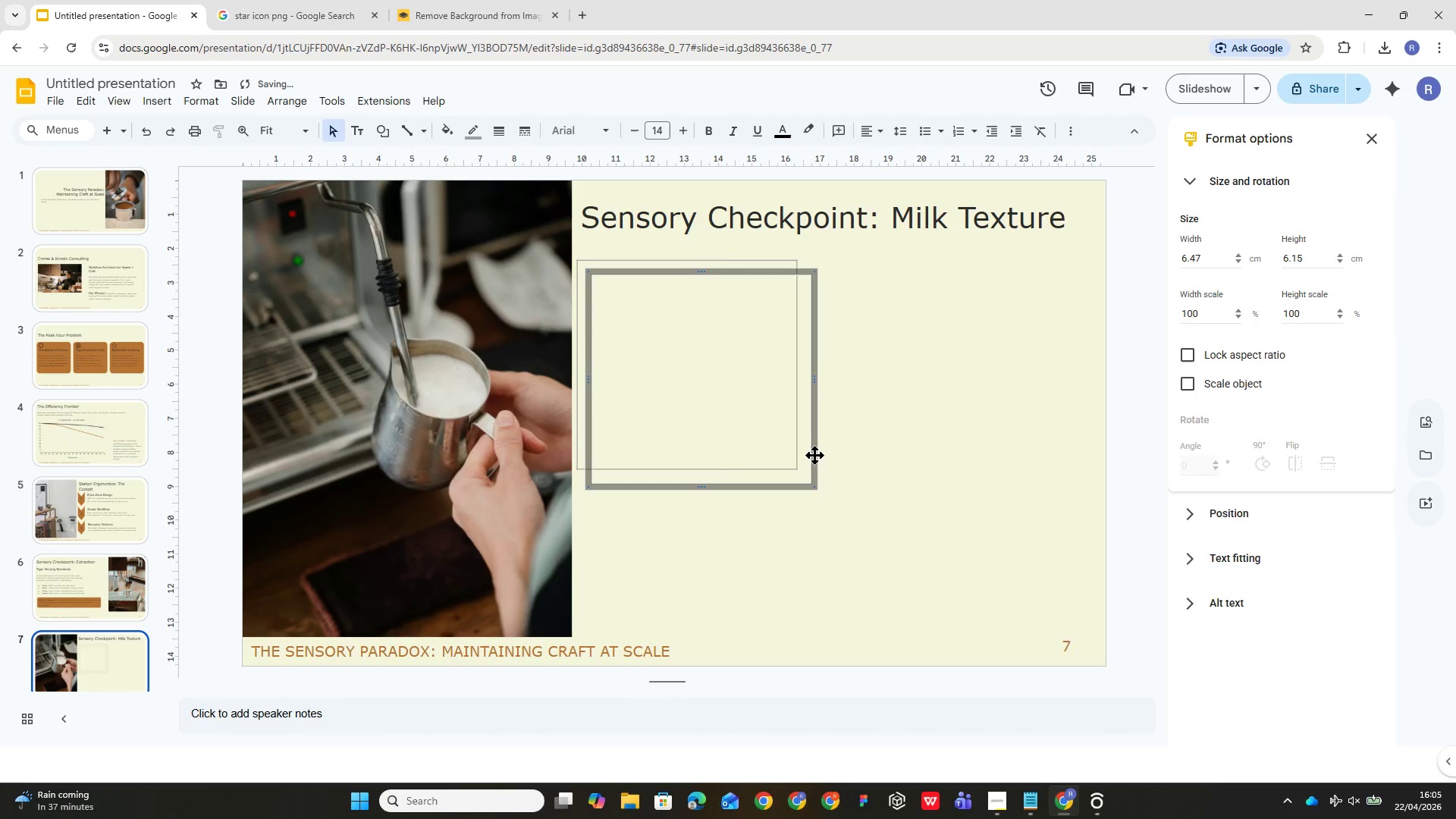 
left_click_drag(start_coordinate=[814, 455], to_coordinate=[1078, 442])
 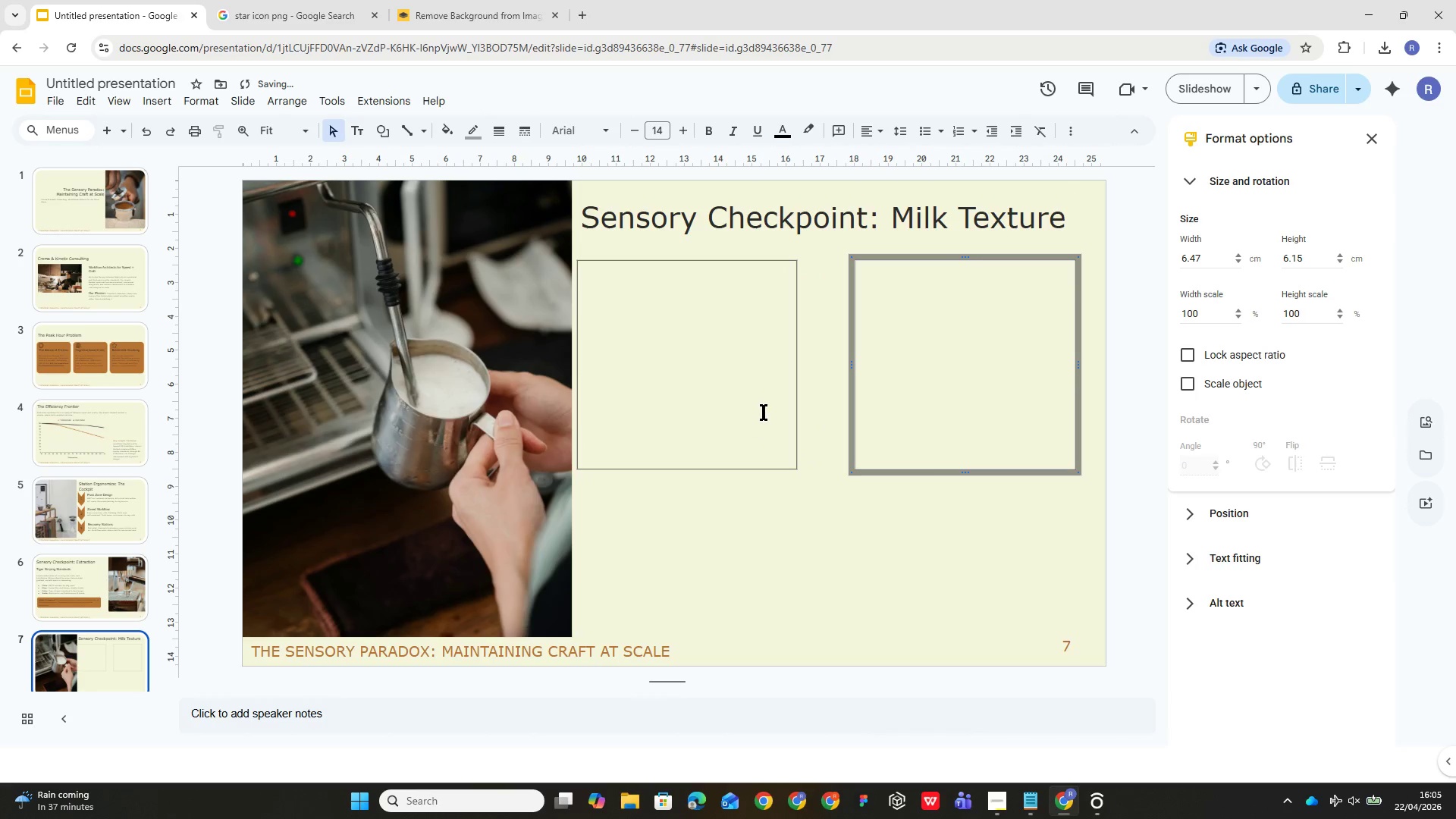 
left_click([767, 406])
 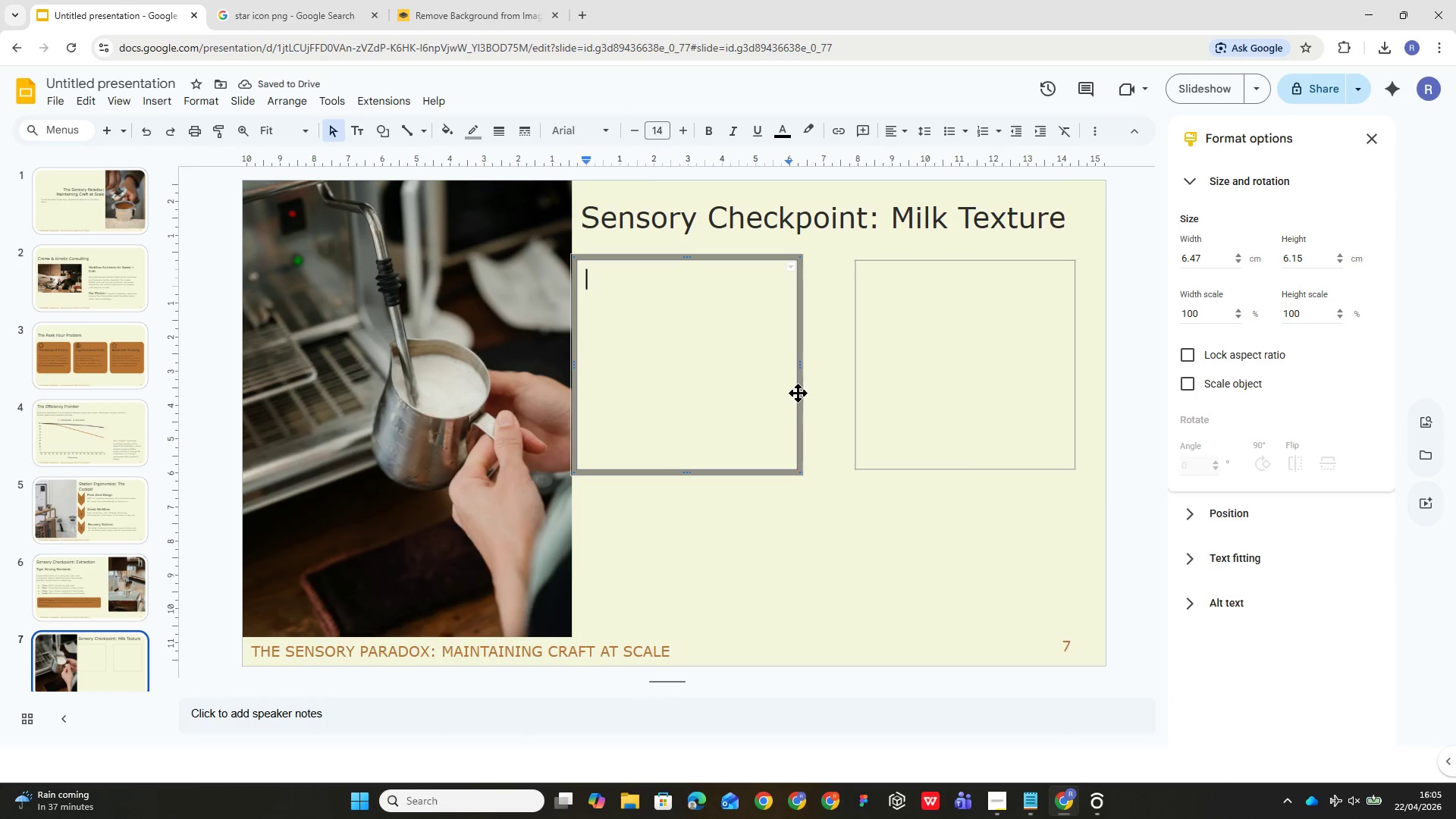 
left_click_drag(start_coordinate=[799, 394], to_coordinate=[805, 392])
 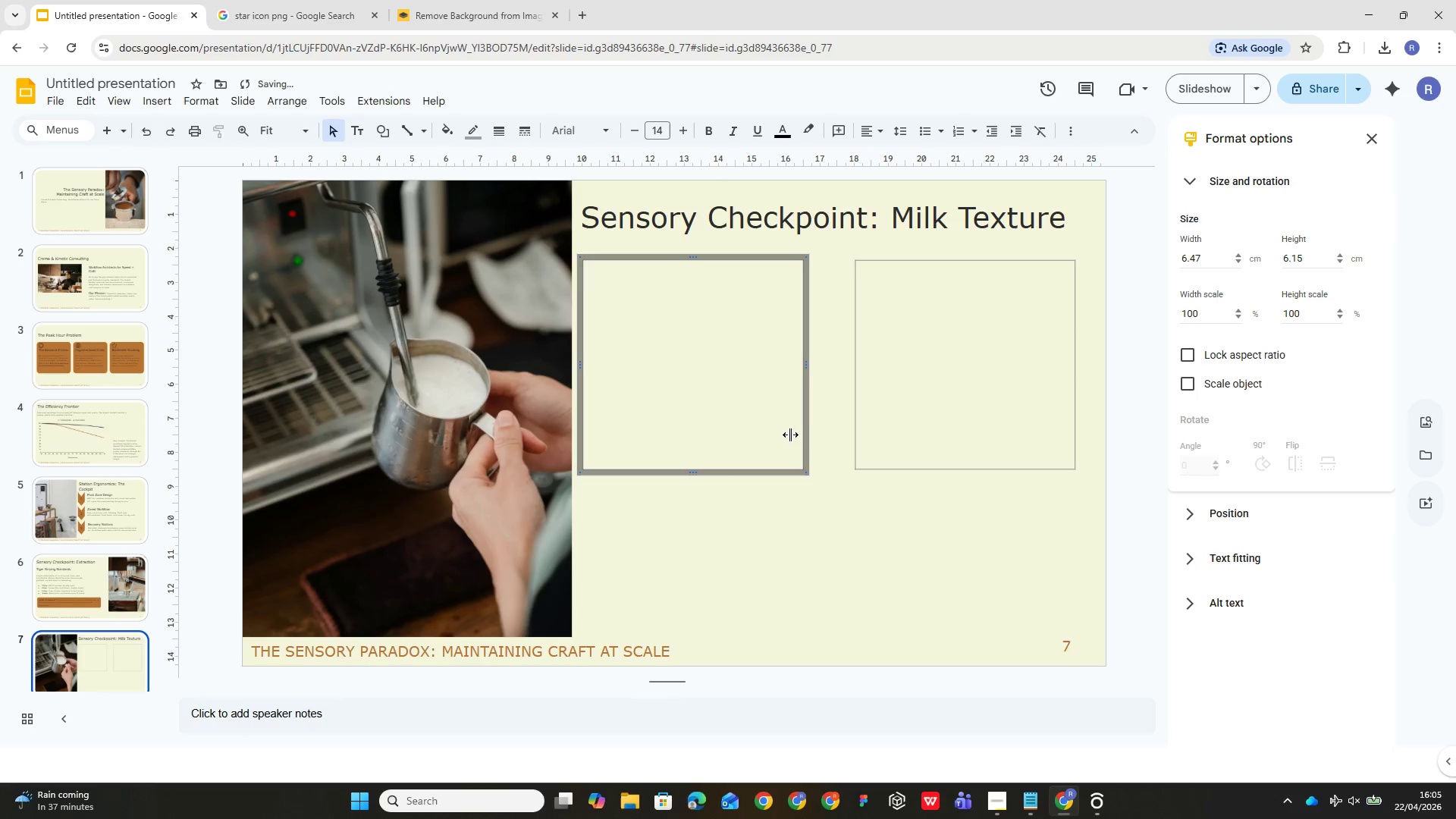 
left_click([731, 416])
 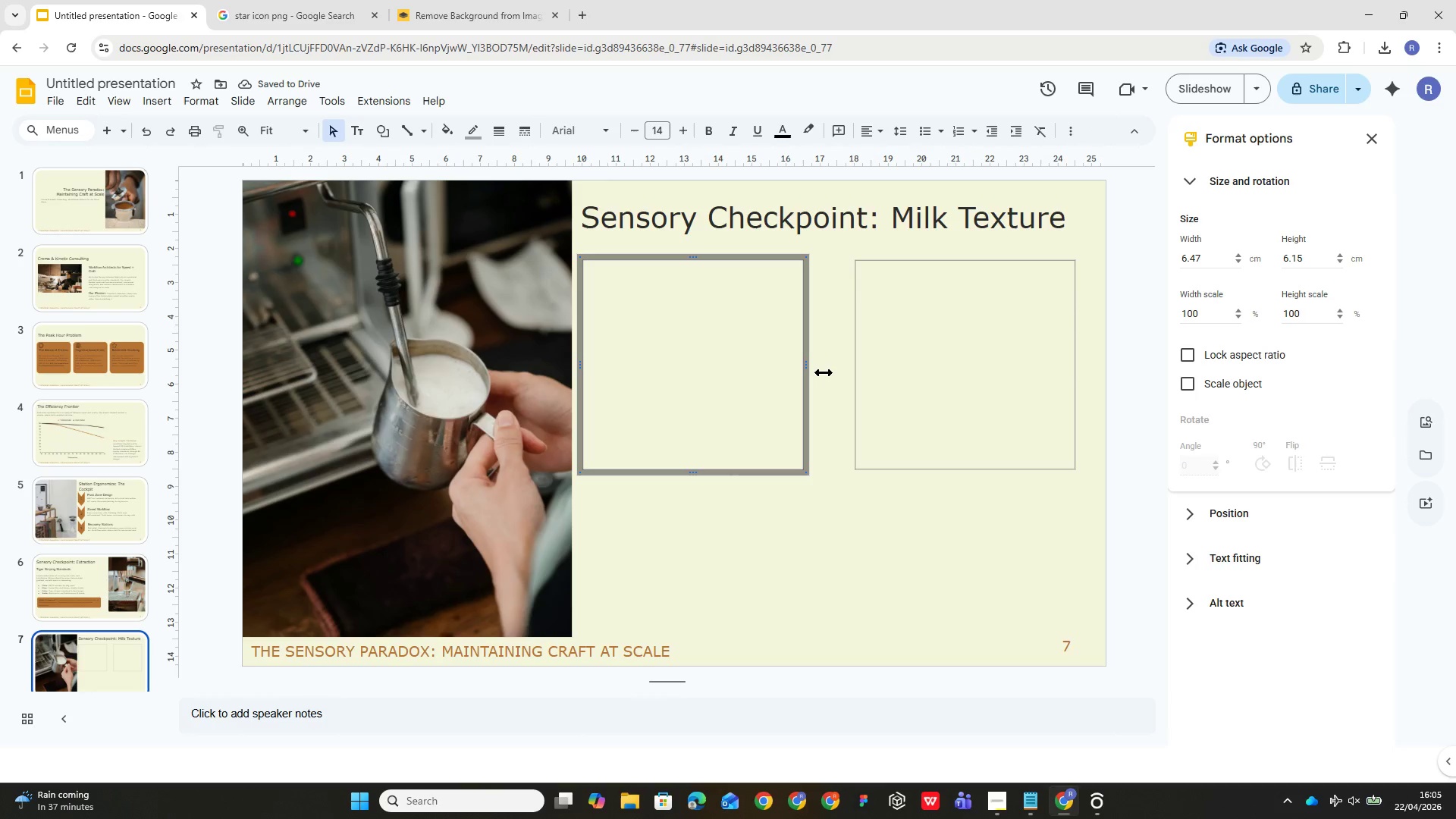 
left_click([811, 386])
 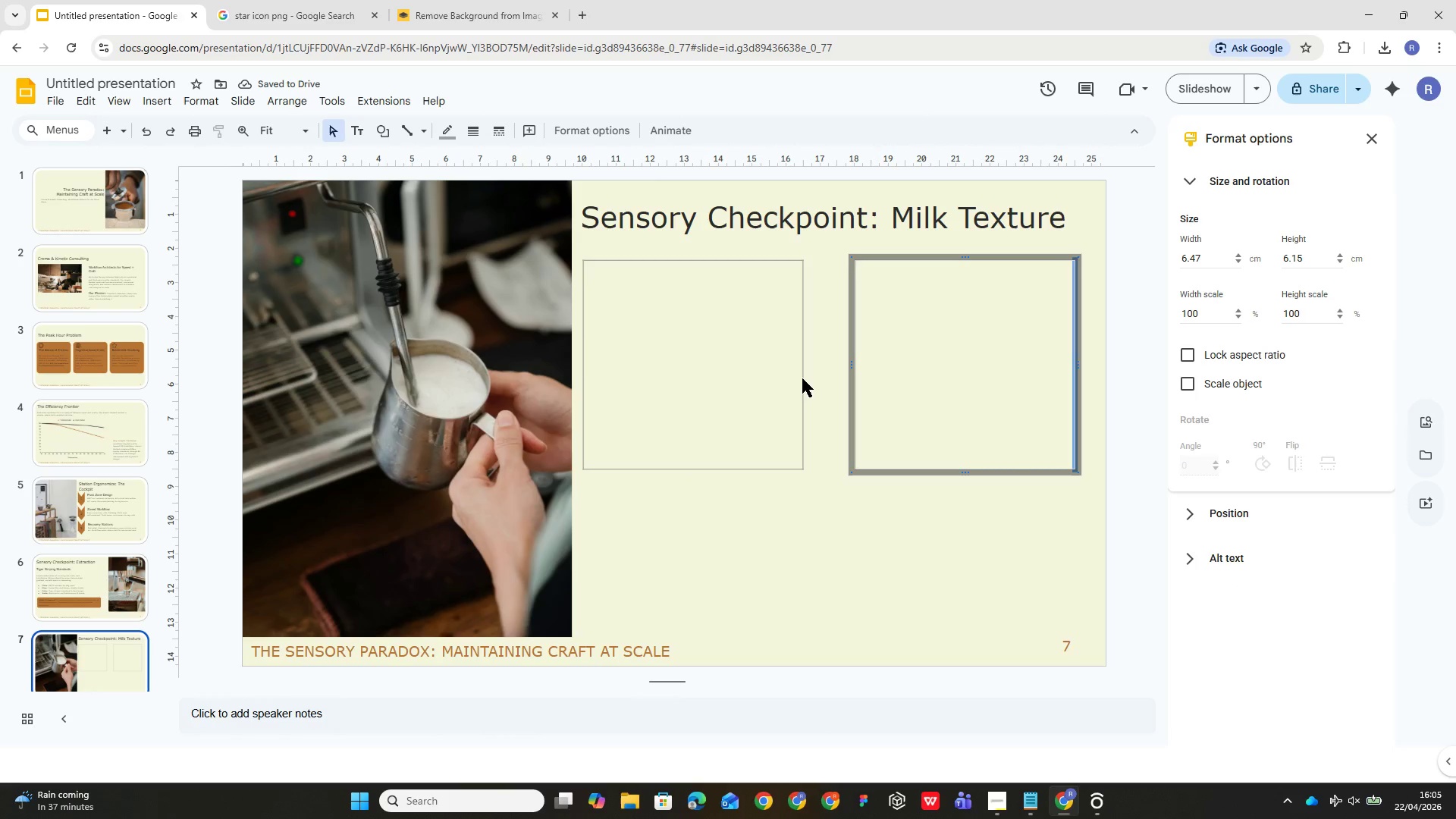 
left_click([801, 377])
 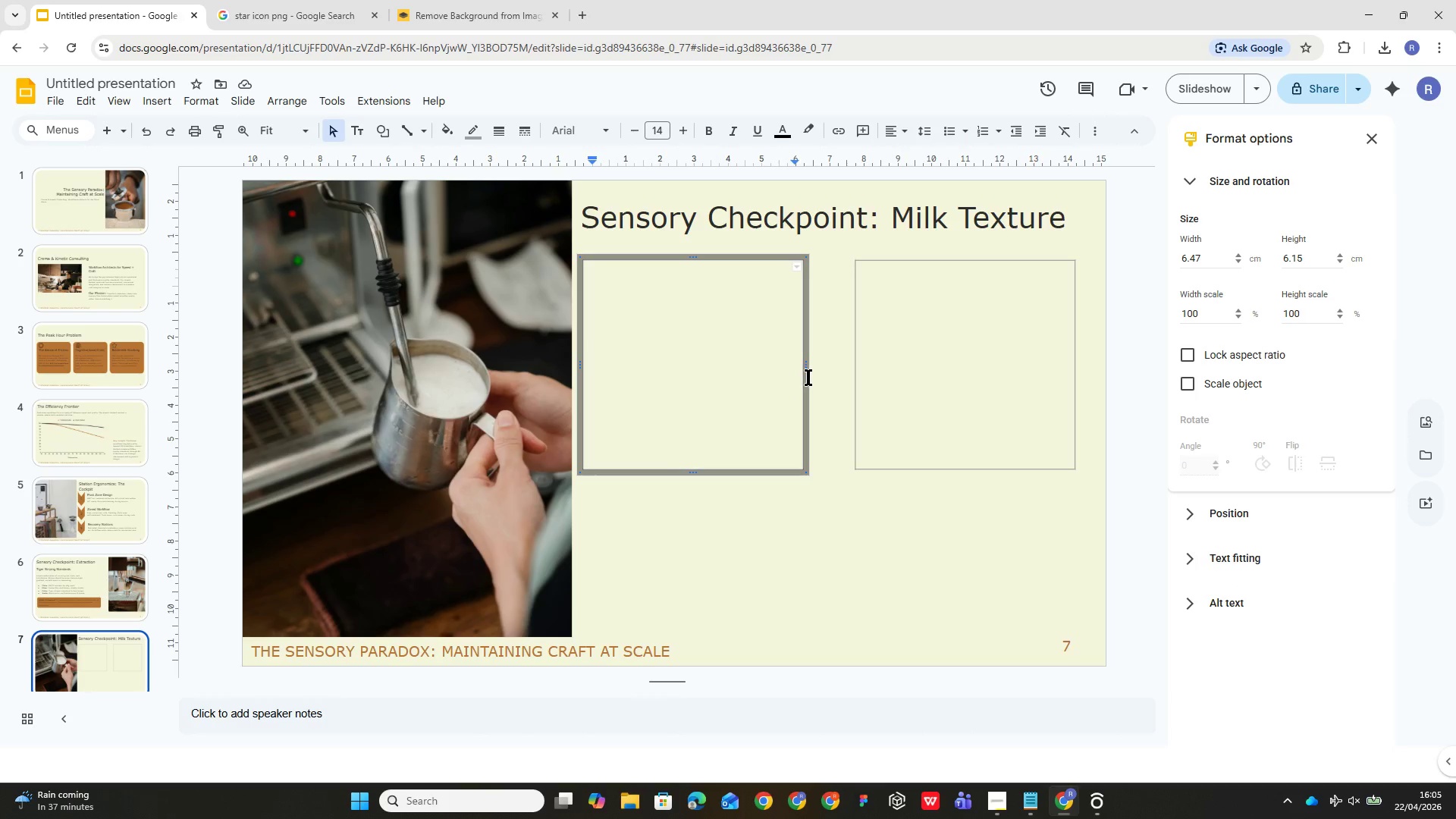 
left_click([811, 368])
 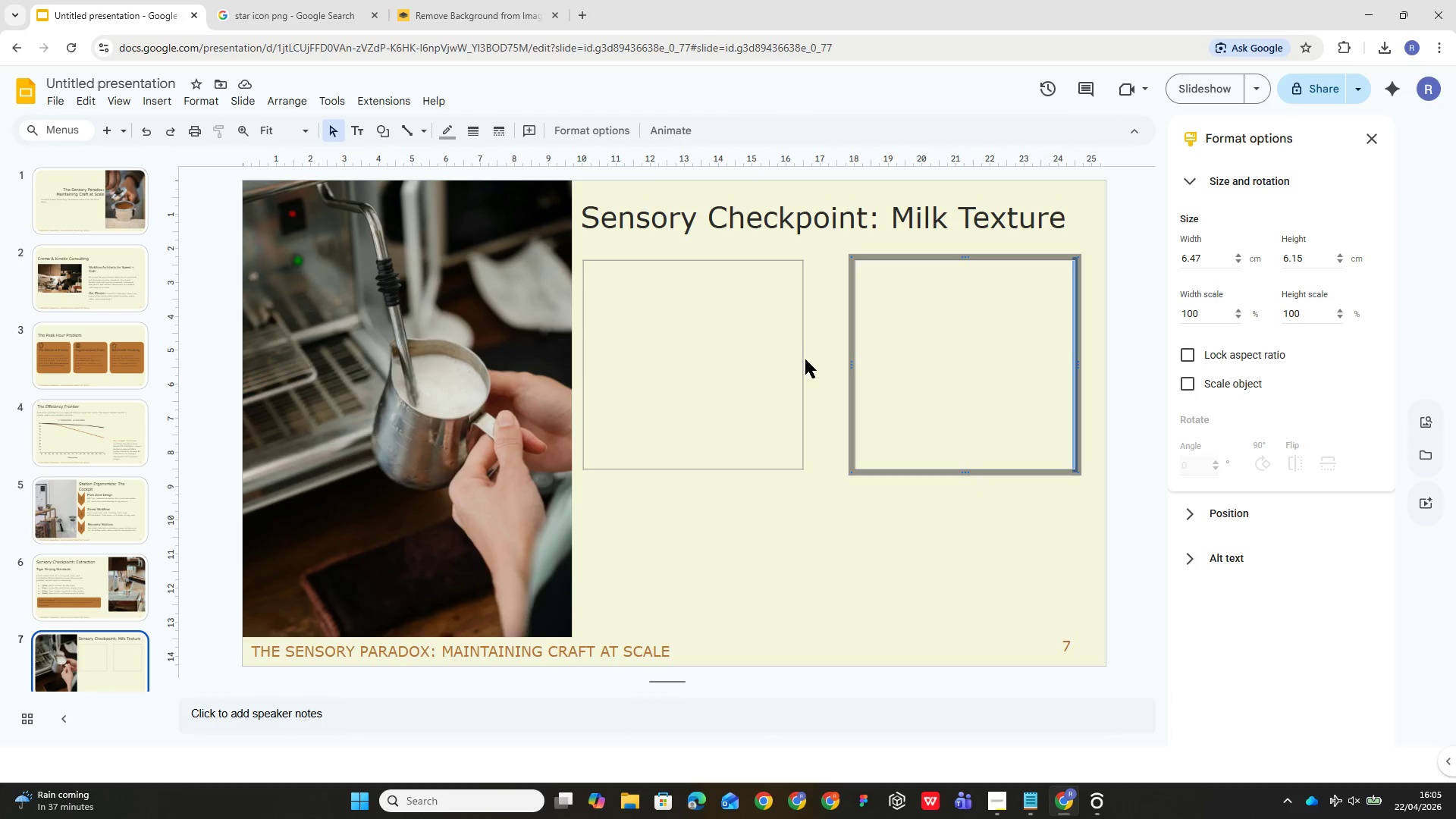 
left_click([805, 359])
 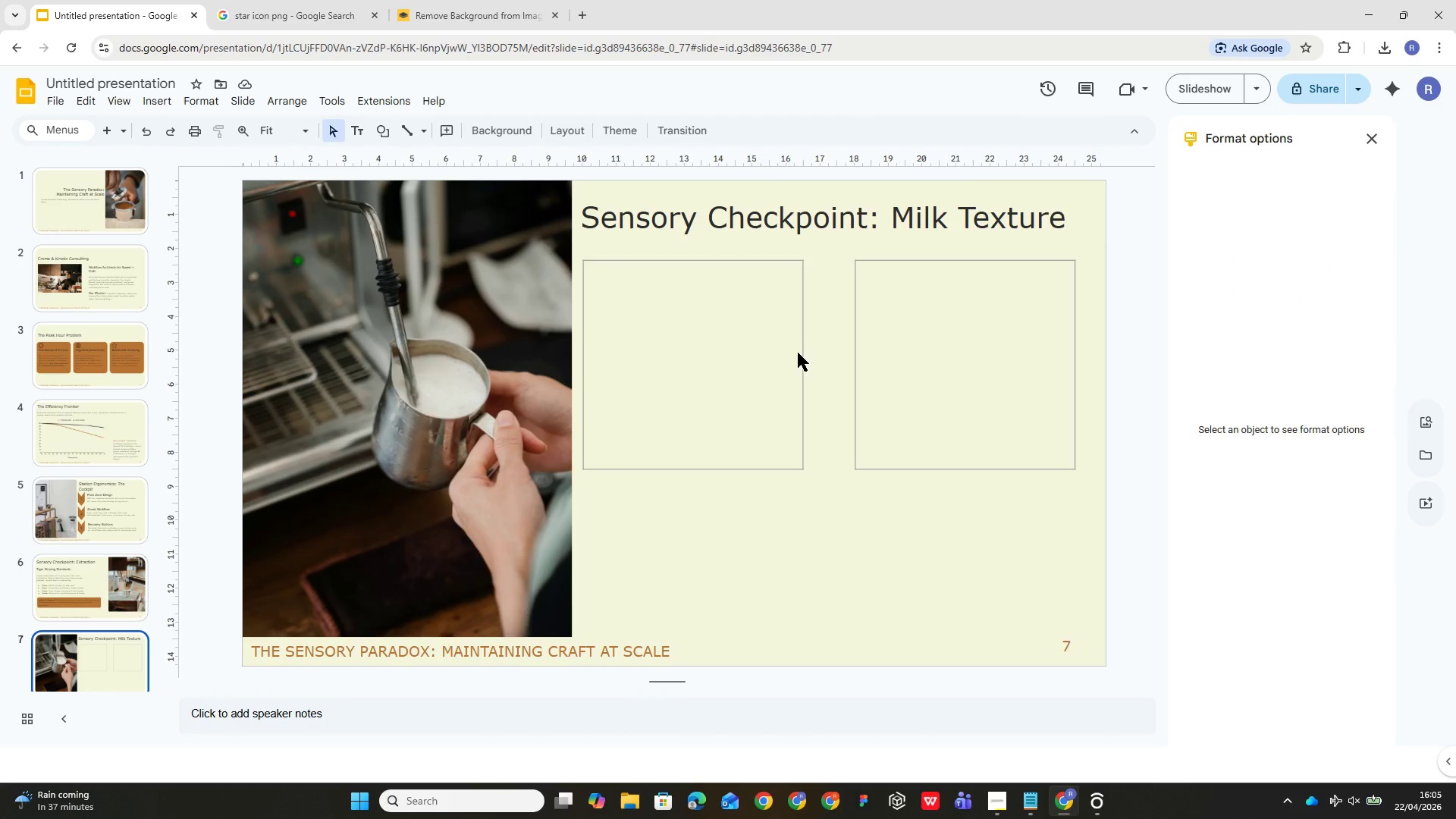 
left_click([798, 353])
 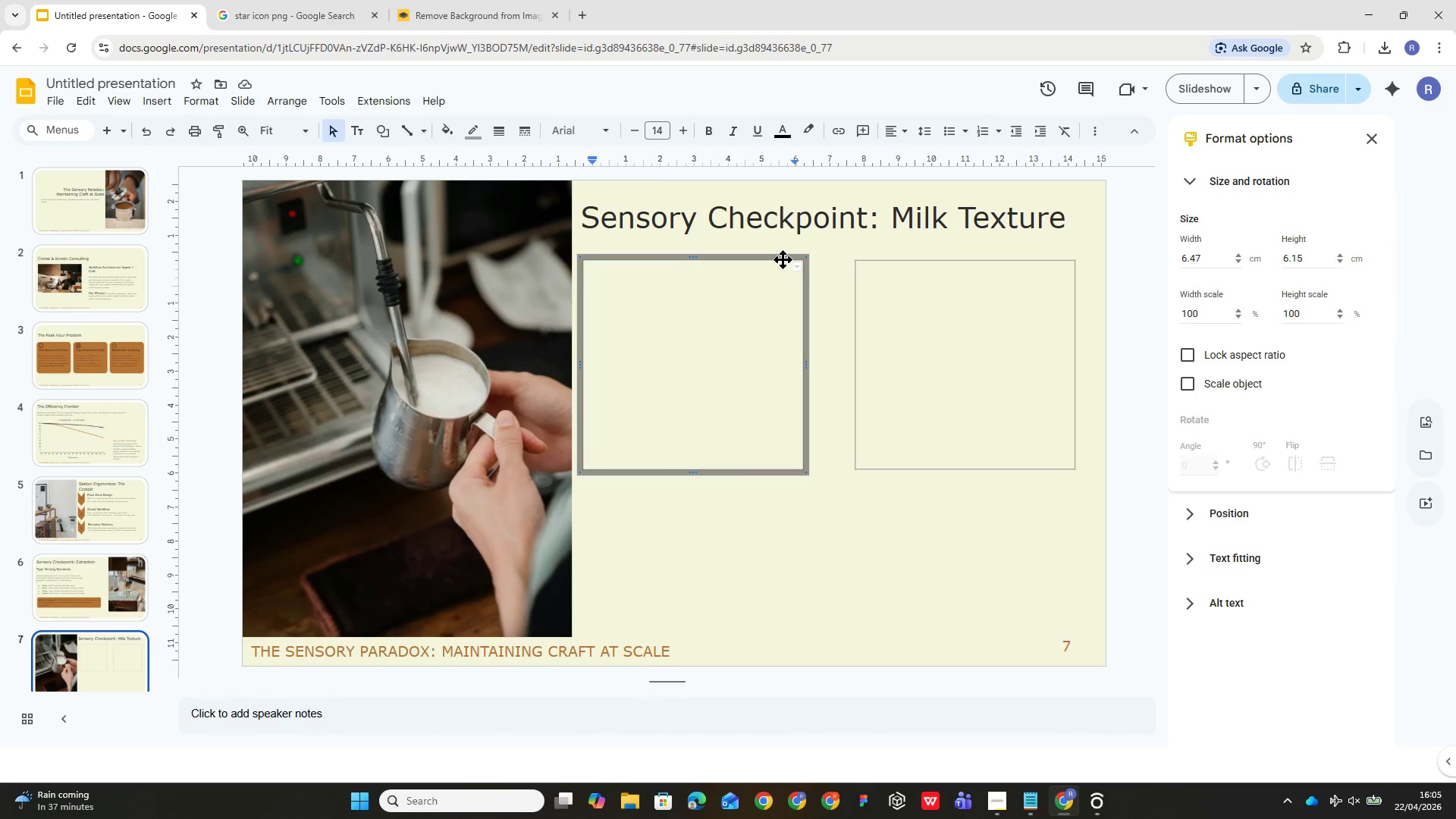 
left_click_drag(start_coordinate=[783, 259], to_coordinate=[797, 259])
 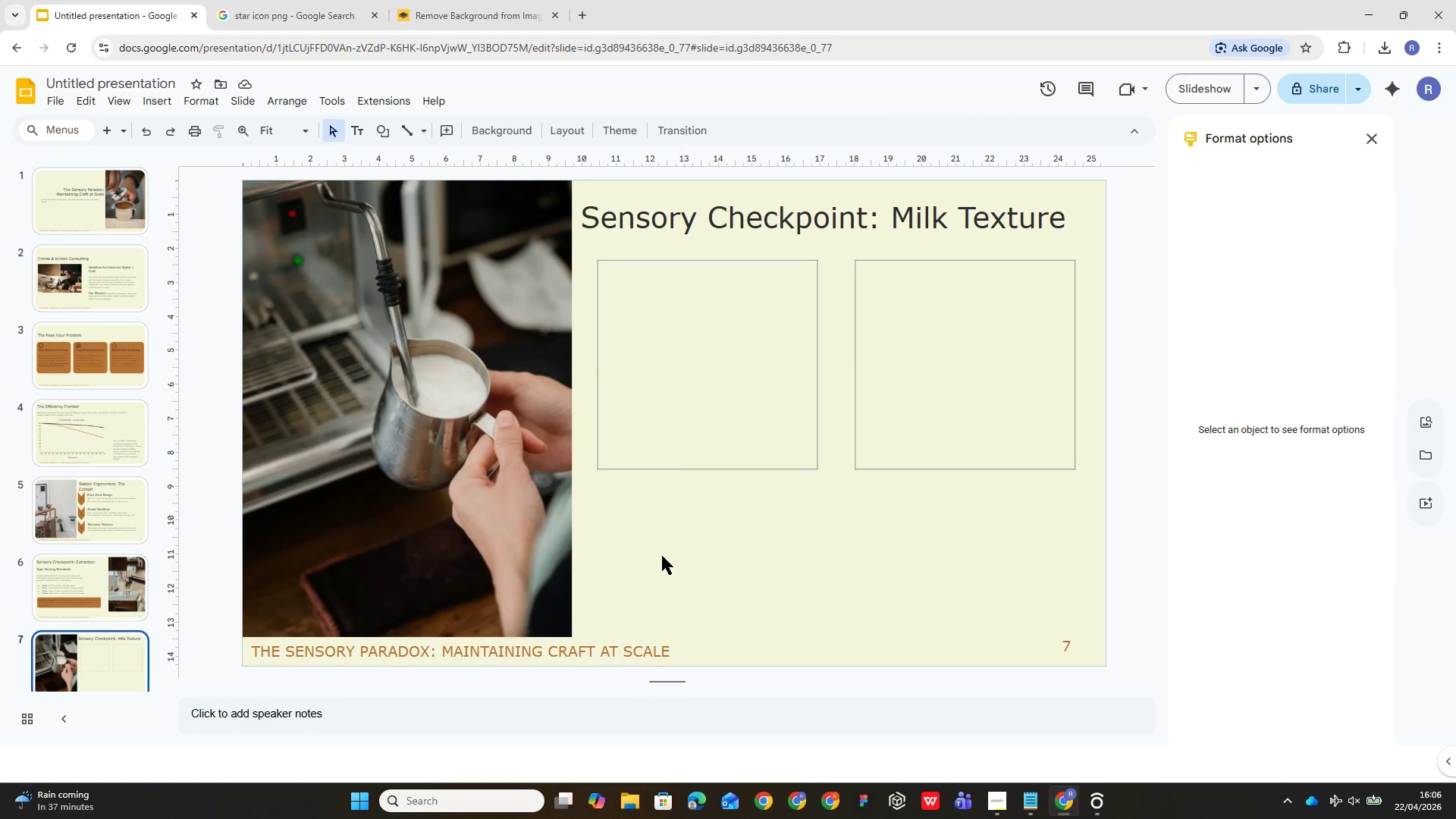 
wait(19.09)
 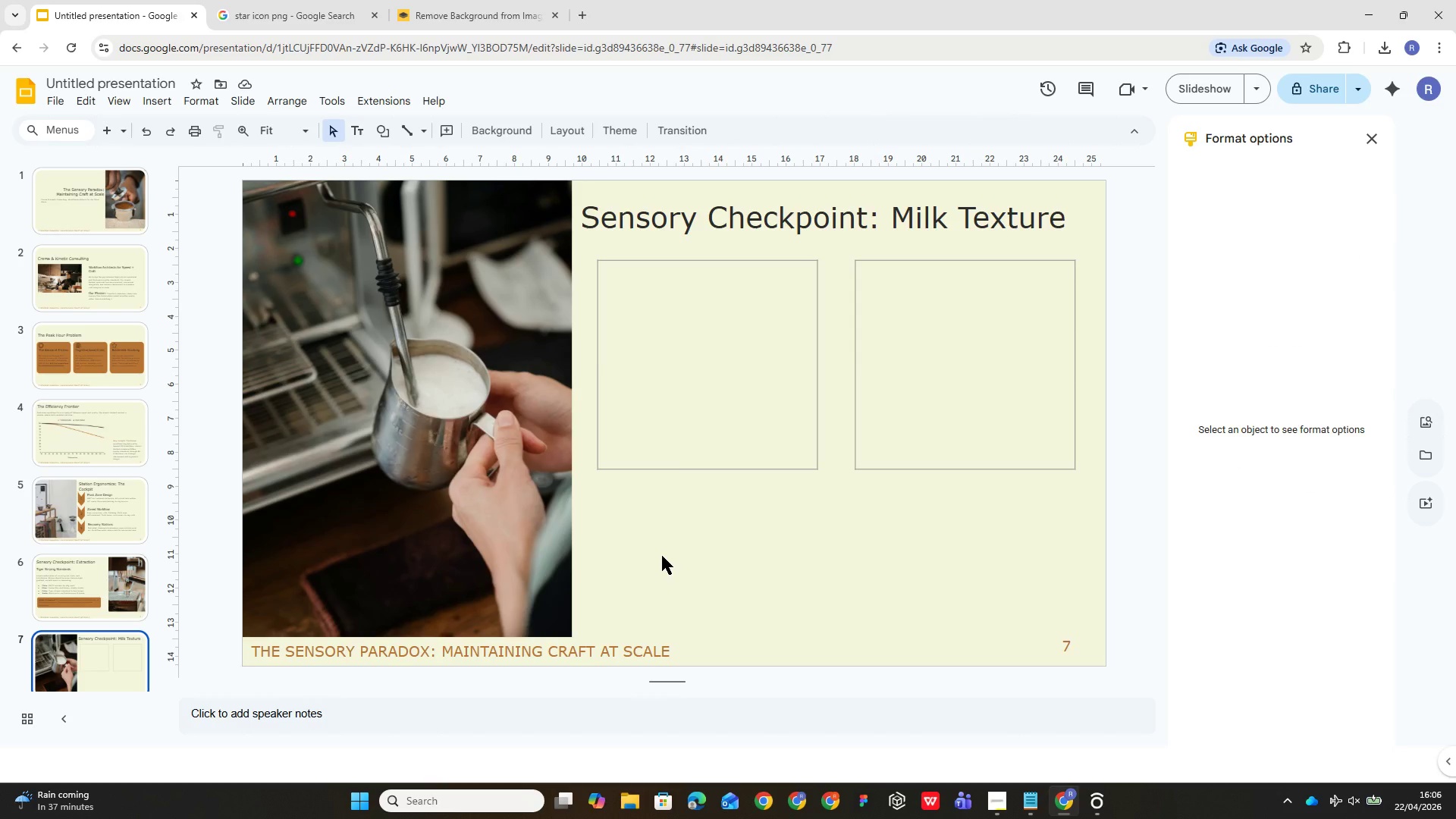 
left_click([723, 466])
 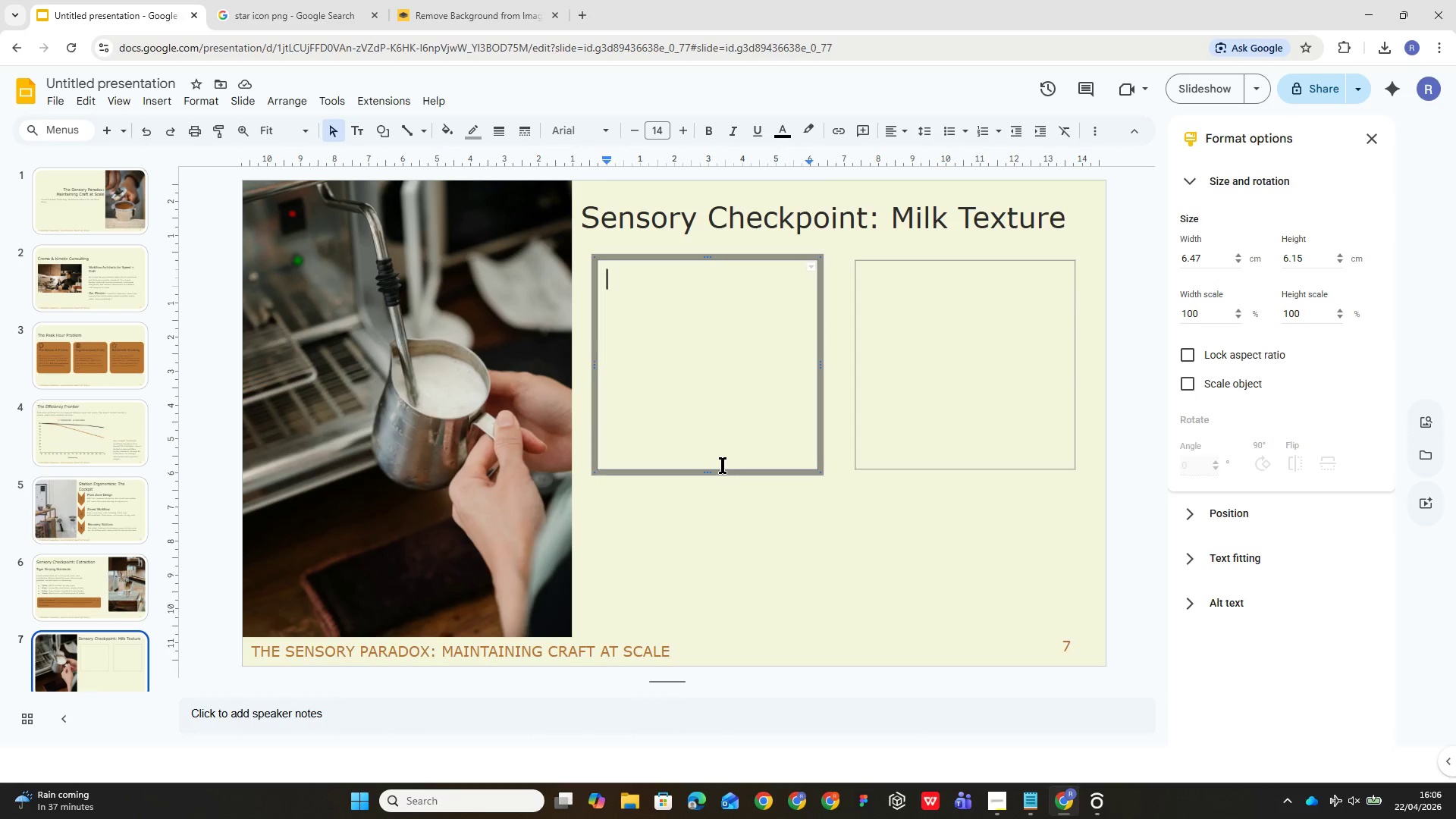 
key(Delete)
 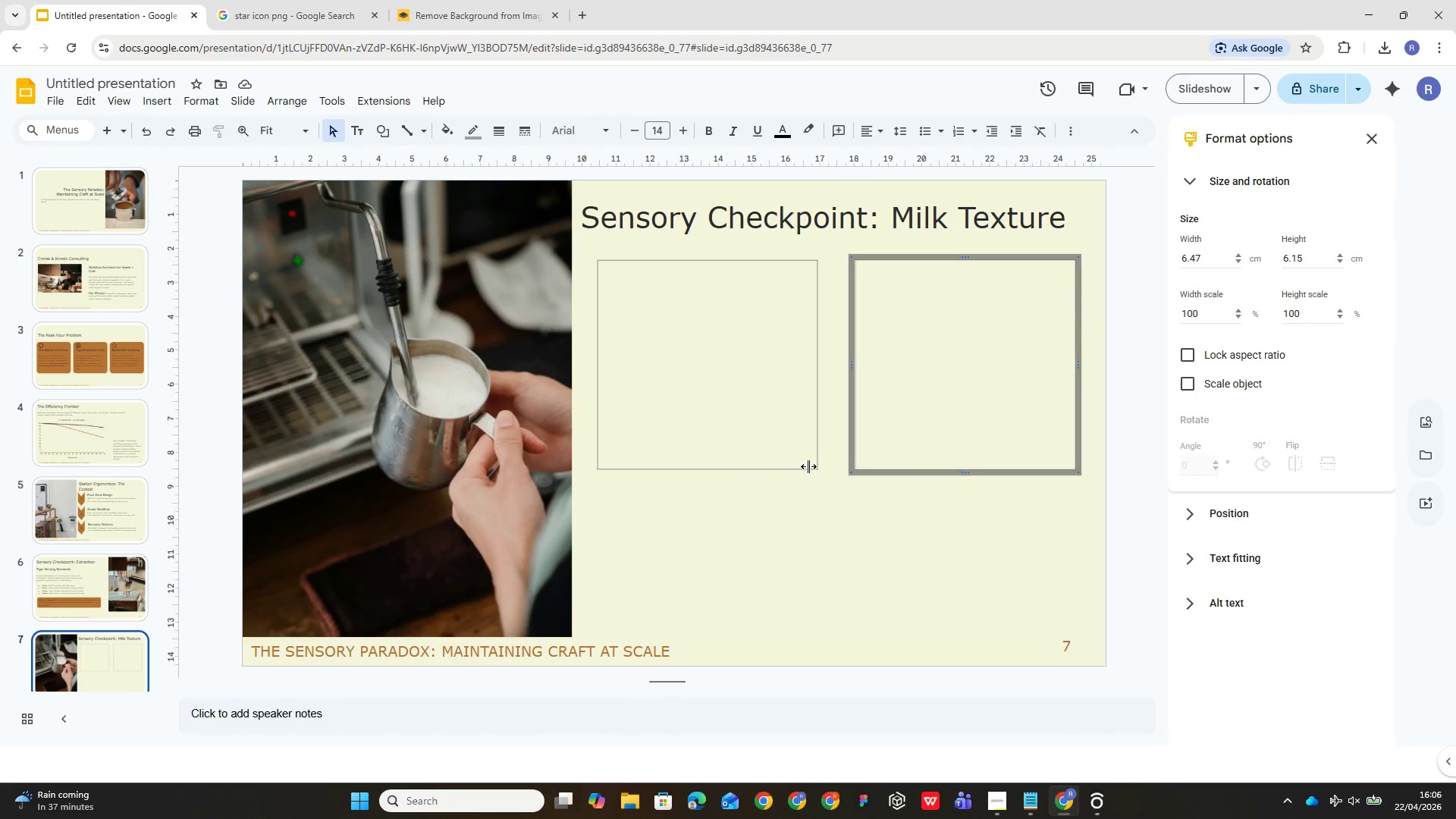 
wait(6.36)
 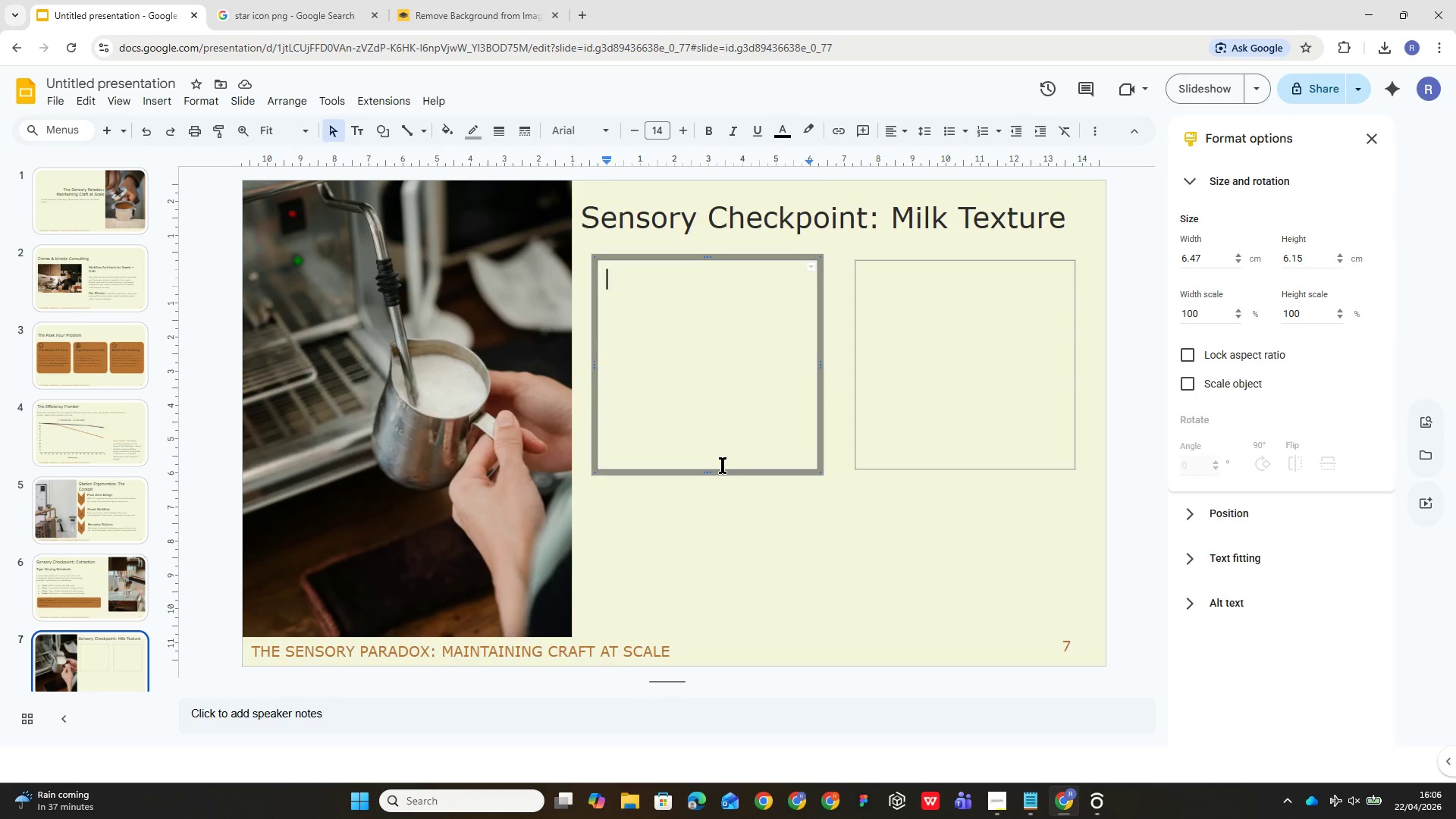 
key(Delete)
 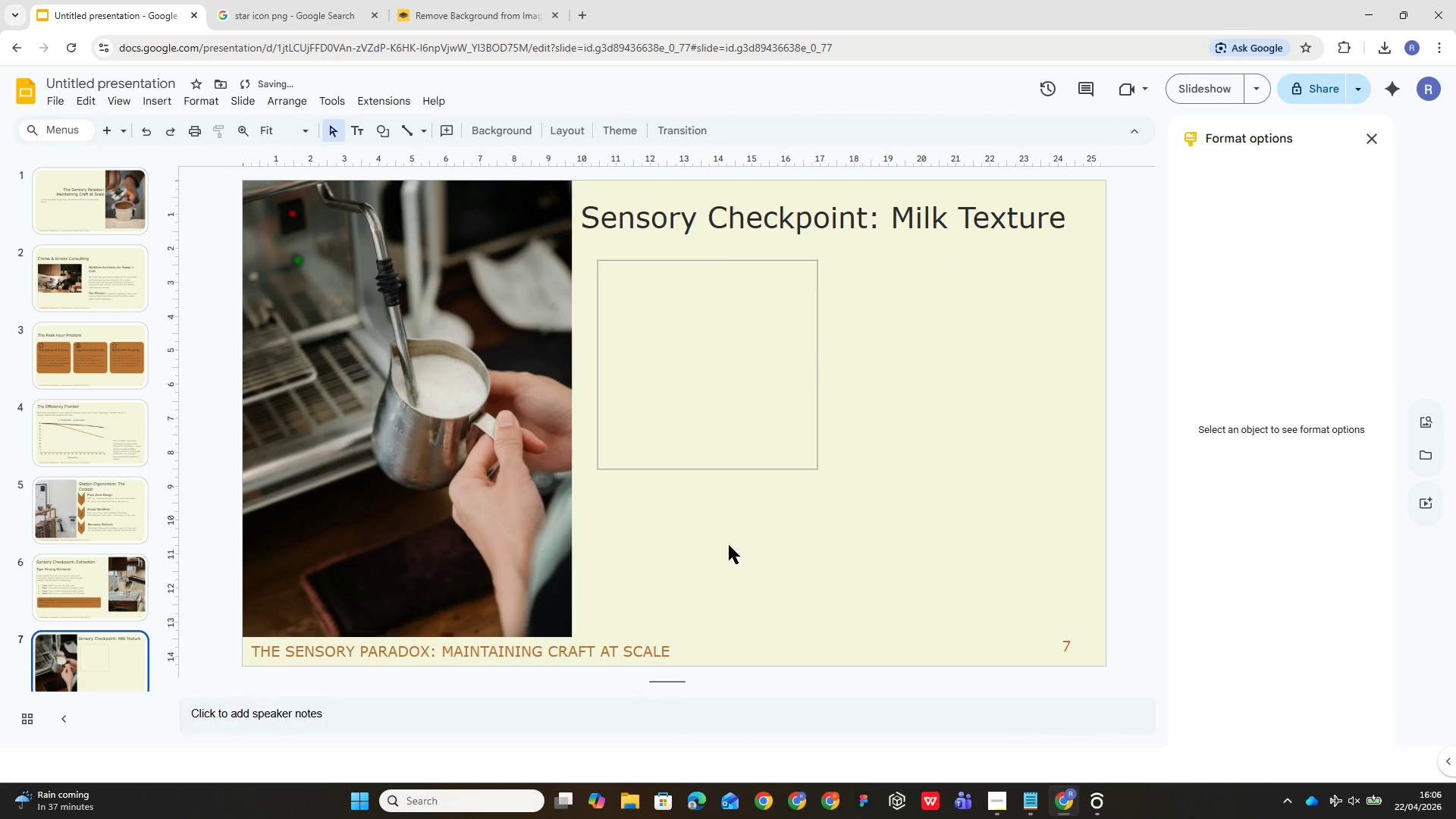 
left_click([755, 459])
 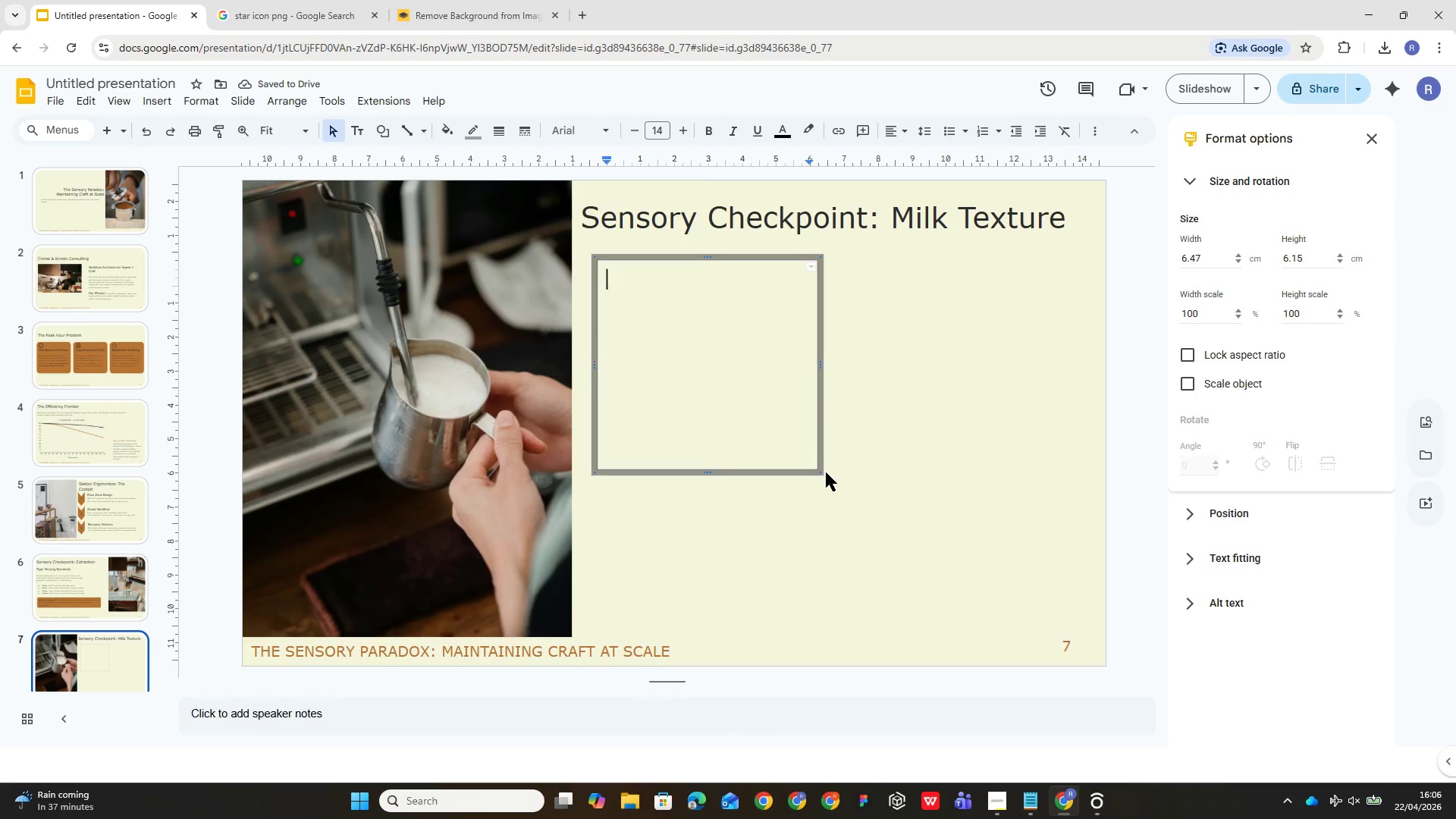 
left_click([824, 465])
 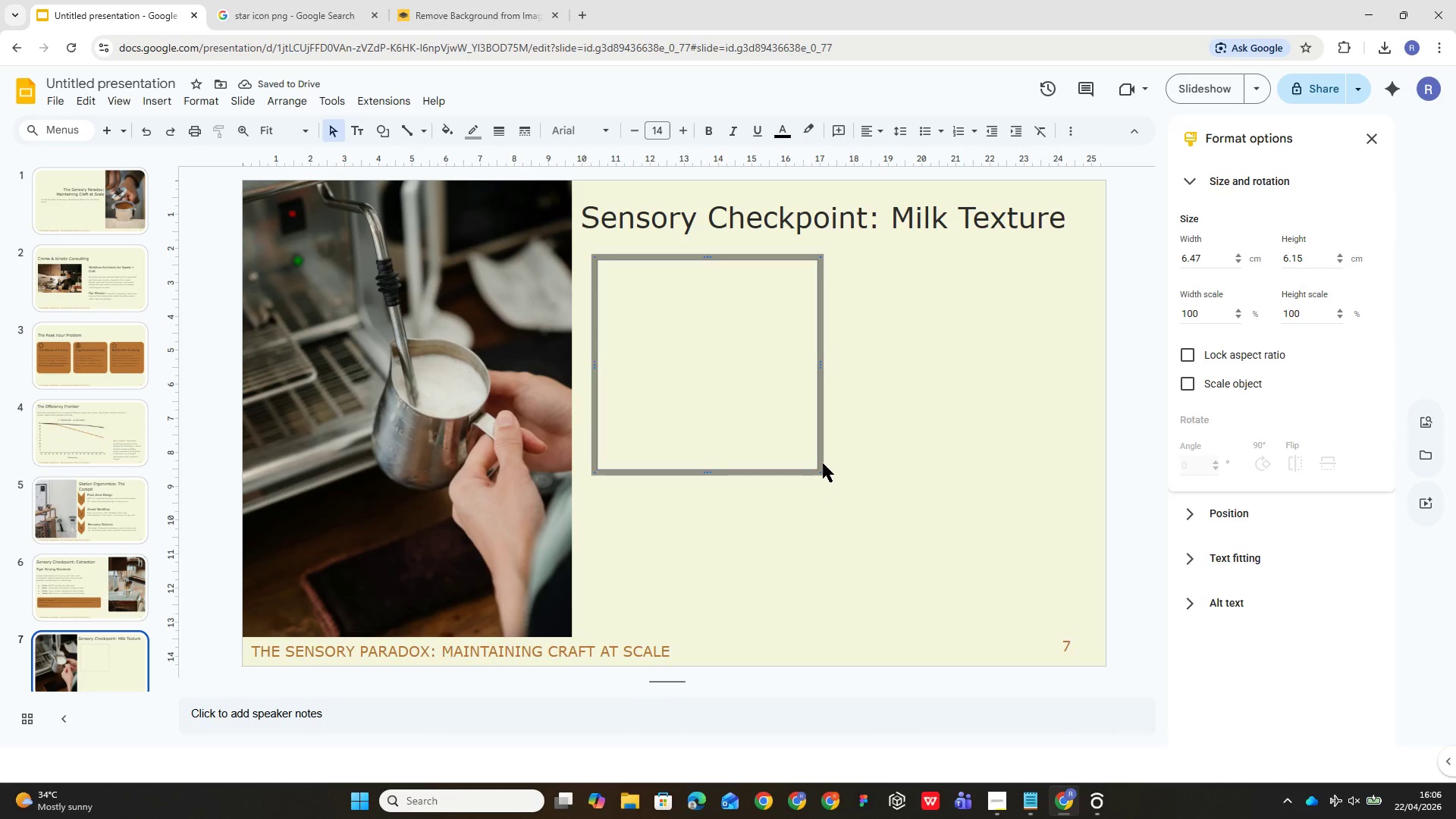 
key(Delete)
 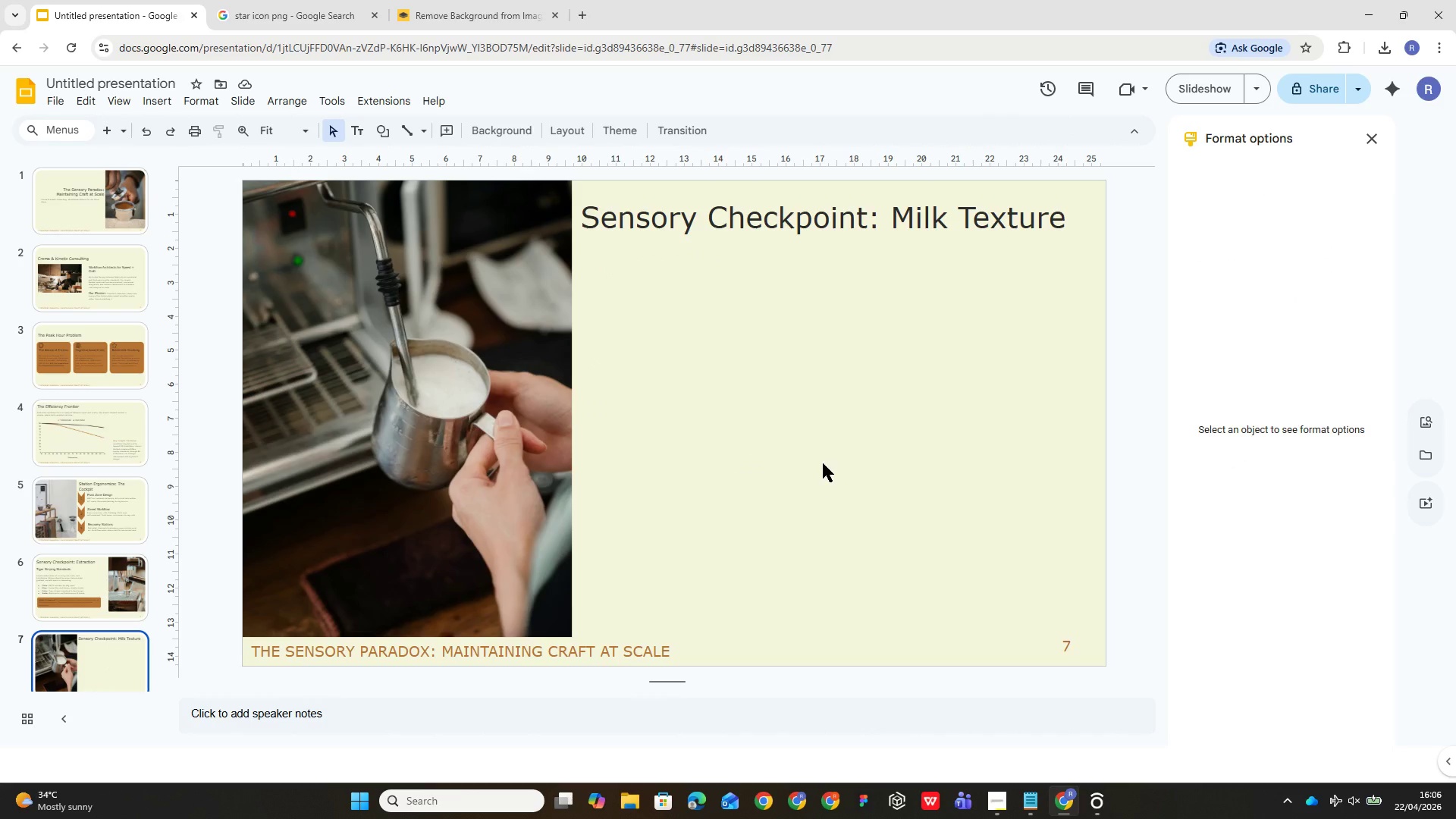 
wait(12.03)
 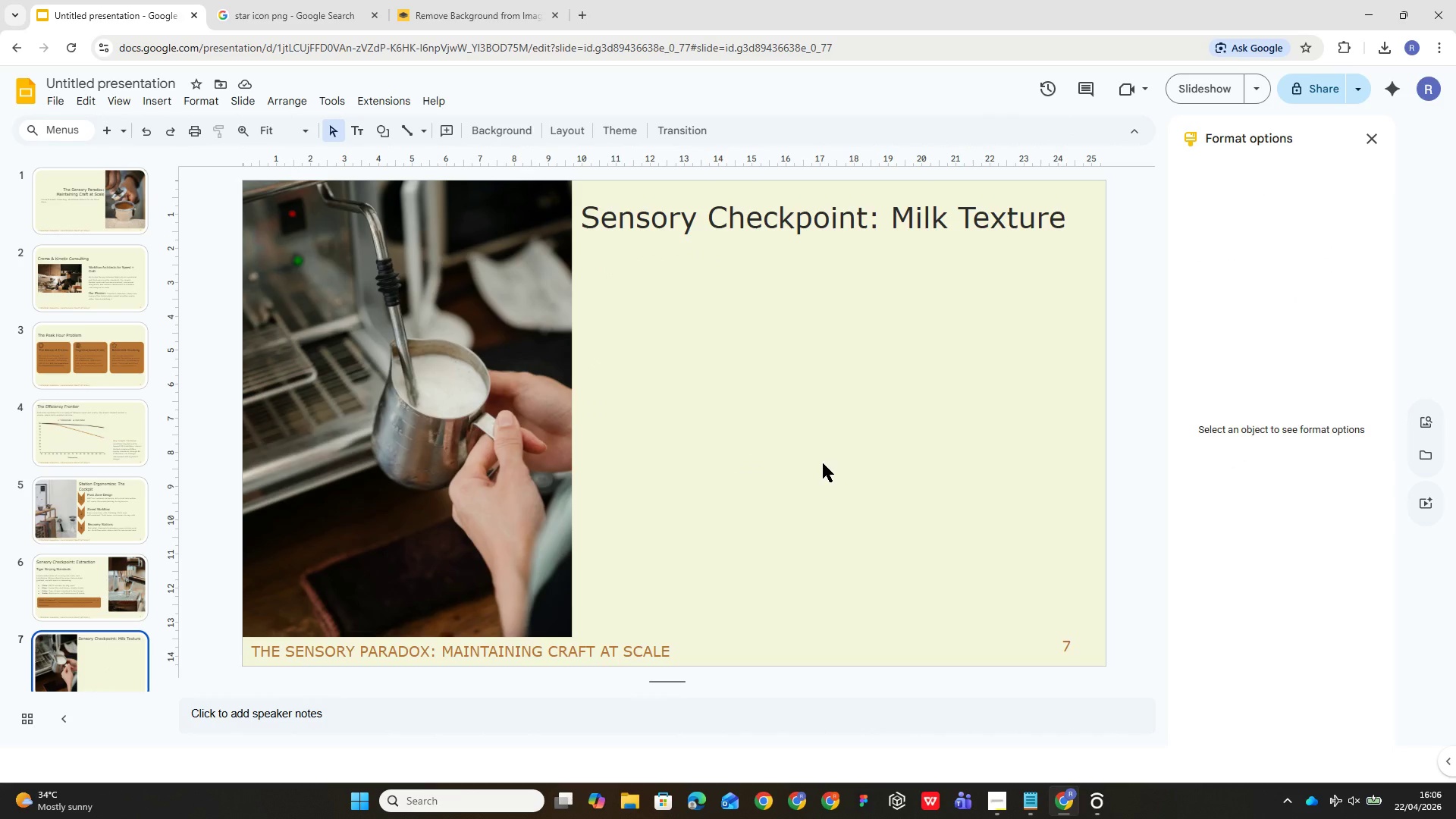 
left_click([353, 133])
 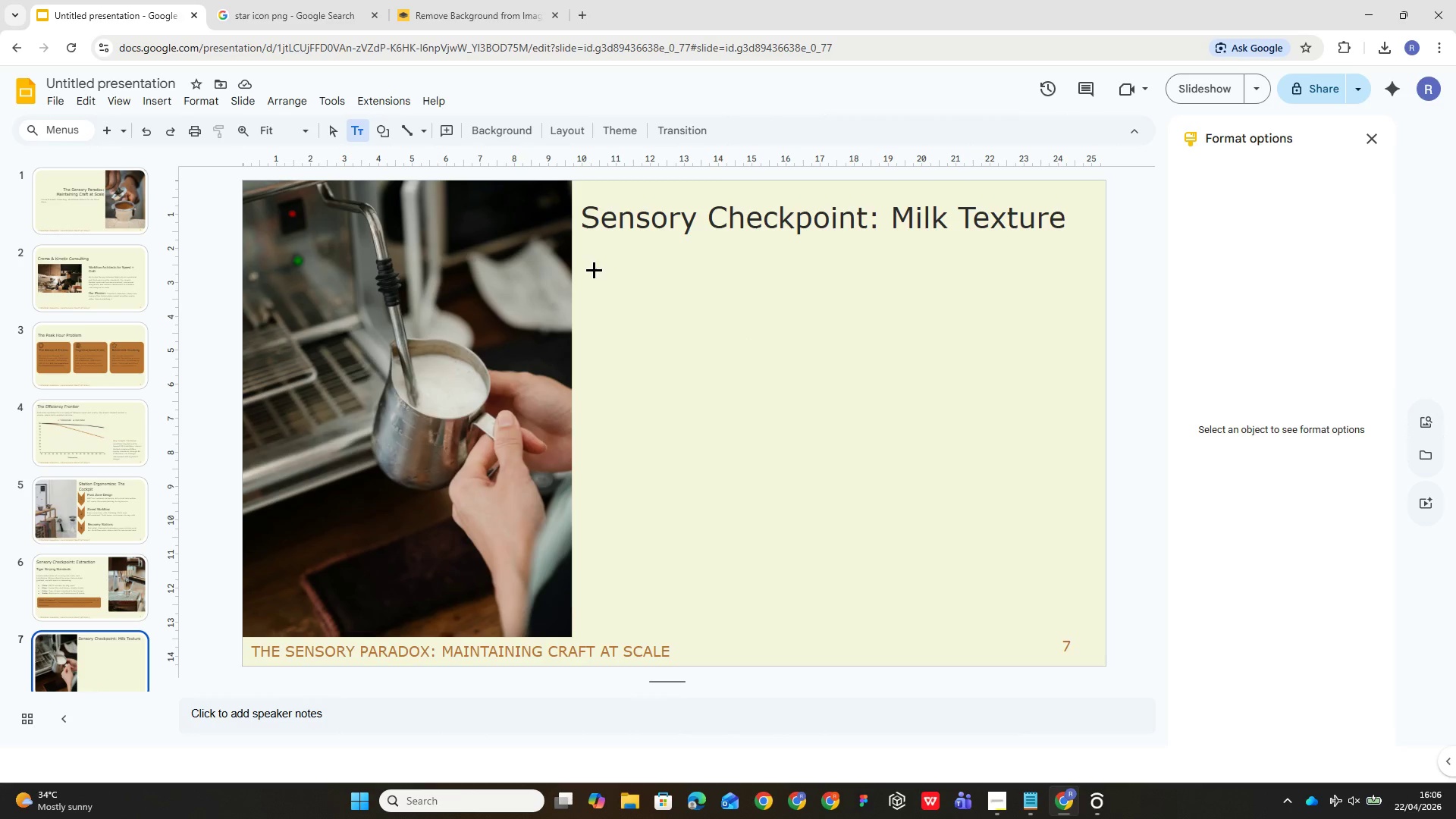 
left_click_drag(start_coordinate=[592, 268], to_coordinate=[651, 315])
 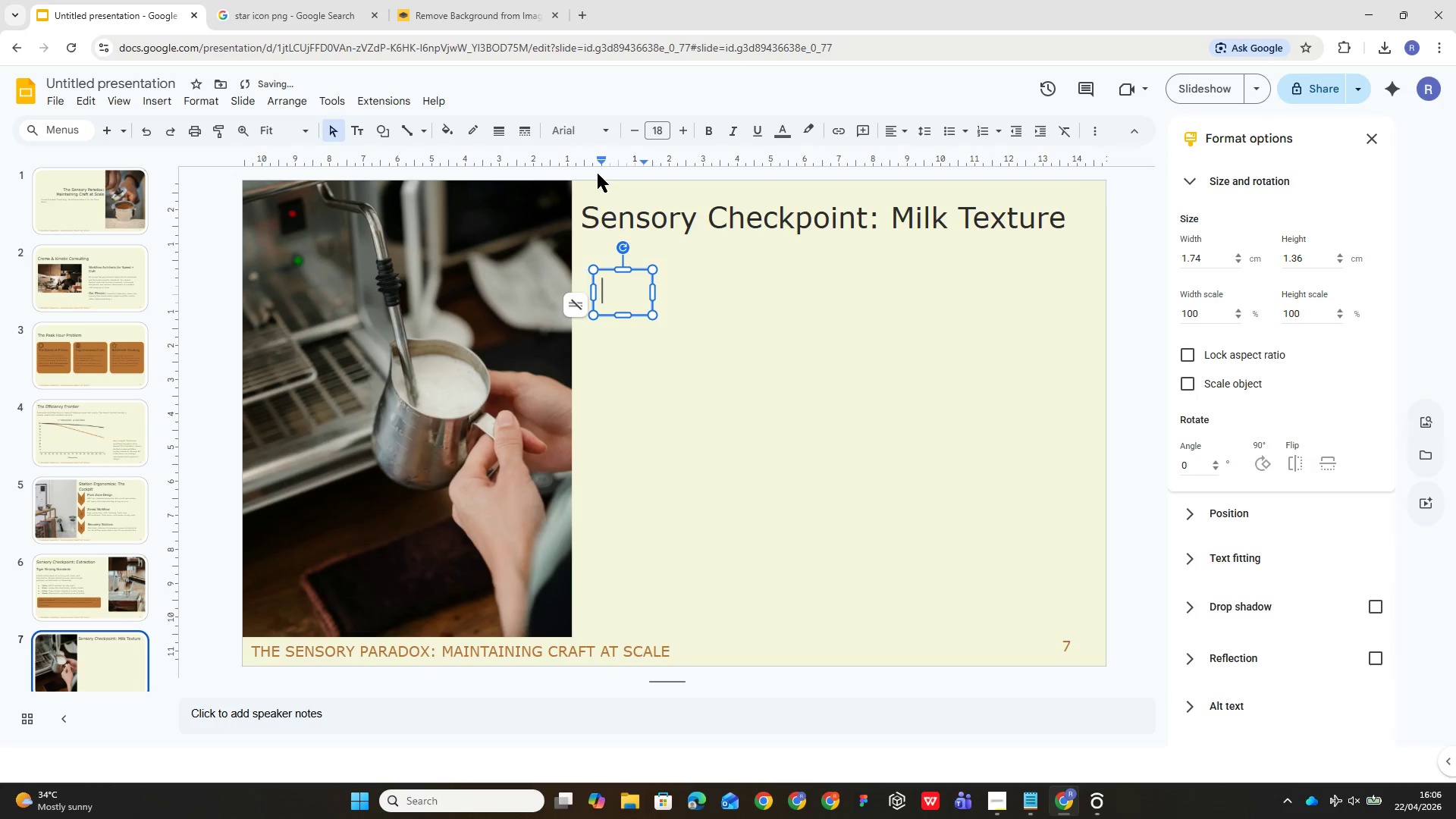 
left_click([606, 123])
 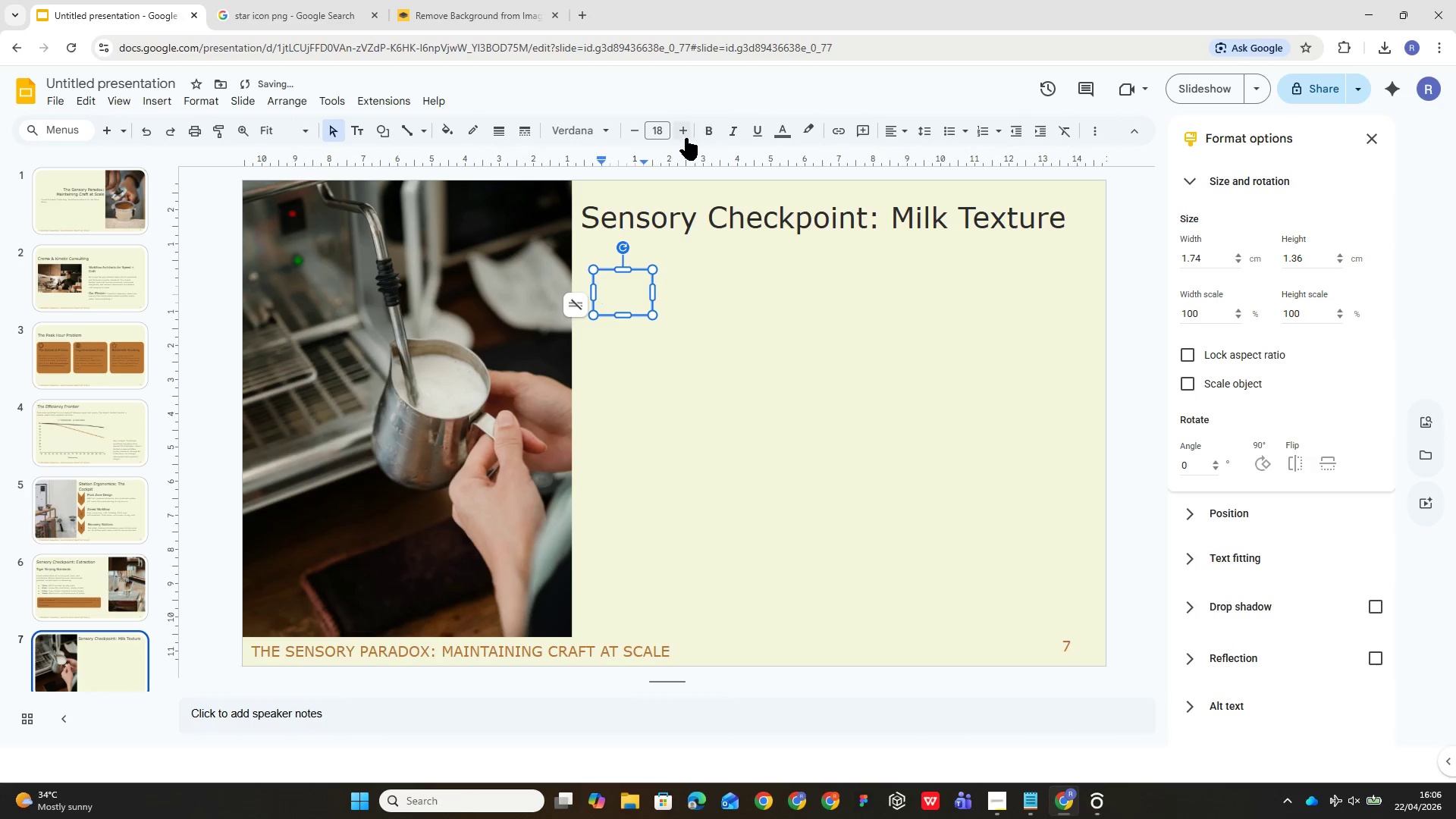 
left_click([784, 121])
 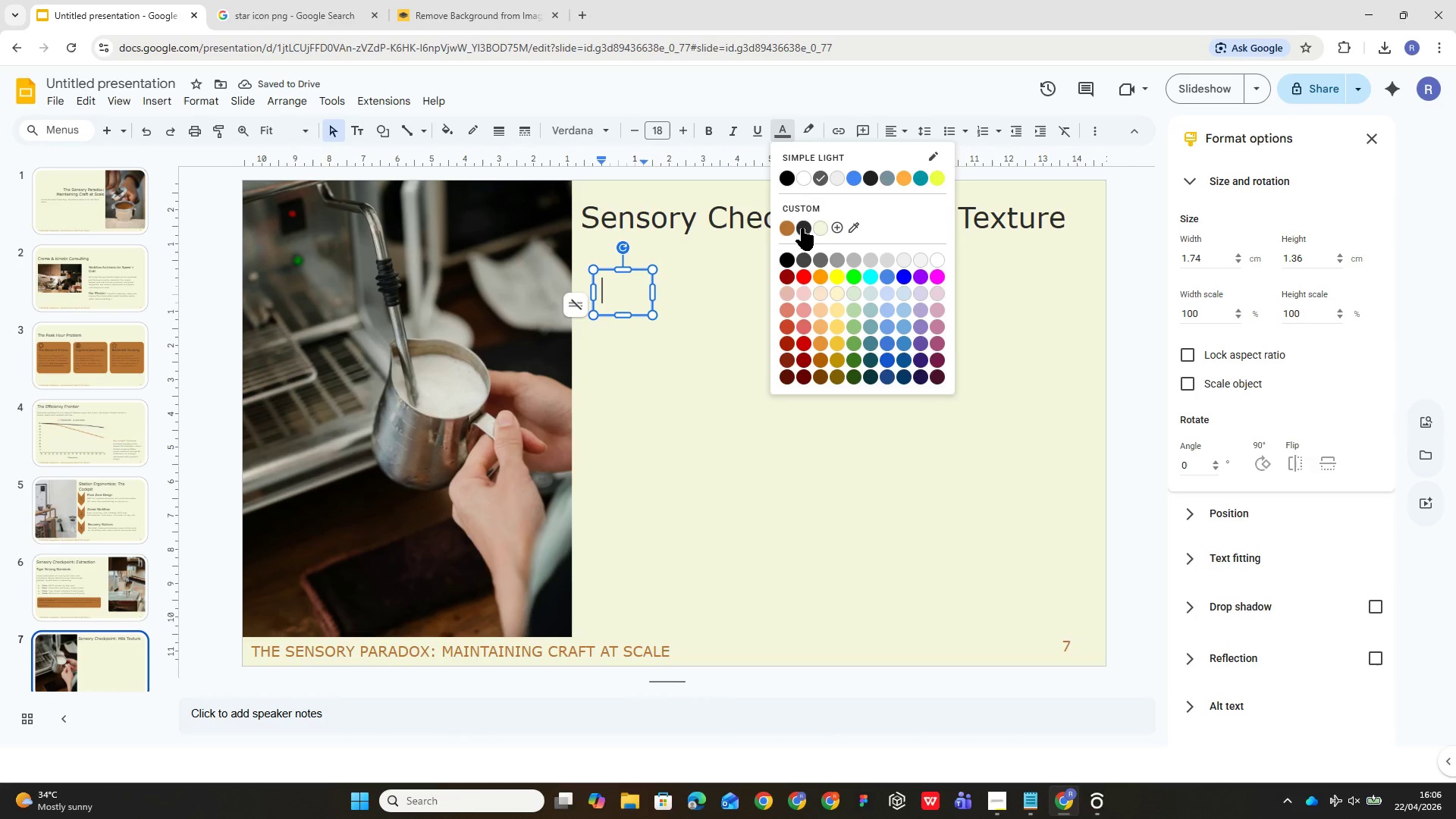 
left_click([798, 229])
 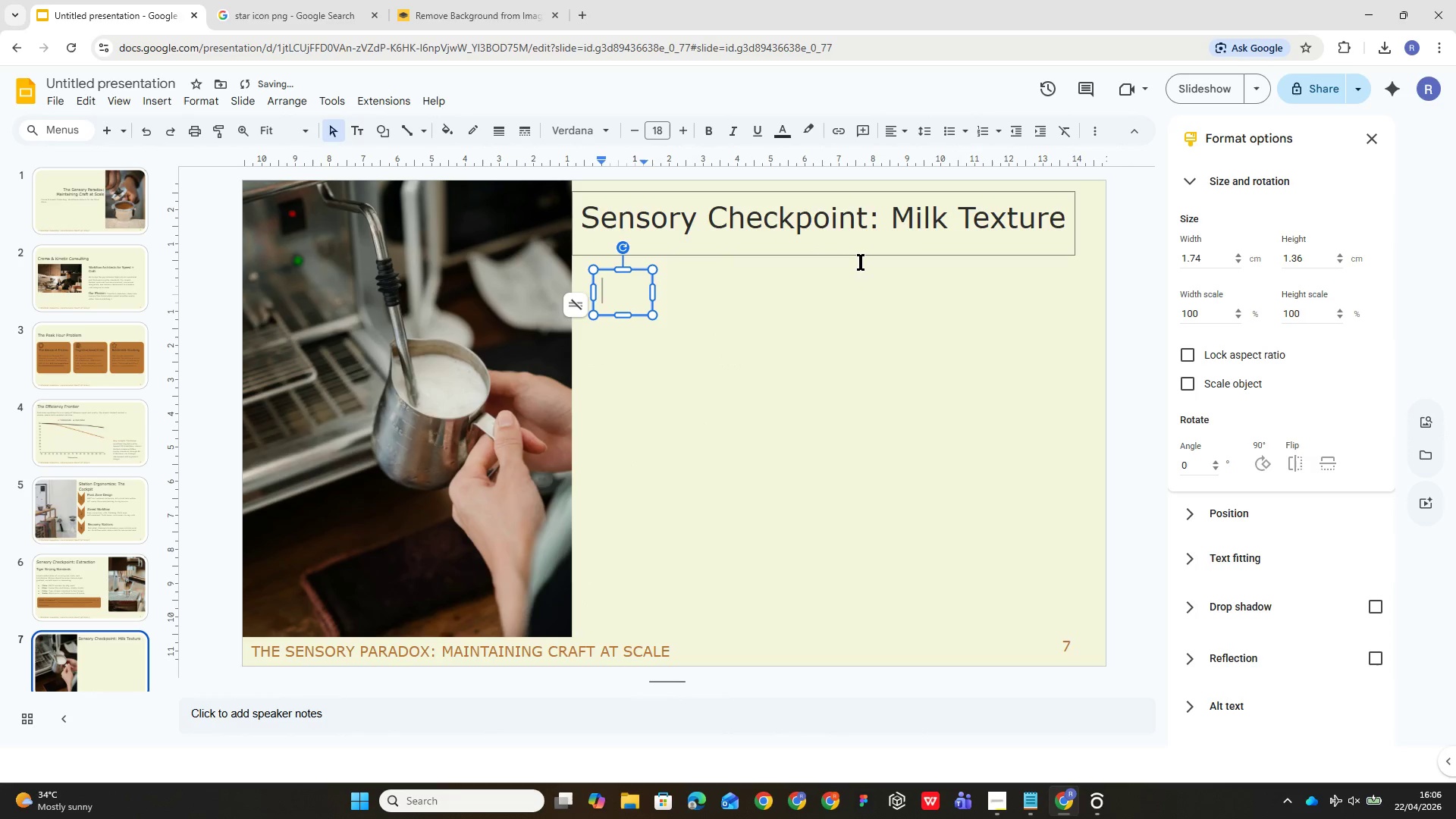 
type(01)
 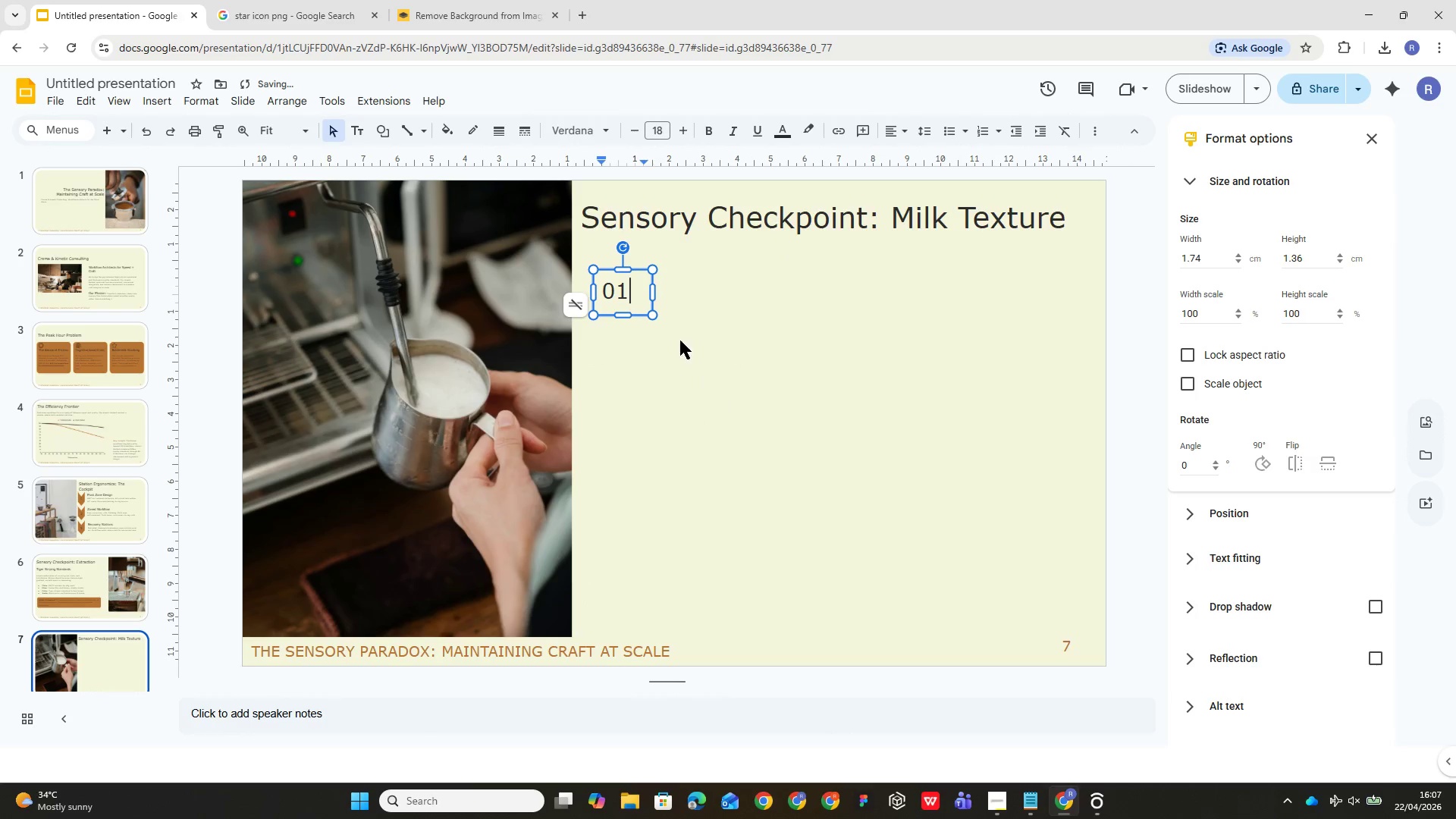 
left_click([682, 411])
 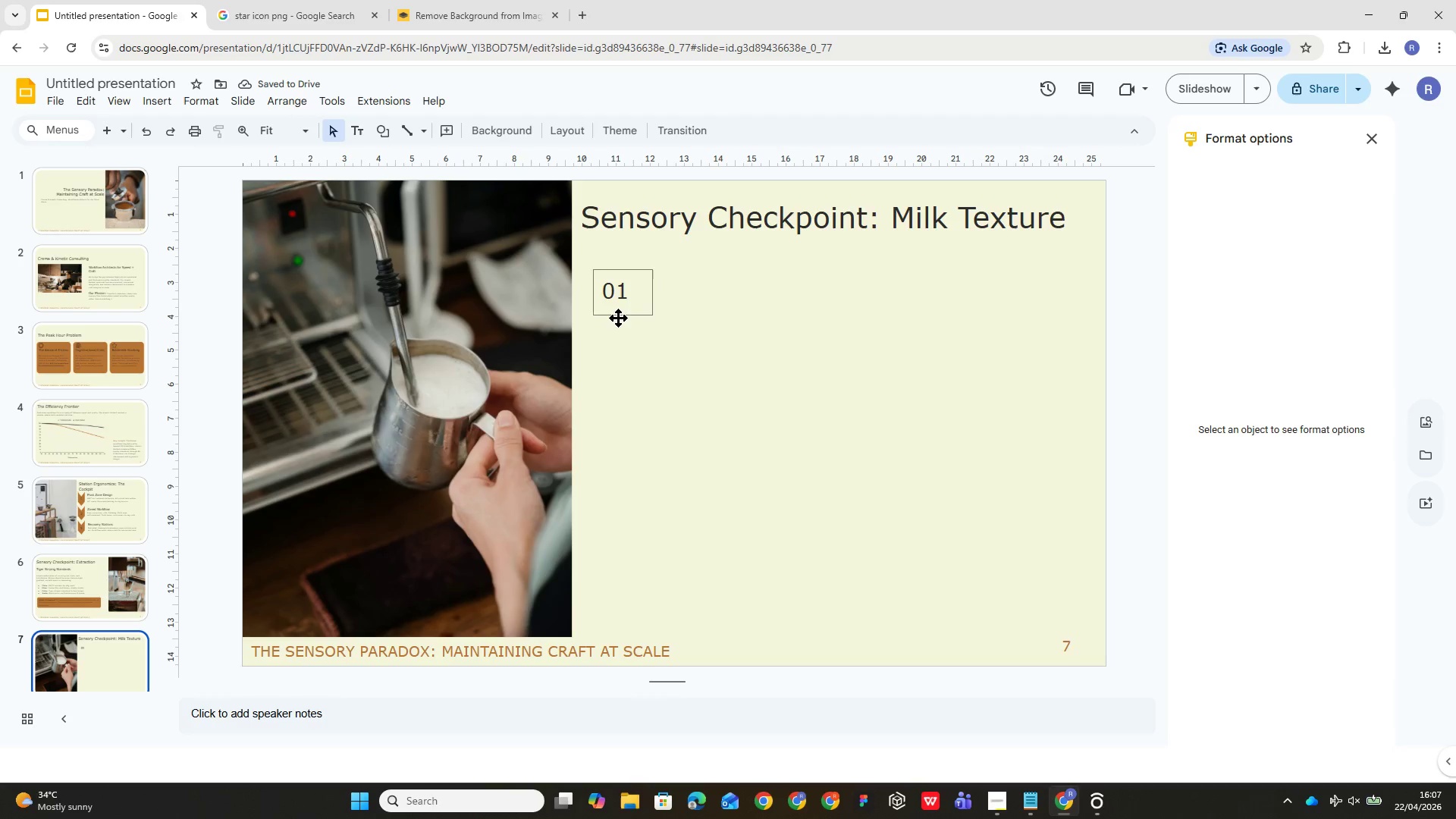 
left_click([632, 303])
 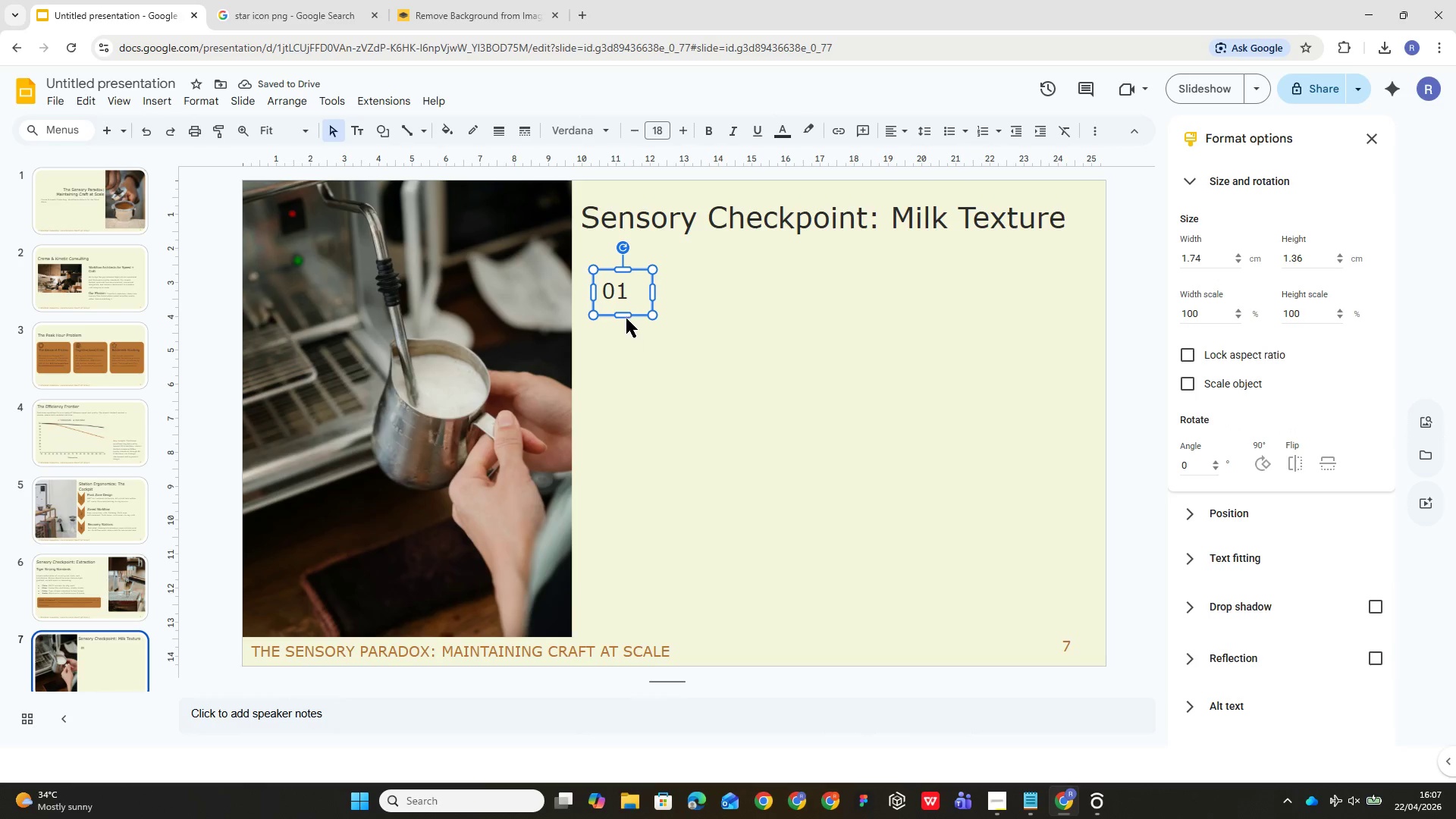 
left_click_drag(start_coordinate=[626, 315], to_coordinate=[626, 303])
 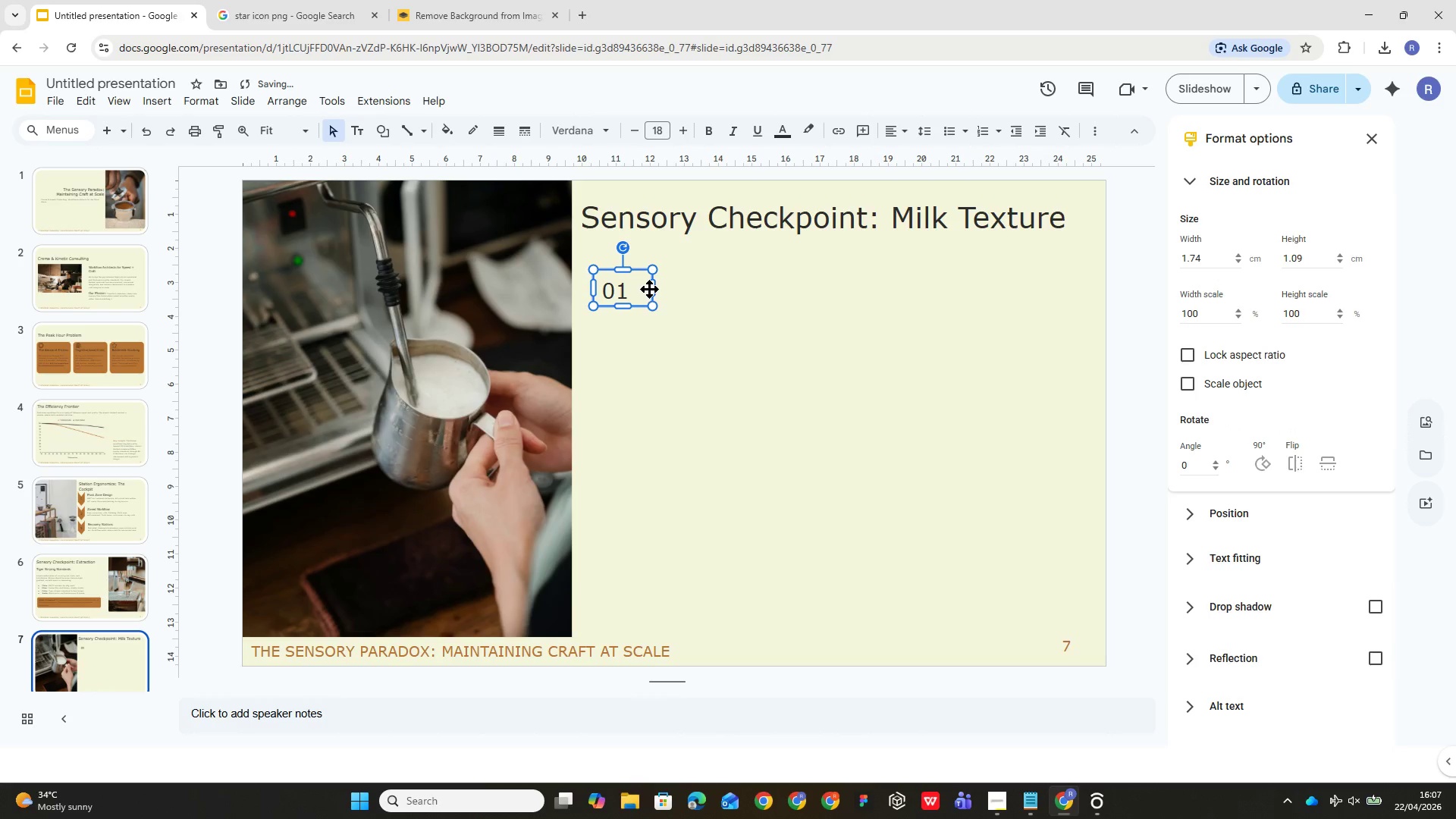 
left_click_drag(start_coordinate=[651, 289], to_coordinate=[639, 284])
 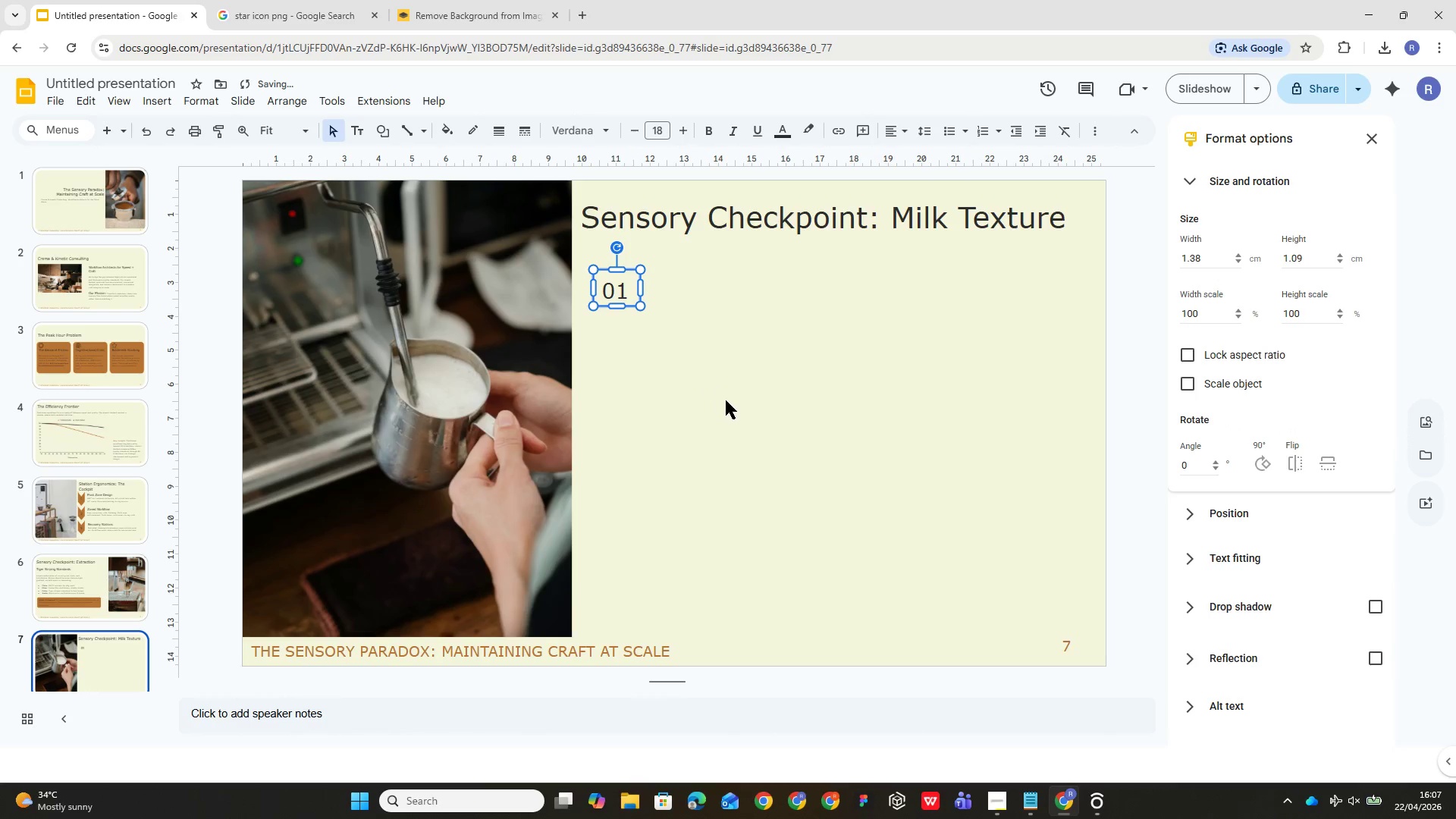 
left_click([728, 400])
 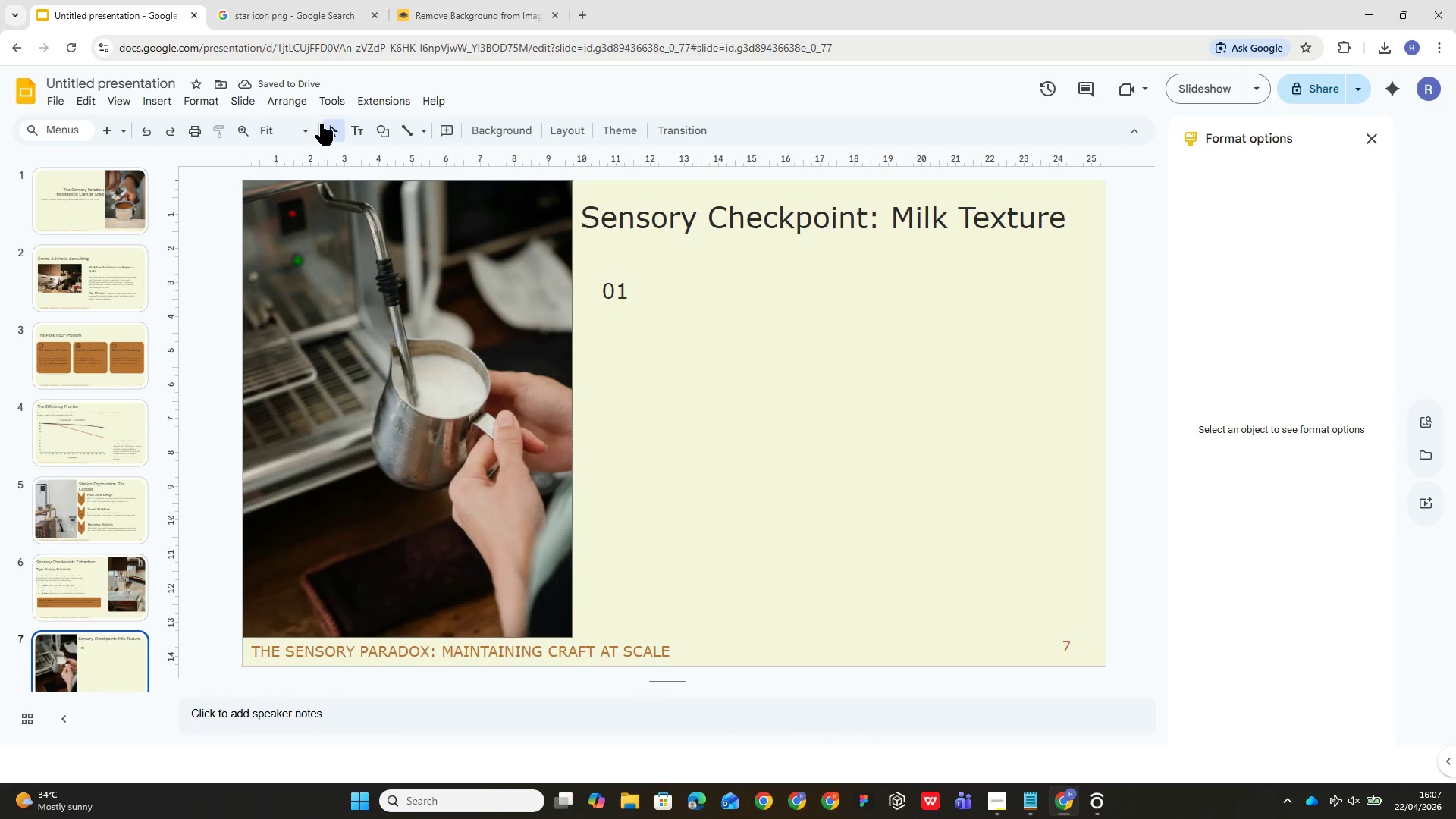 
left_click([362, 130])
 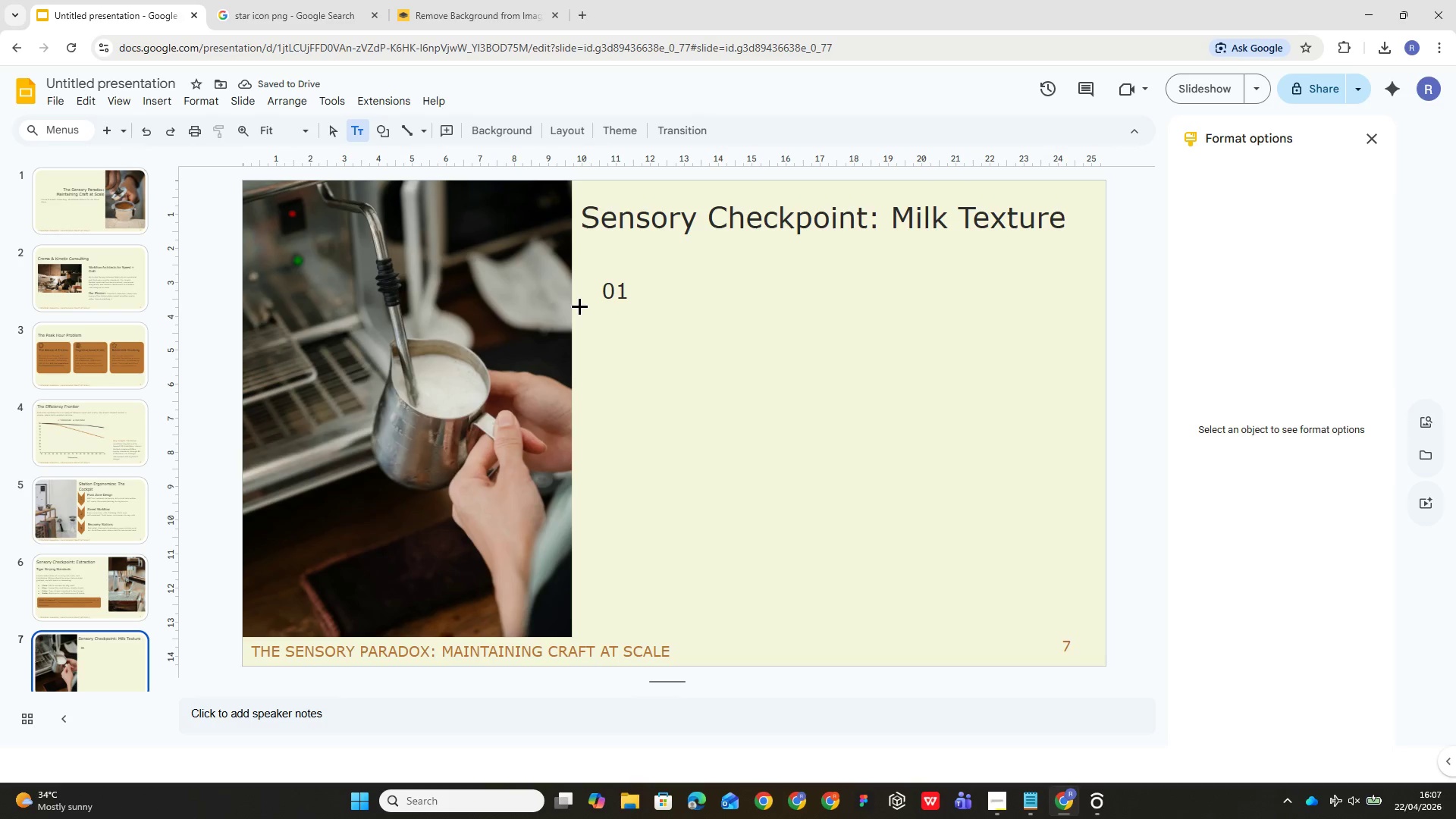 
left_click_drag(start_coordinate=[581, 310], to_coordinate=[795, 453])
 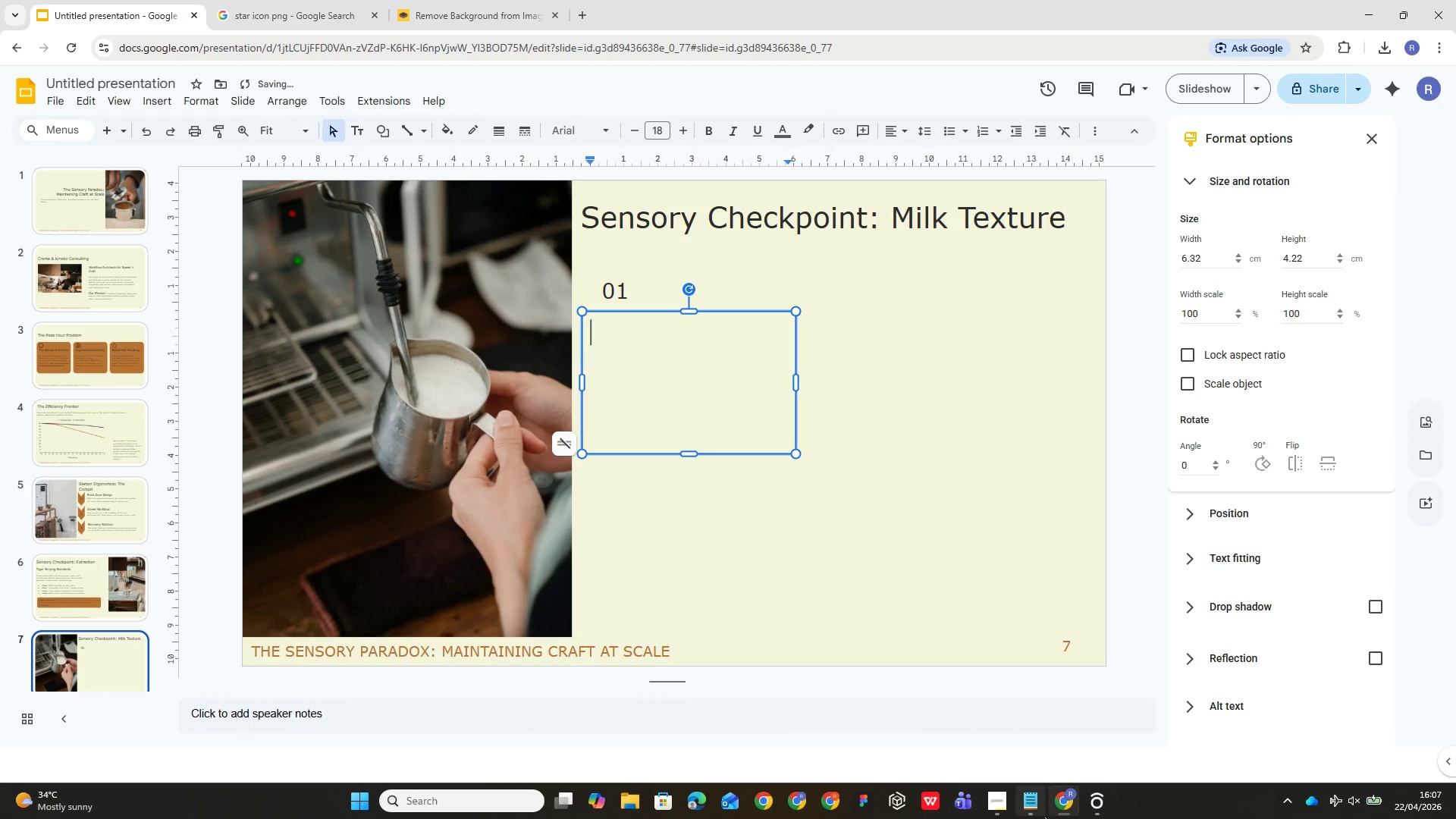 
left_click([1035, 803])
 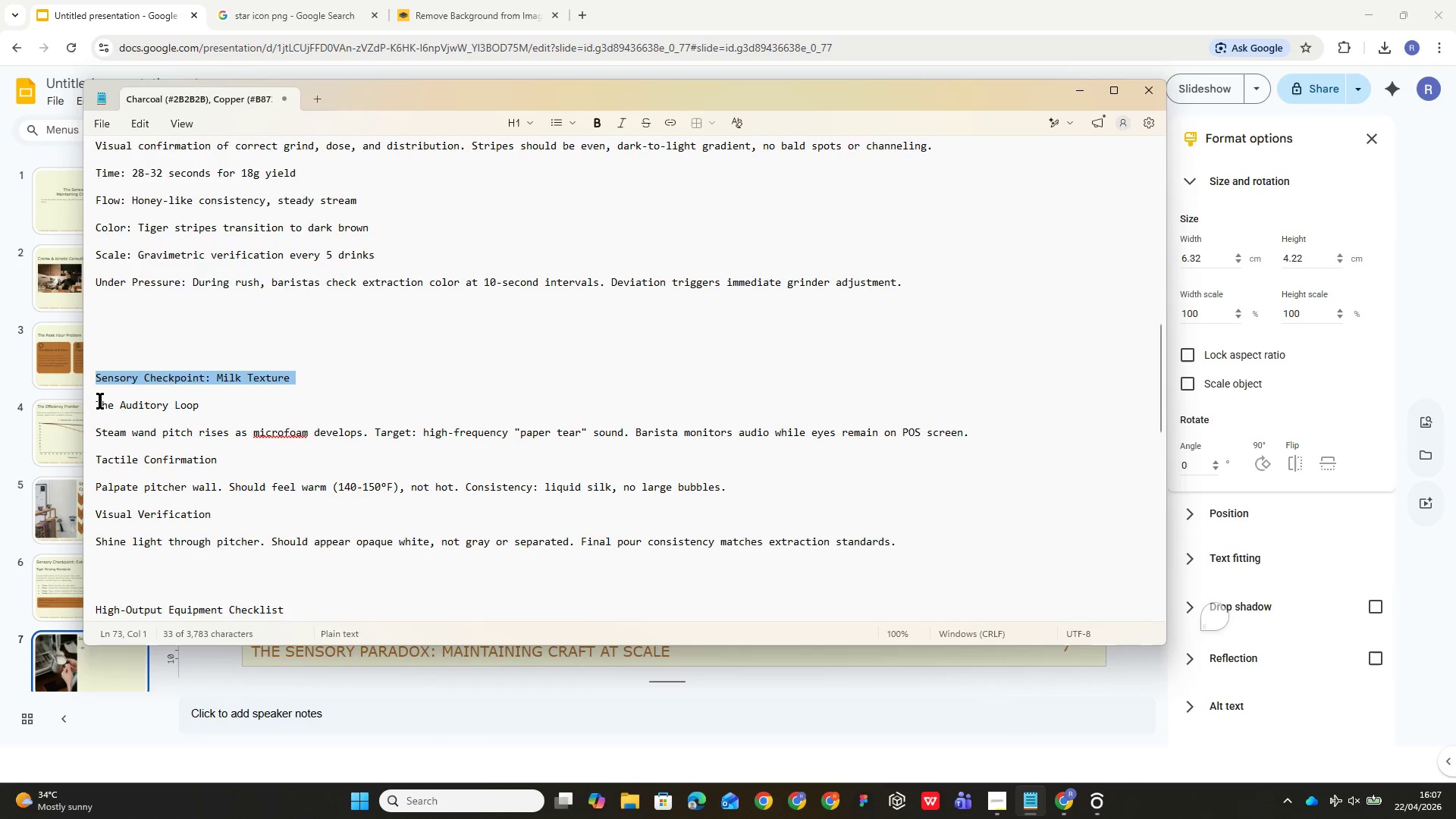 
left_click_drag(start_coordinate=[100, 400], to_coordinate=[201, 425])
 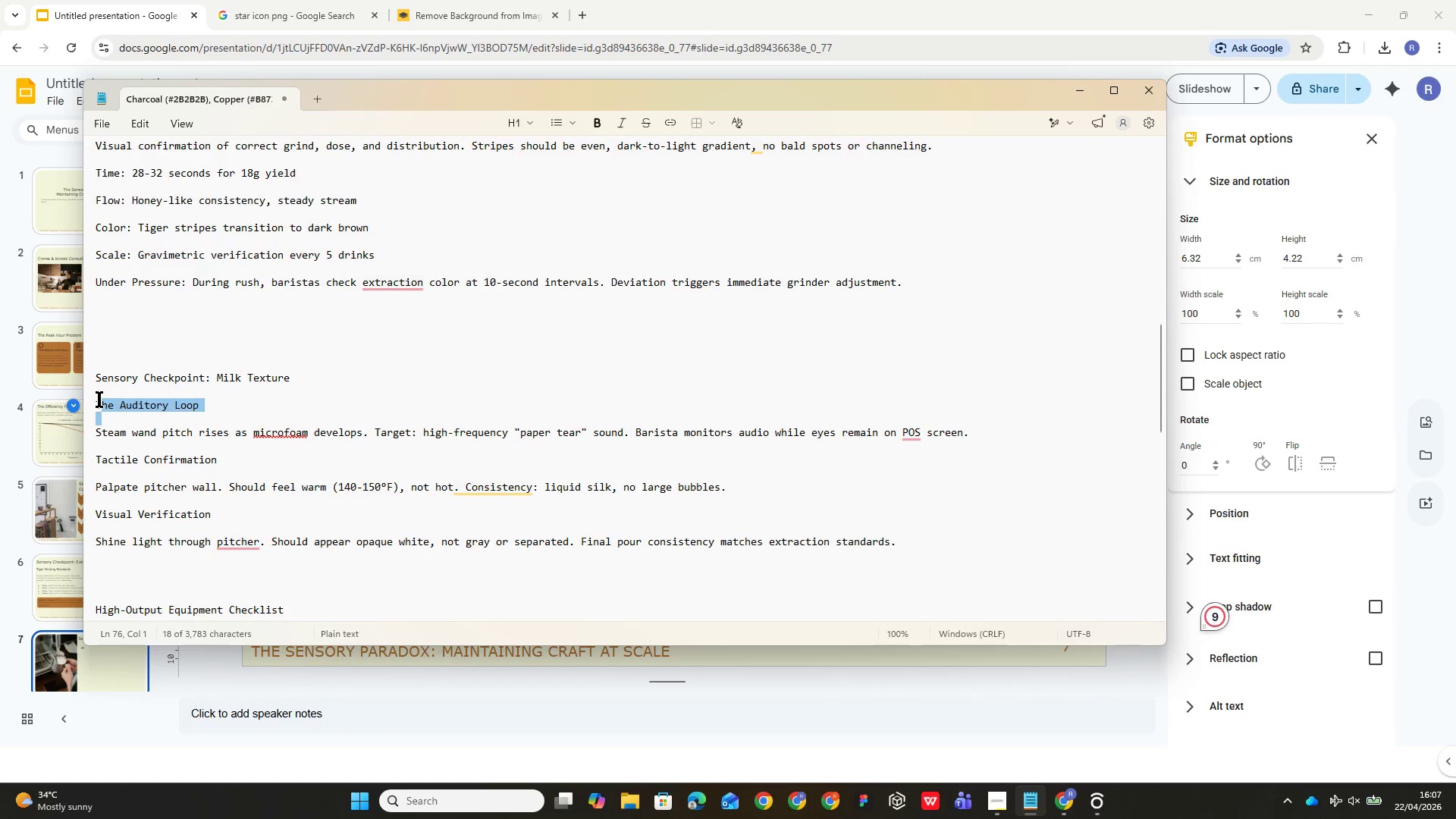 
left_click([99, 399])
 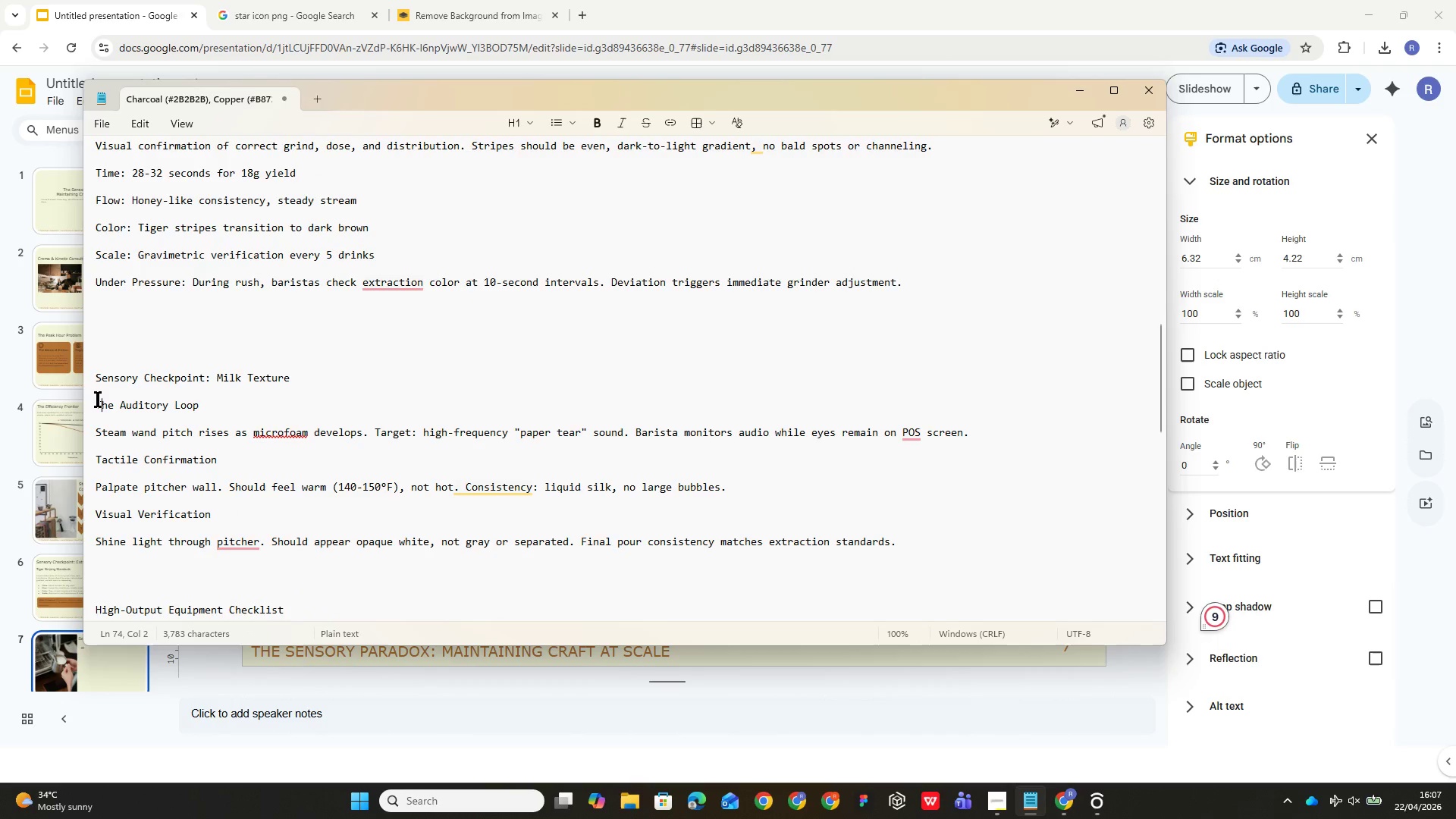 
left_click_drag(start_coordinate=[99, 399], to_coordinate=[969, 434])
 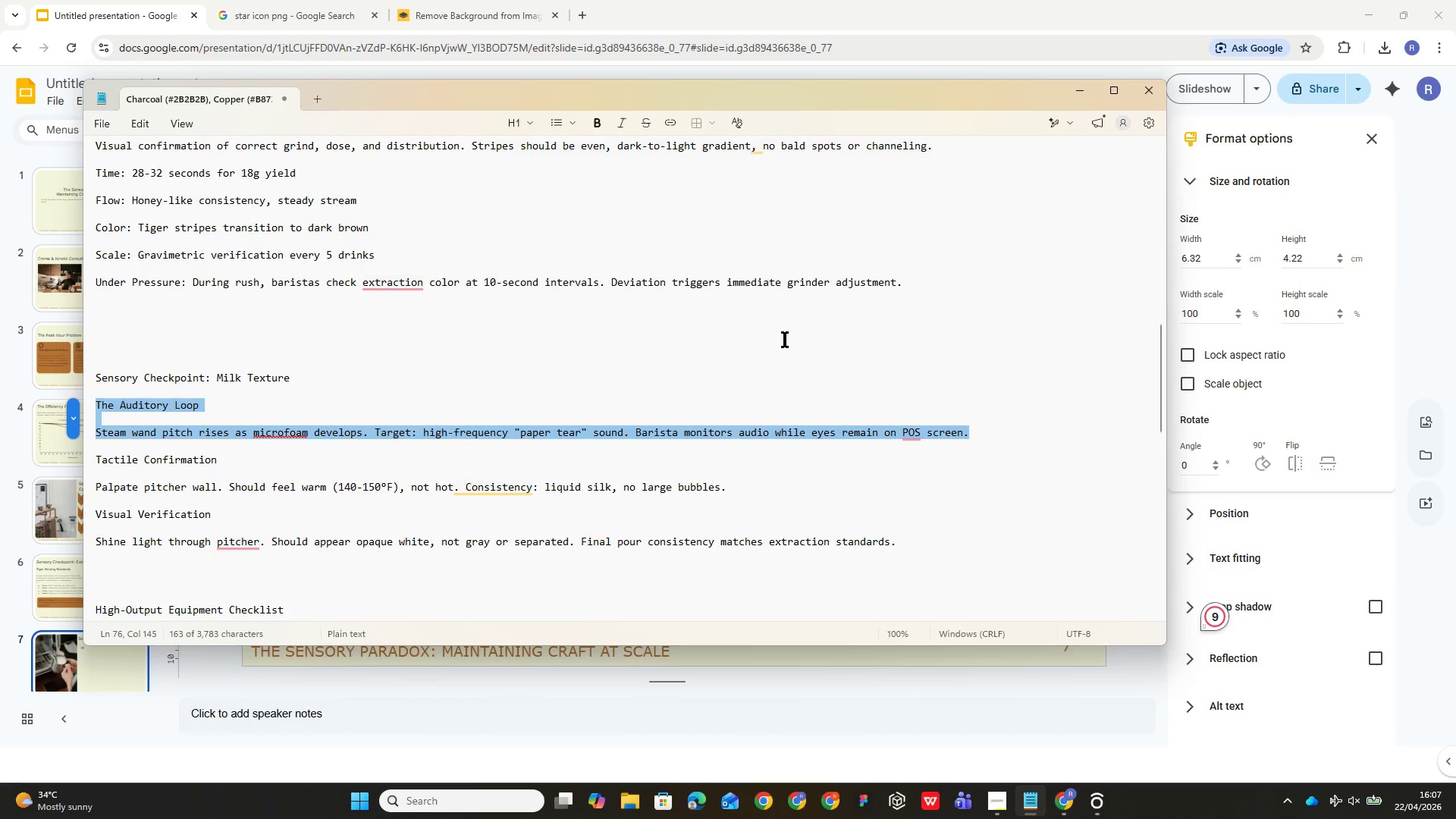 
key(Control+C)
 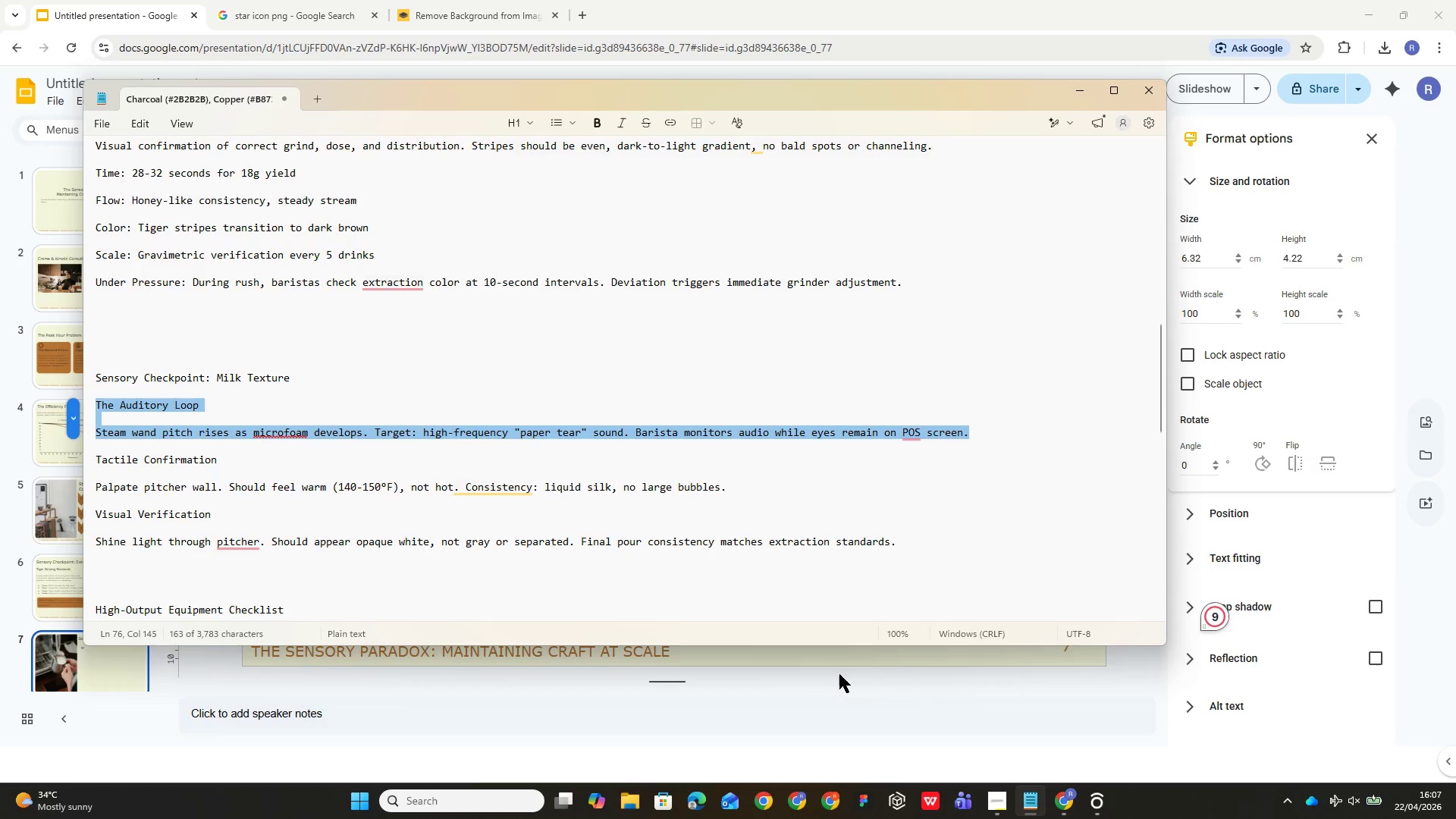 
left_click([839, 674])
 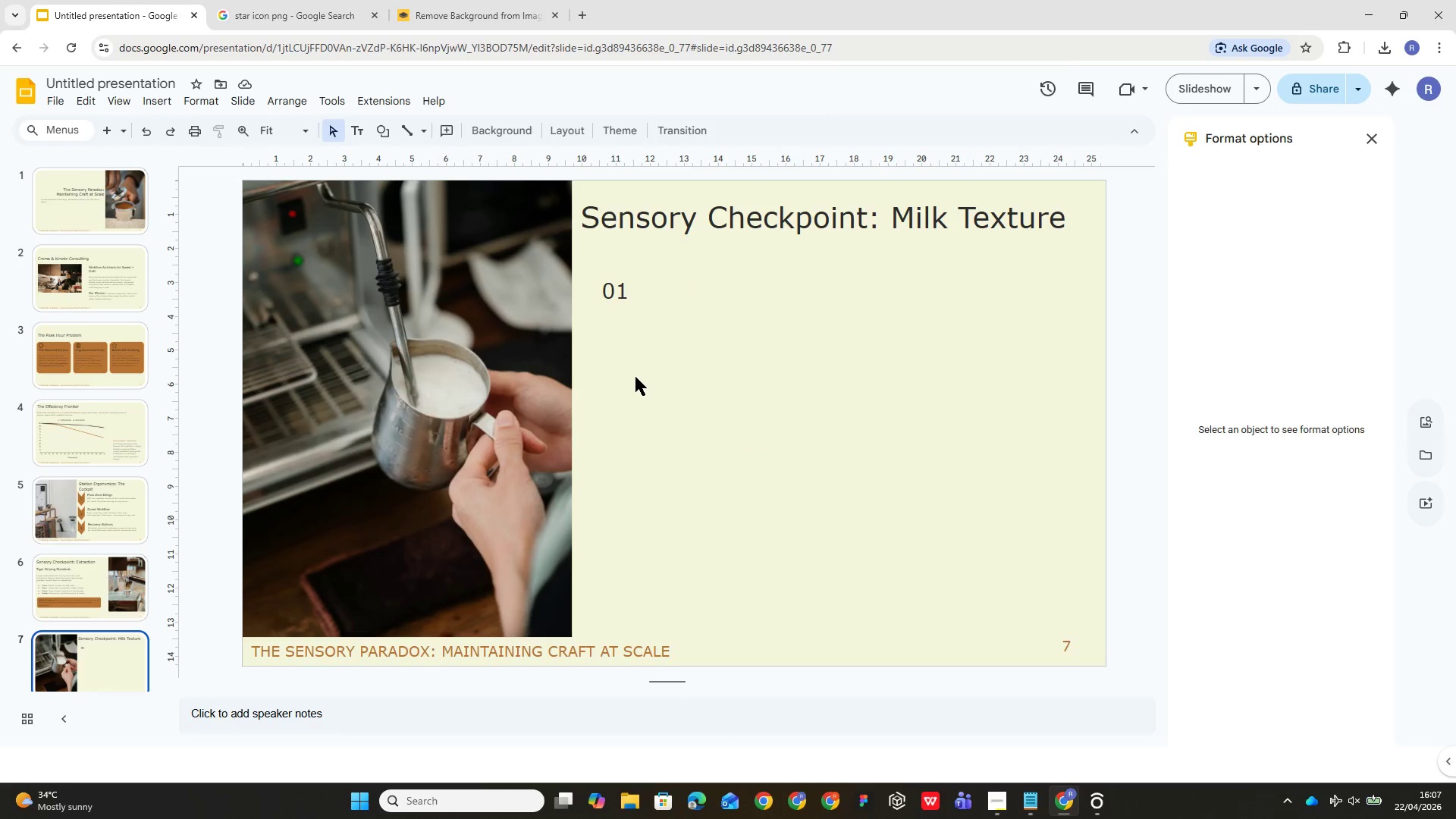 
double_click([635, 377])
 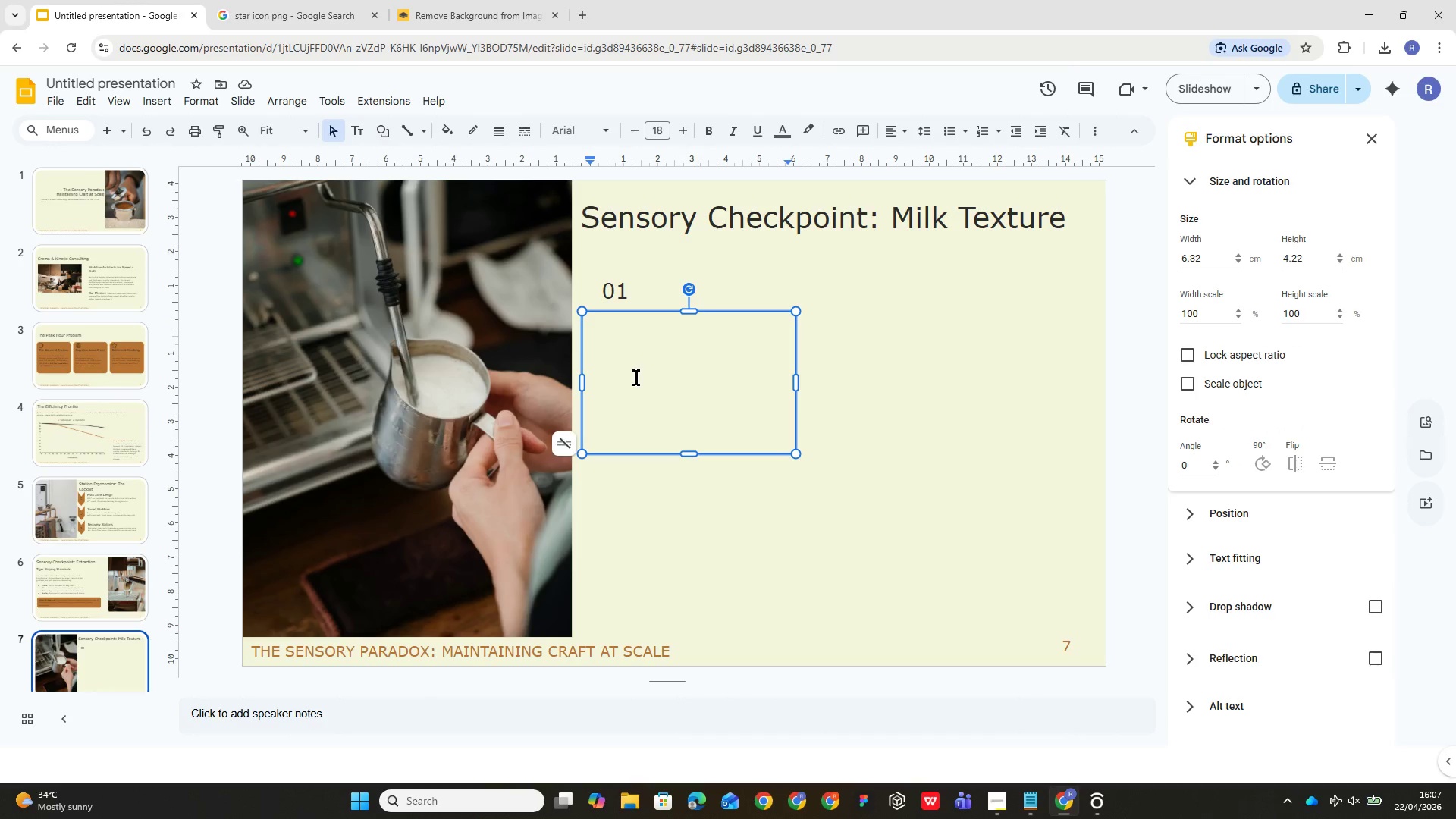 
key(Control+V)
 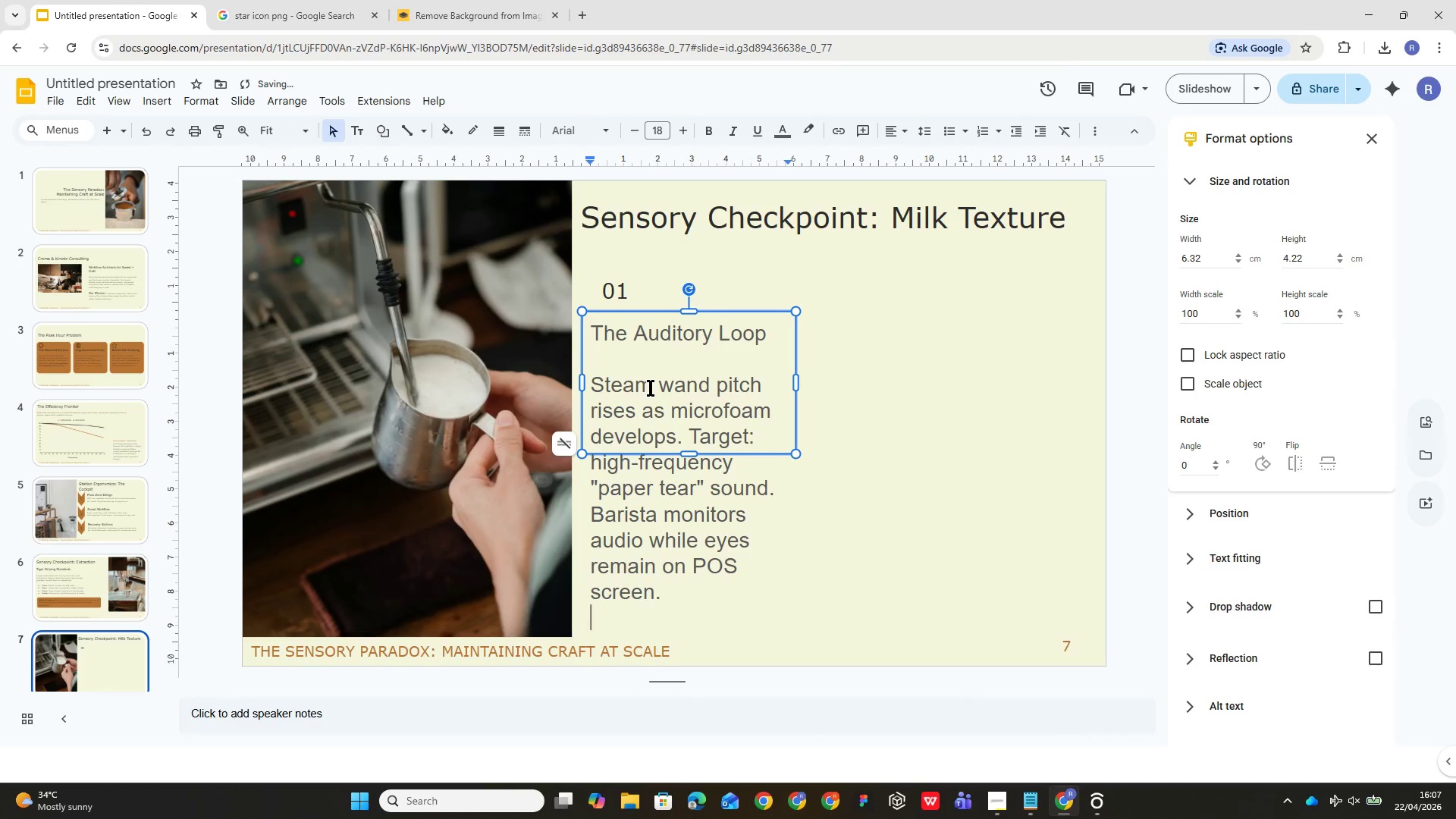 
key(Control+A)
 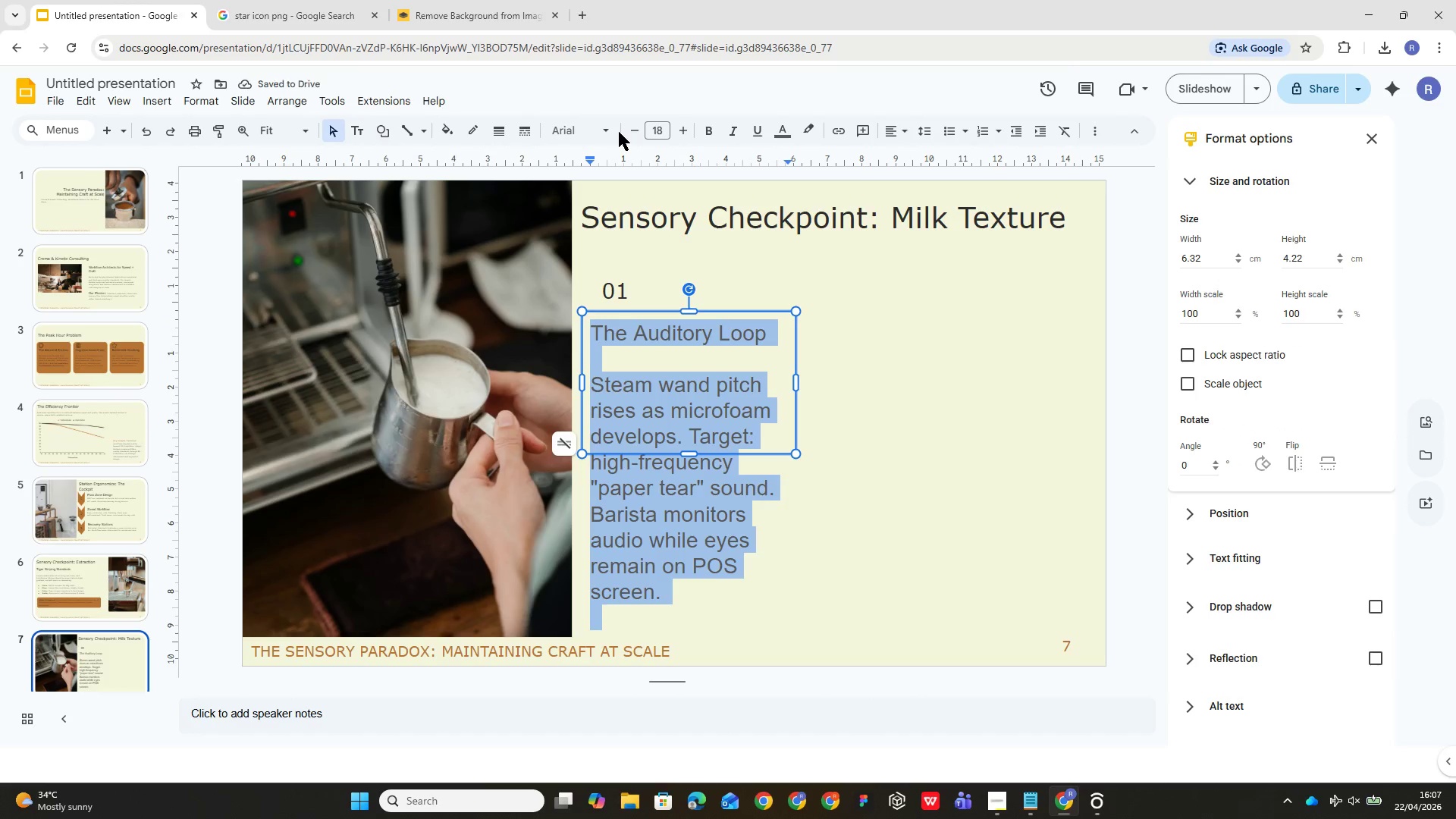 
left_click([610, 133])
 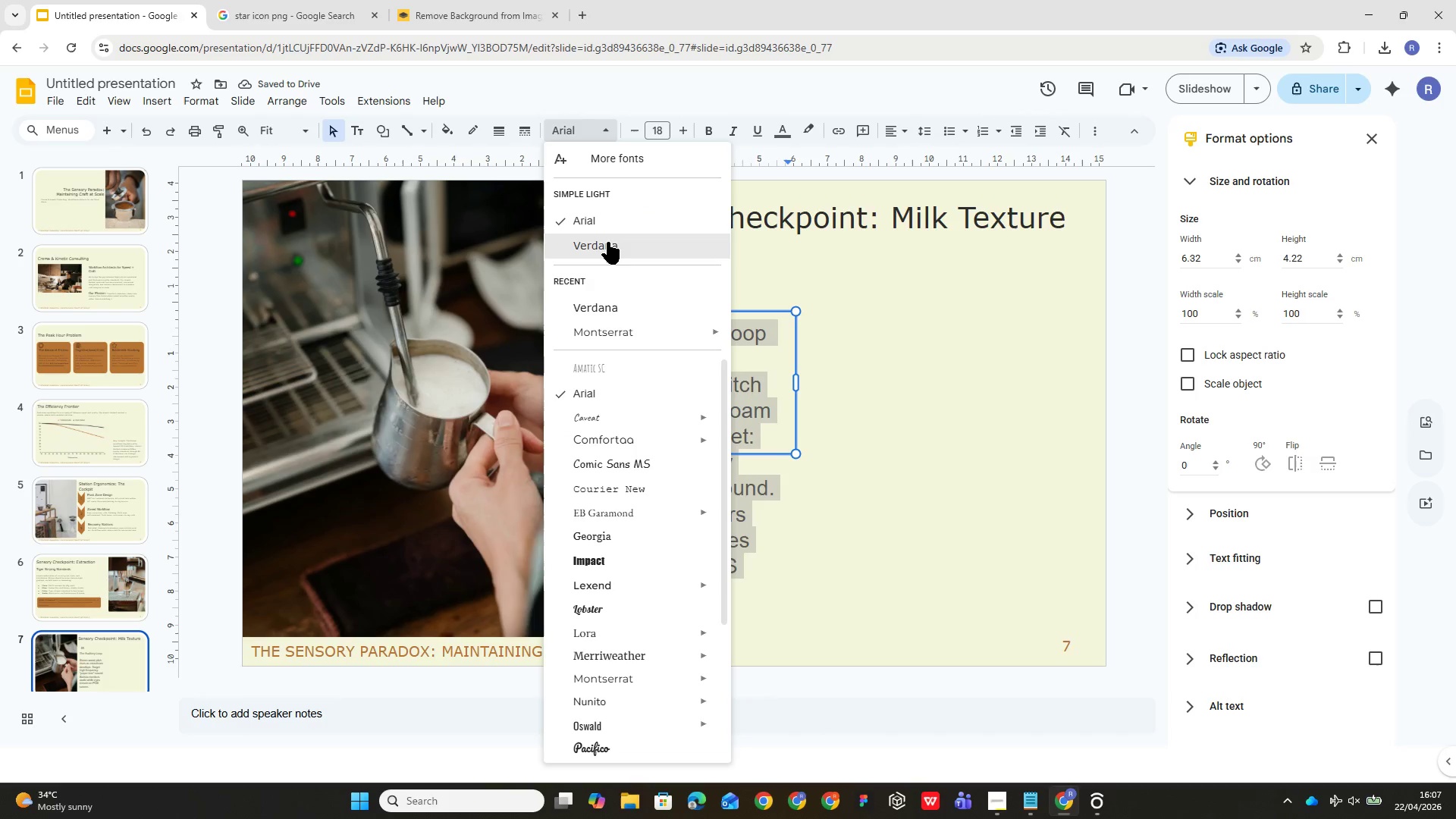 
left_click([607, 244])
 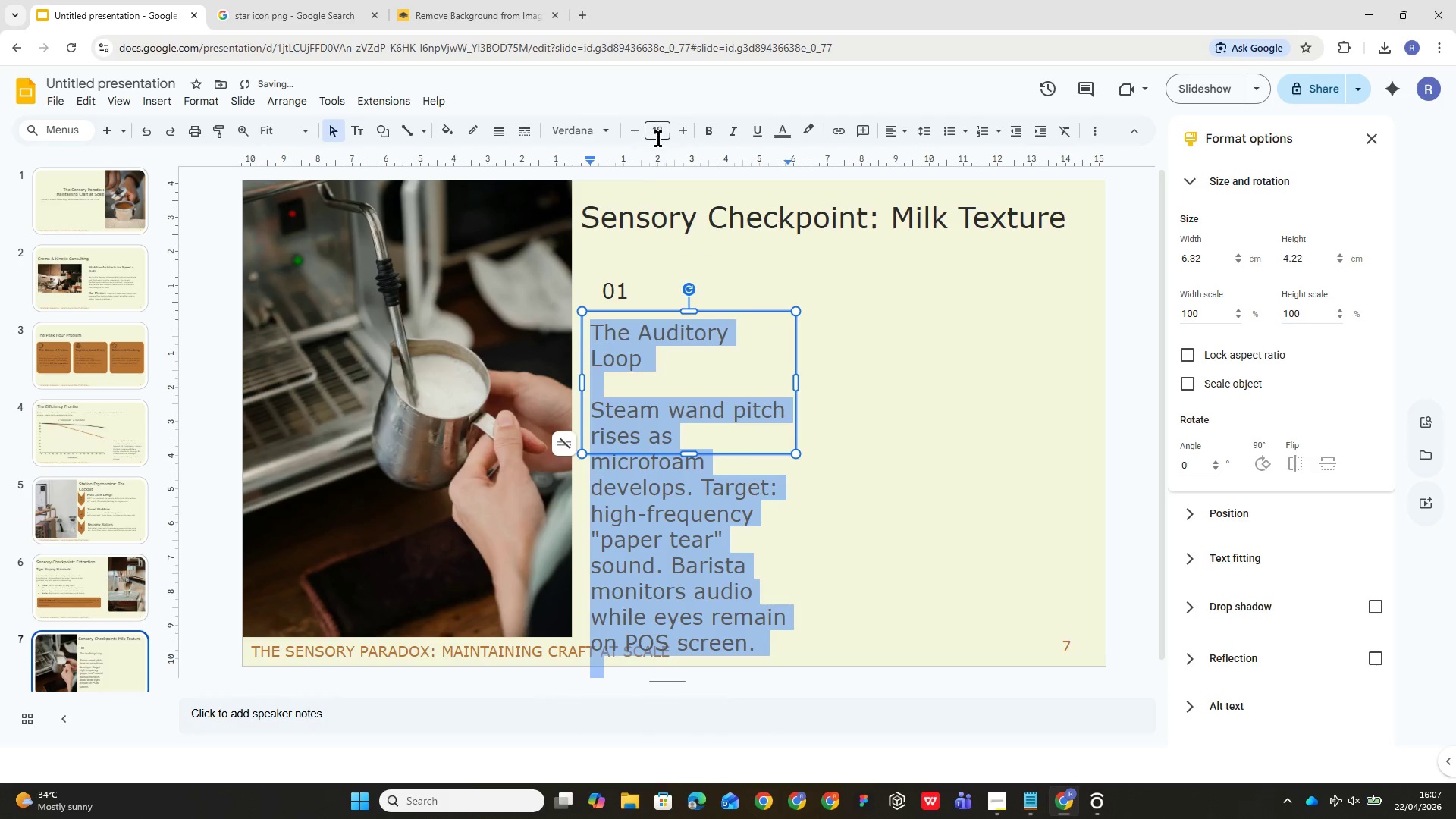 
left_click([659, 135])
 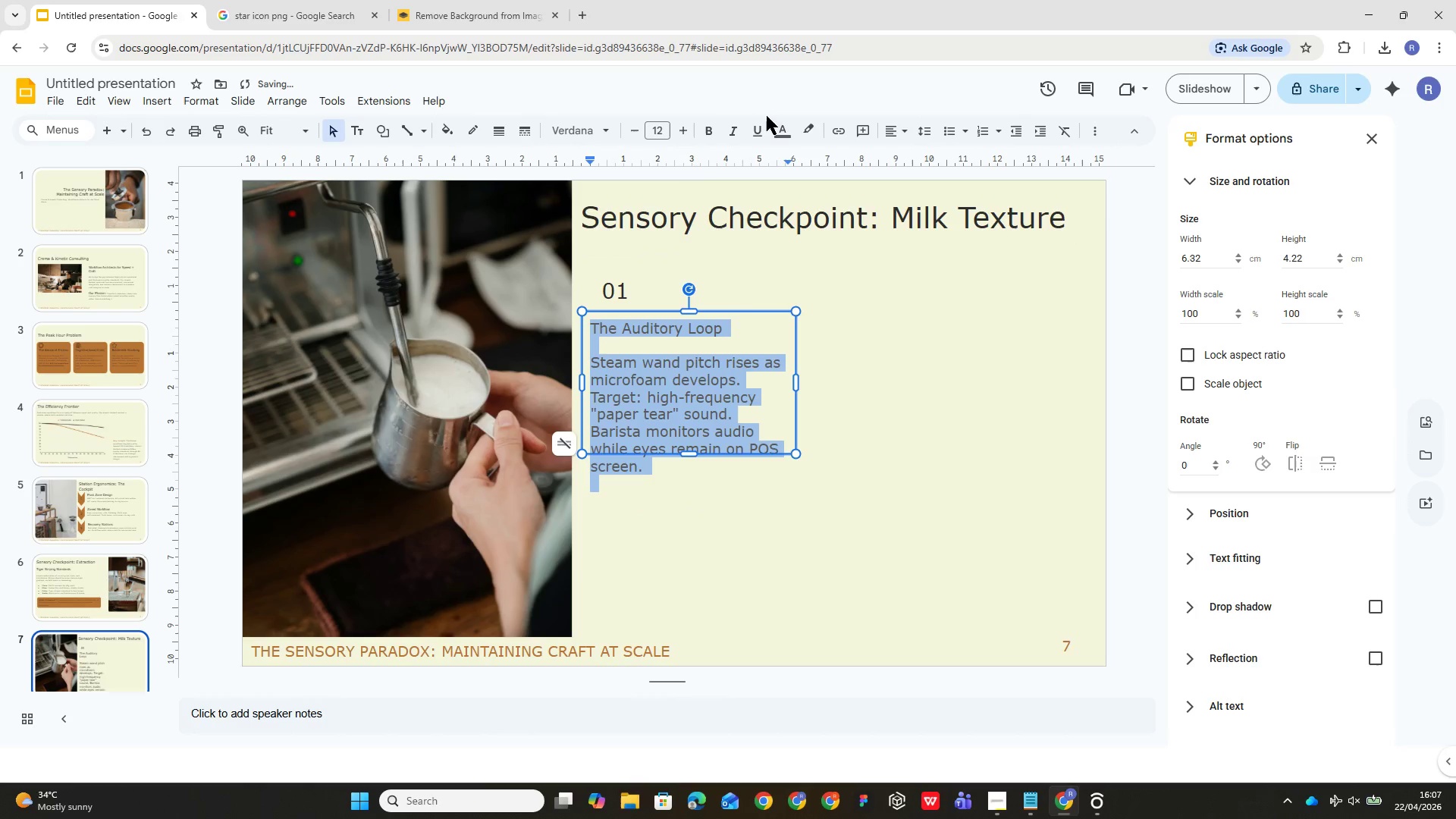 
left_click([780, 133])
 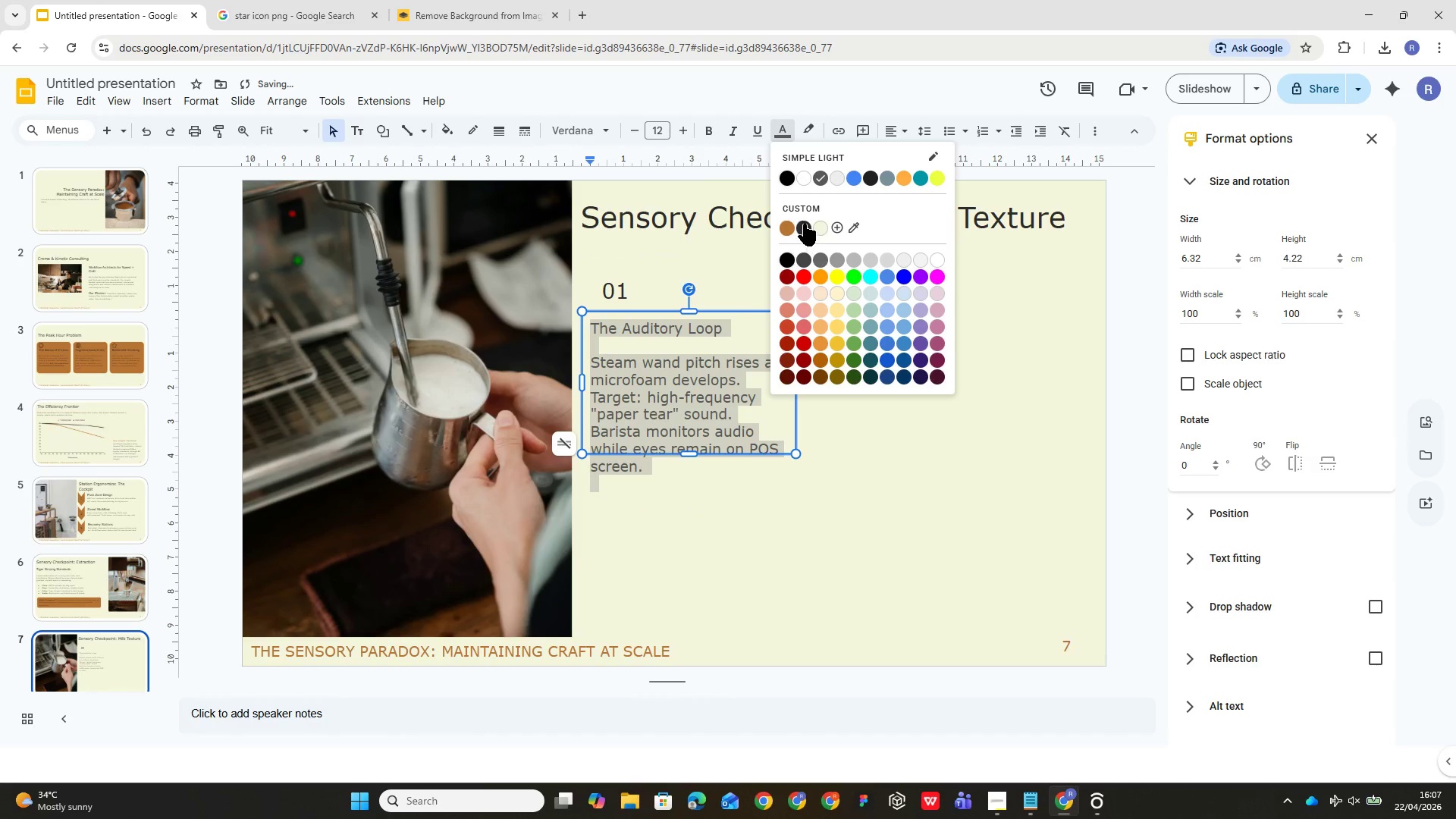 
left_click([804, 224])
 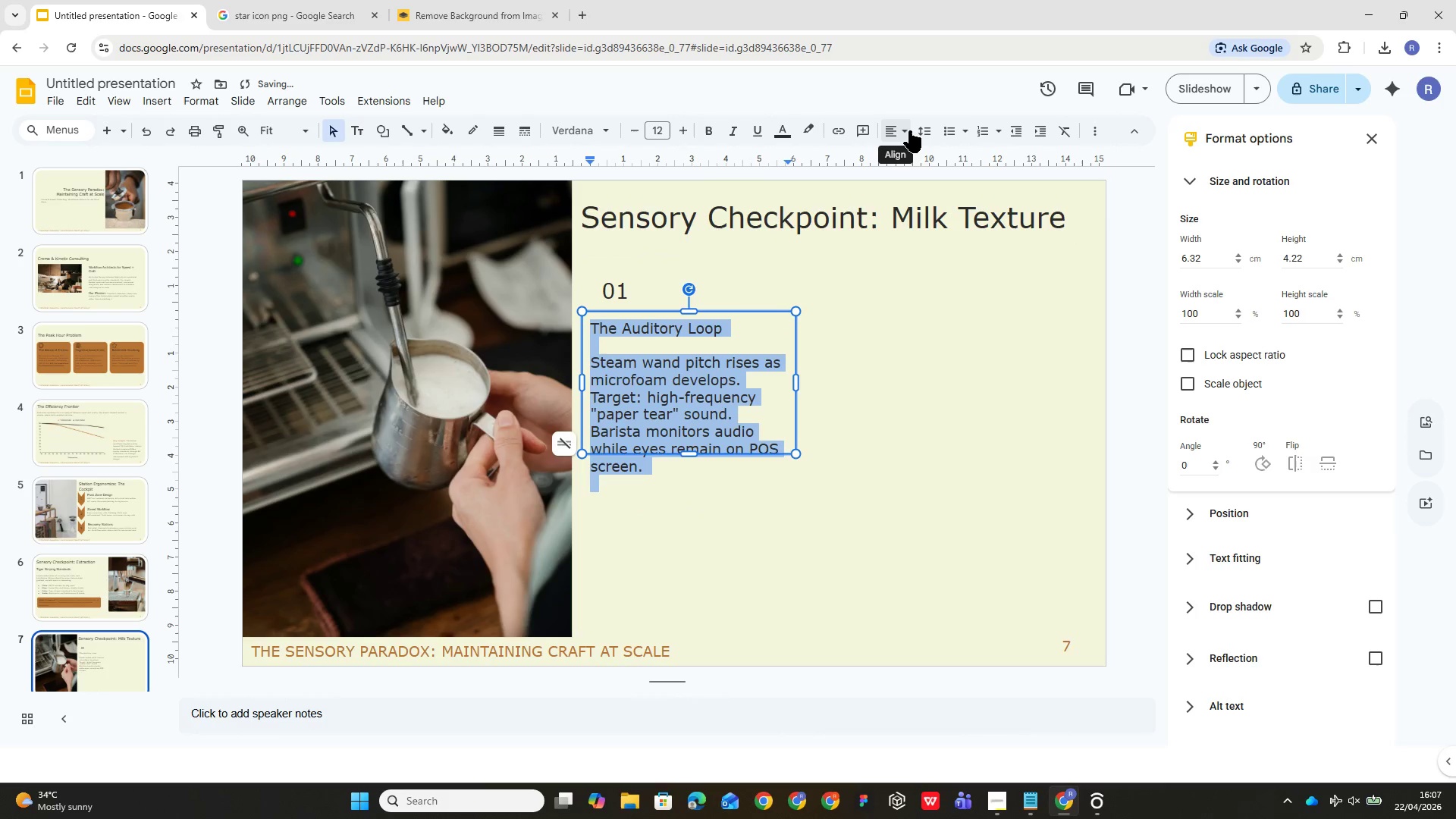 
left_click([904, 130])
 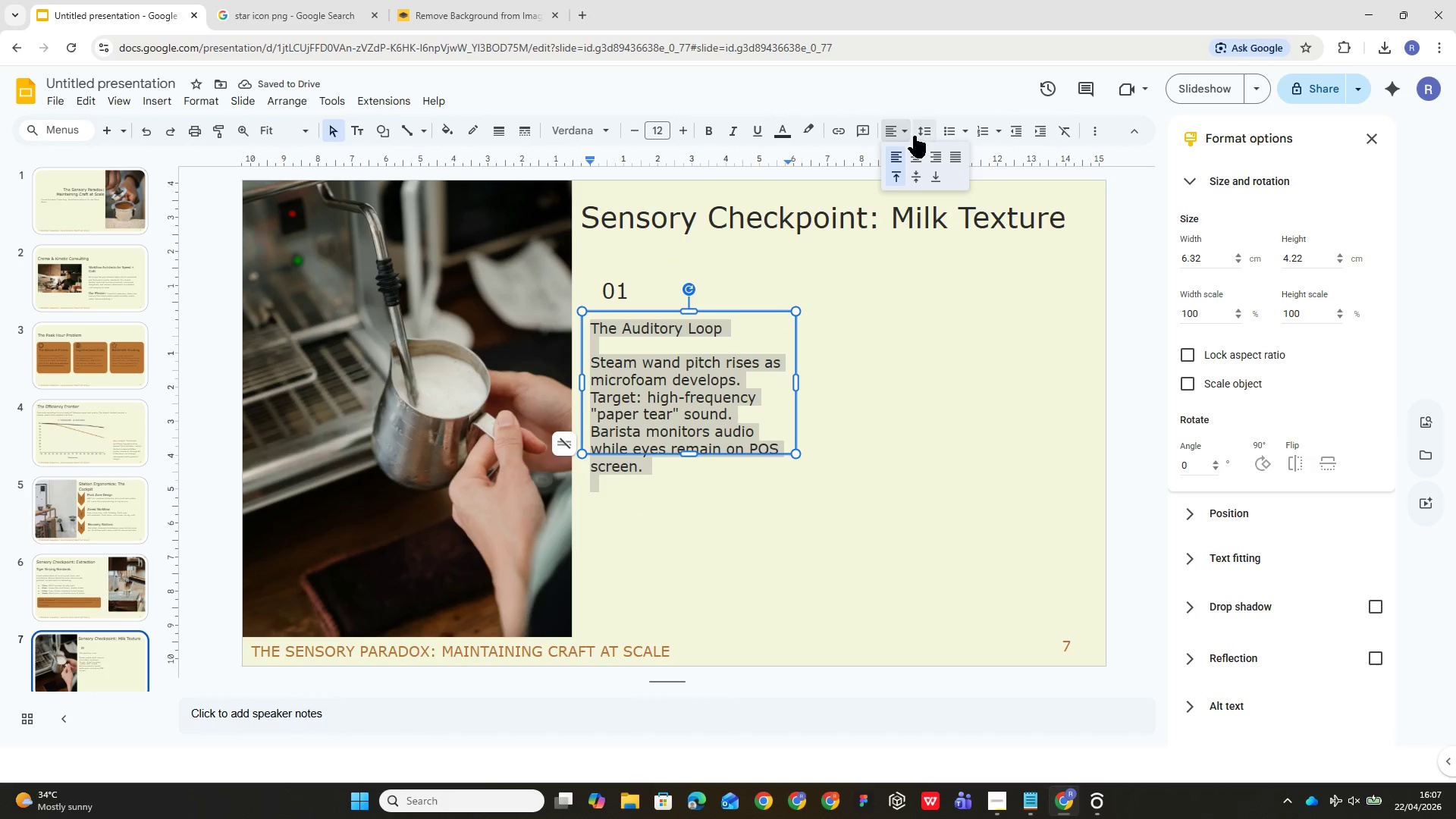 
left_click([916, 131])
 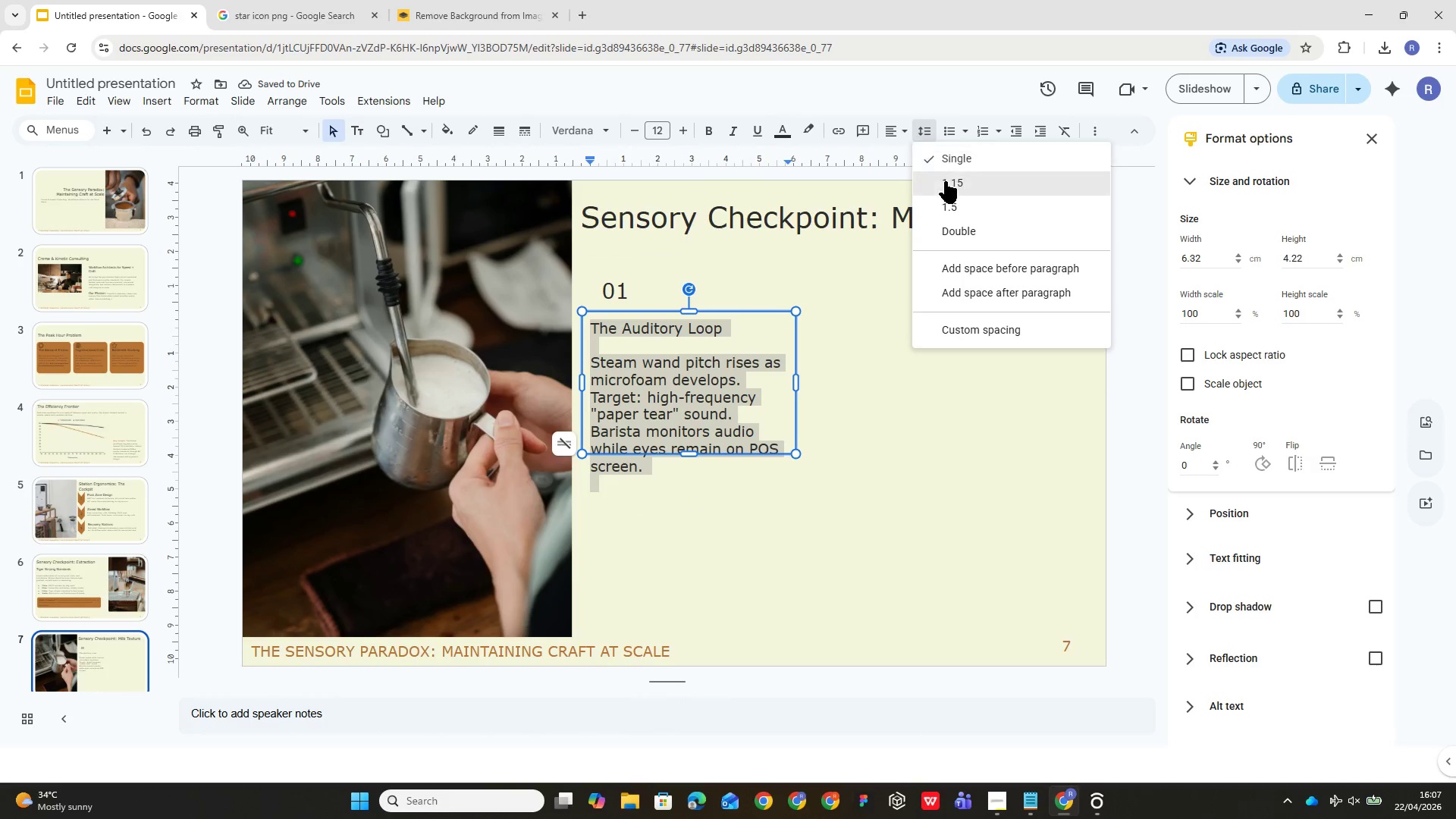 
left_click([945, 175])
 